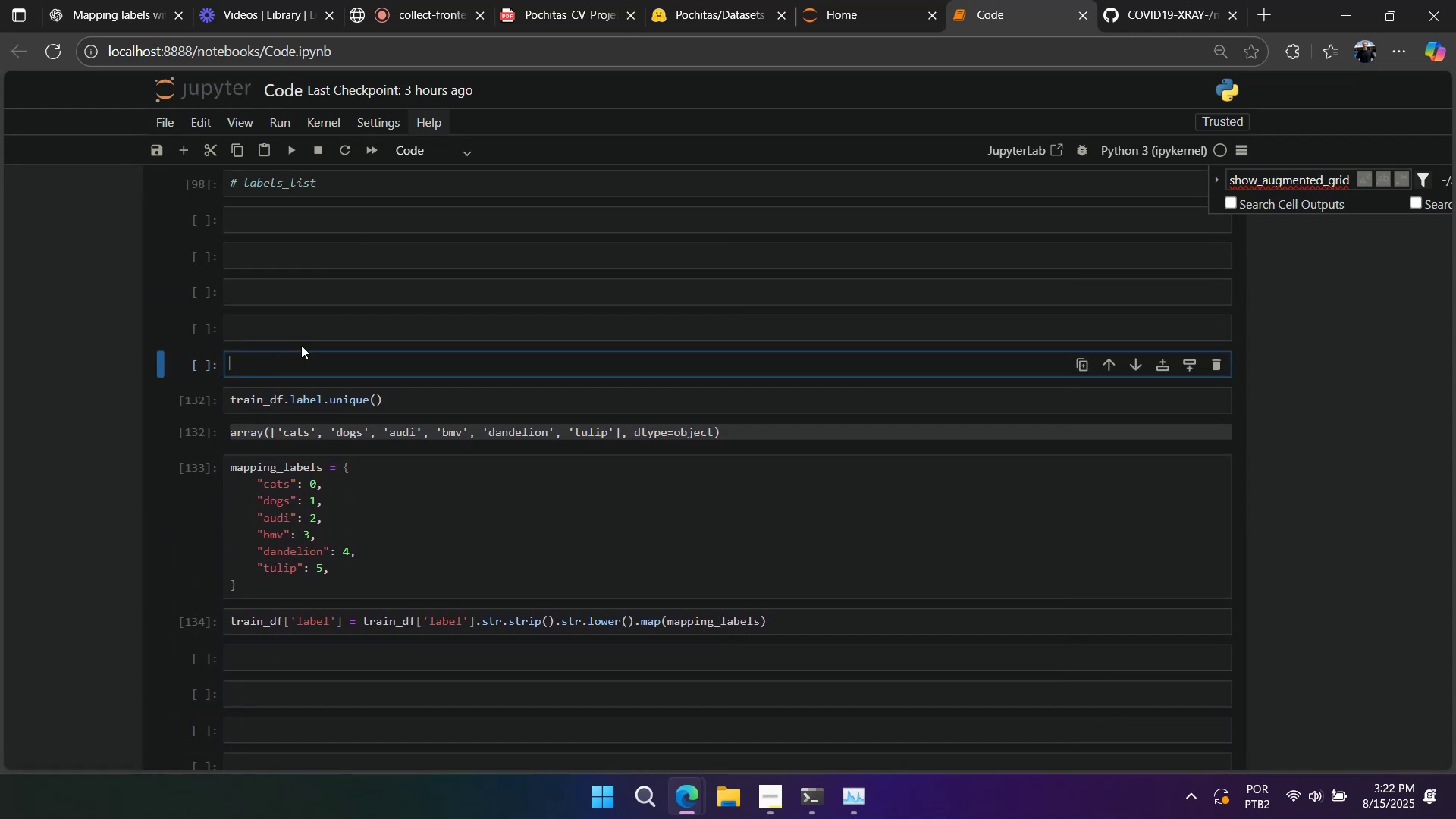 
type(# PRE )
key(Backspace)
type(-PROCESSING)
 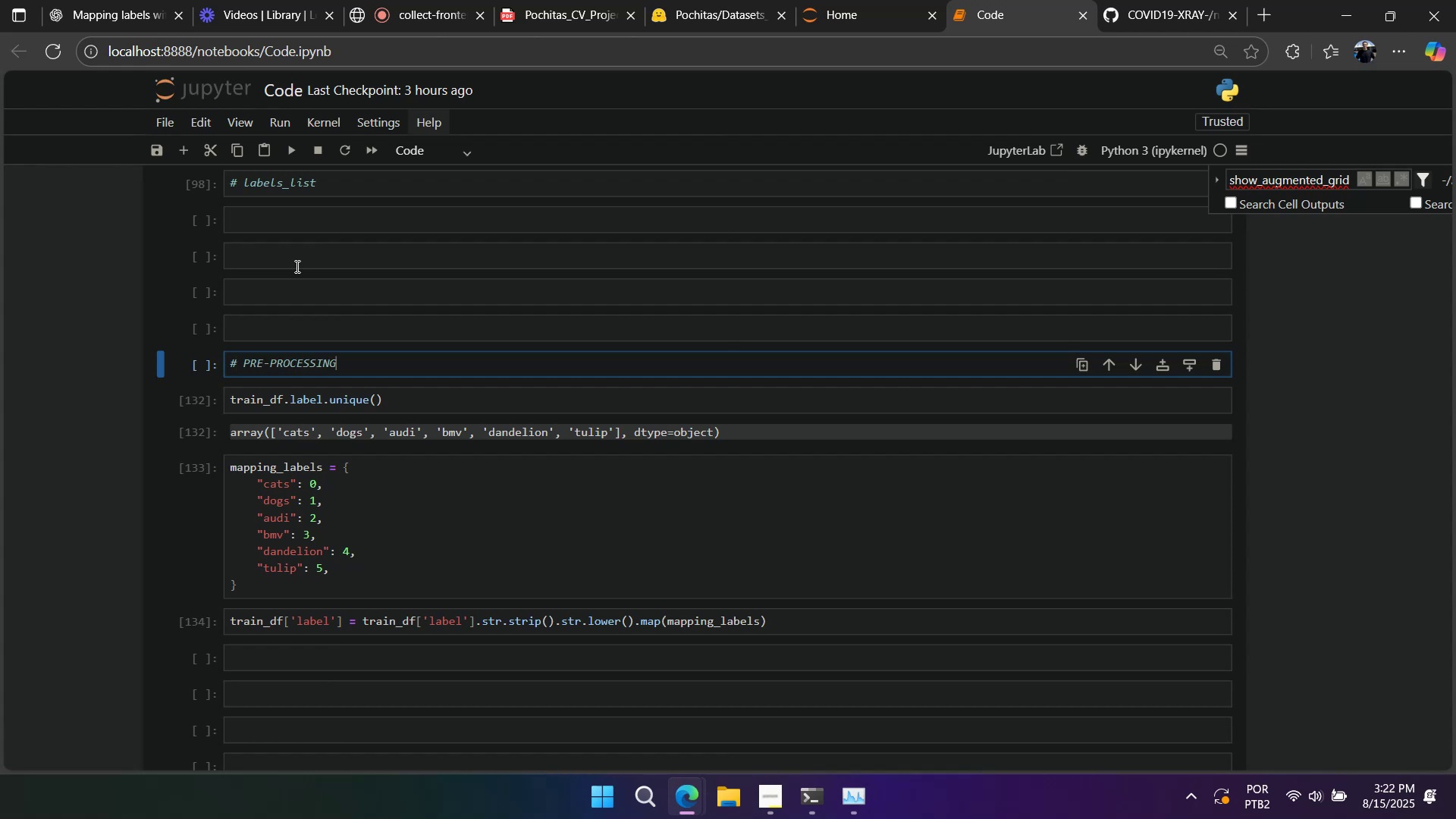 
double_click([350, 368])
 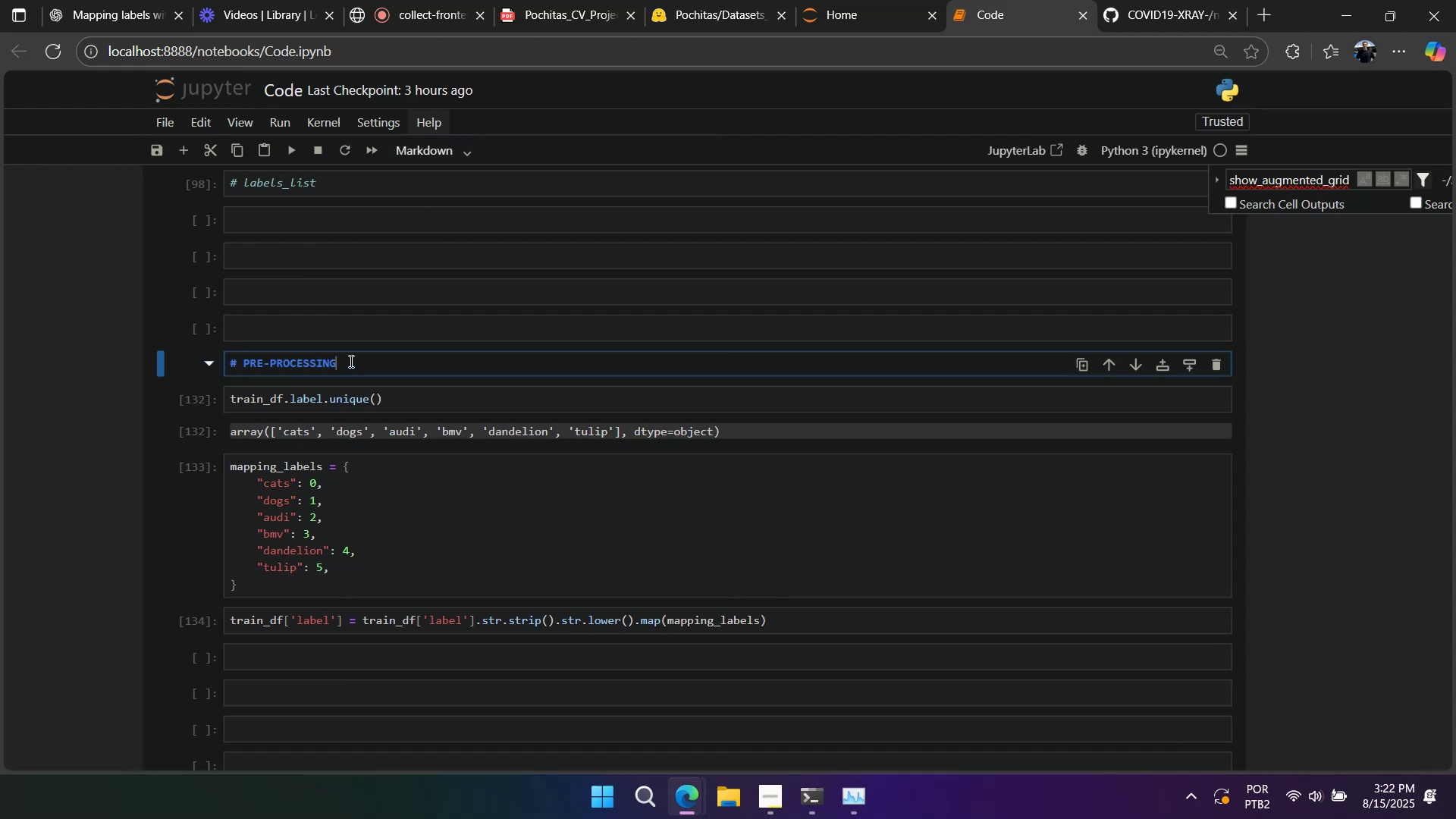 
key(Shift+Enter)
 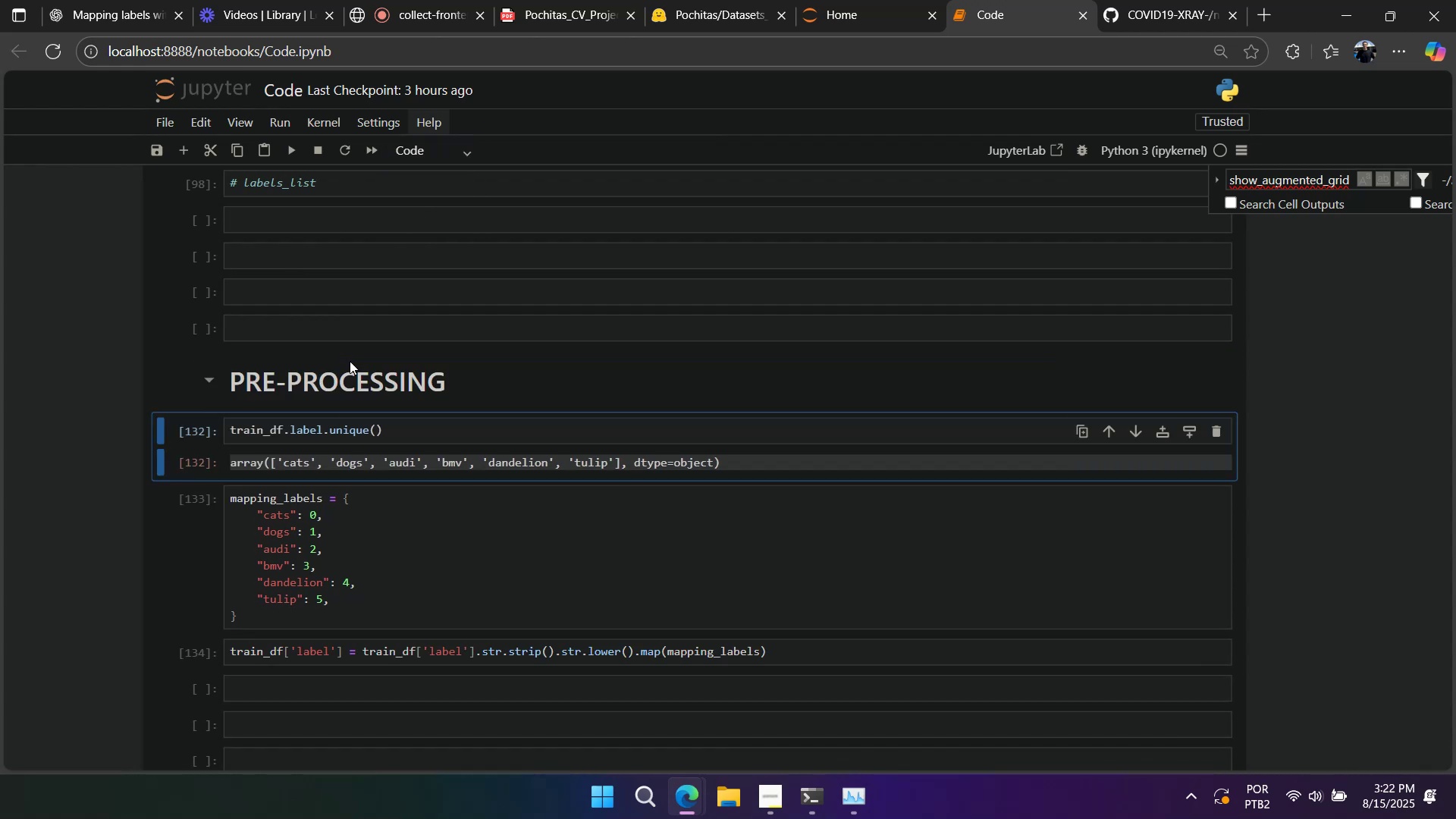 
scroll: coordinate [240, 424], scroll_direction: up, amount: 10.0
 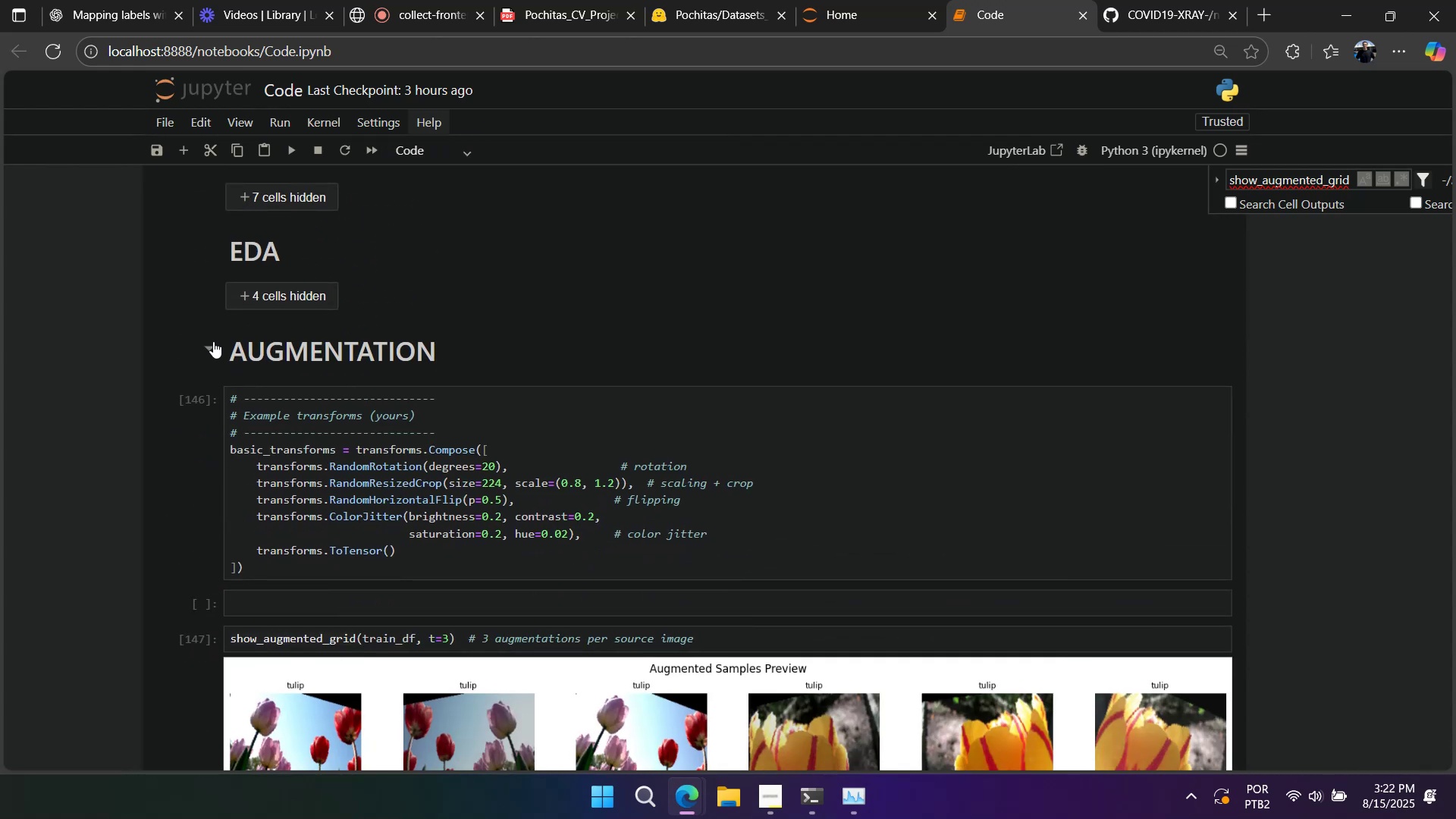 
left_click([215, 340])
 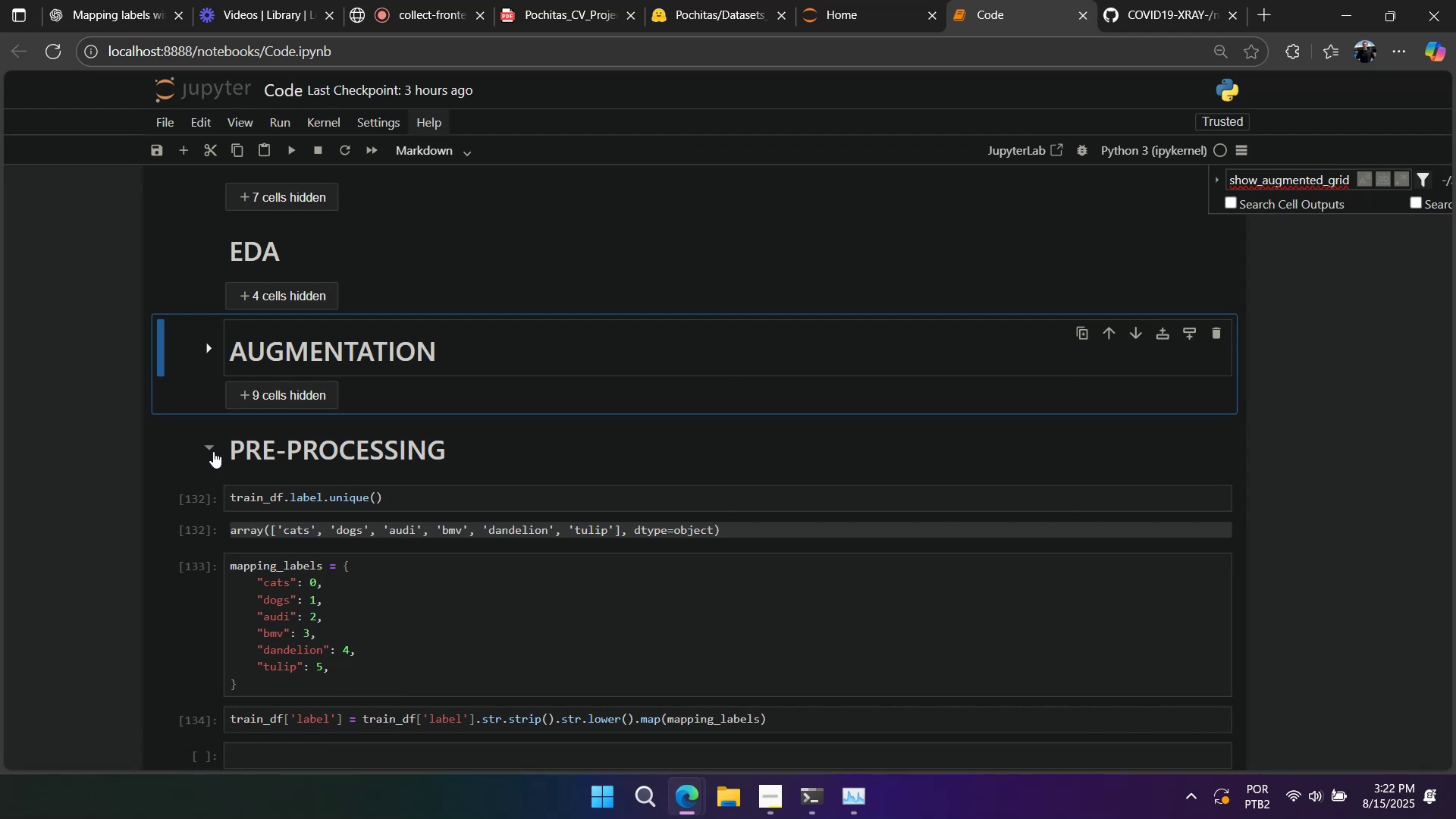 
scroll: coordinate [283, 482], scroll_direction: down, amount: 2.0
 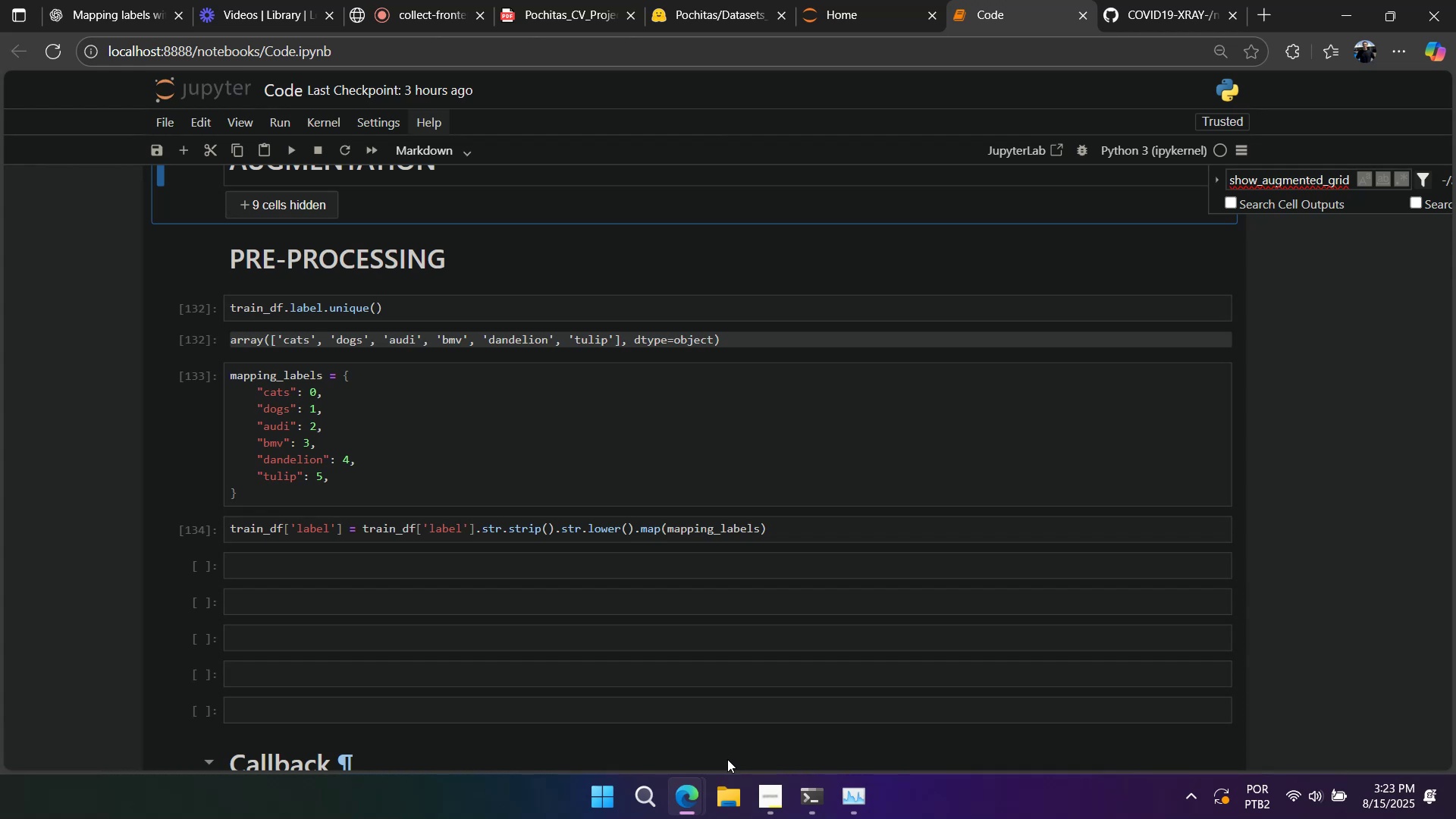 
wait(19.57)
 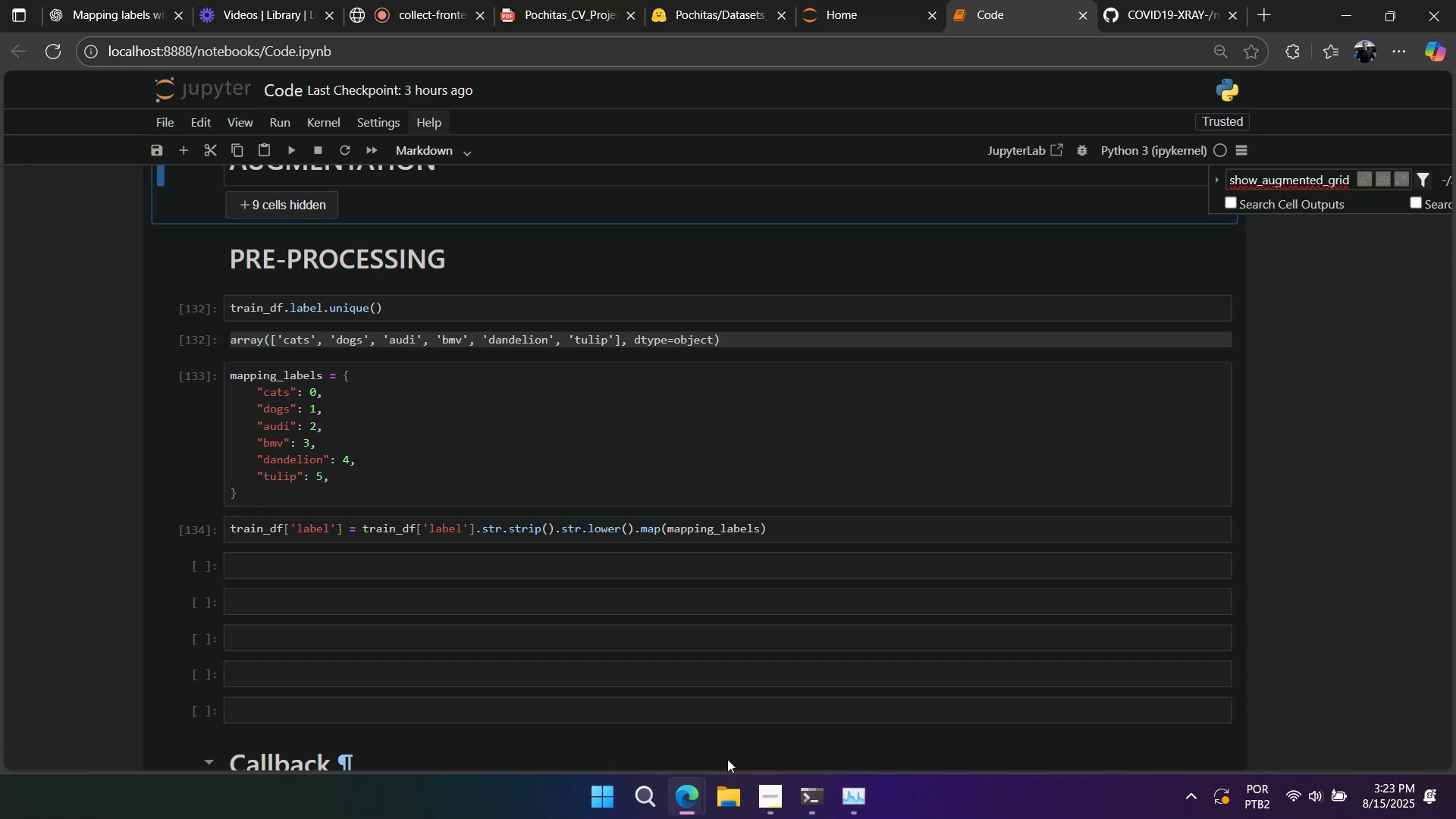 
scroll: coordinate [761, 764], scroll_direction: up, amount: 2.0
 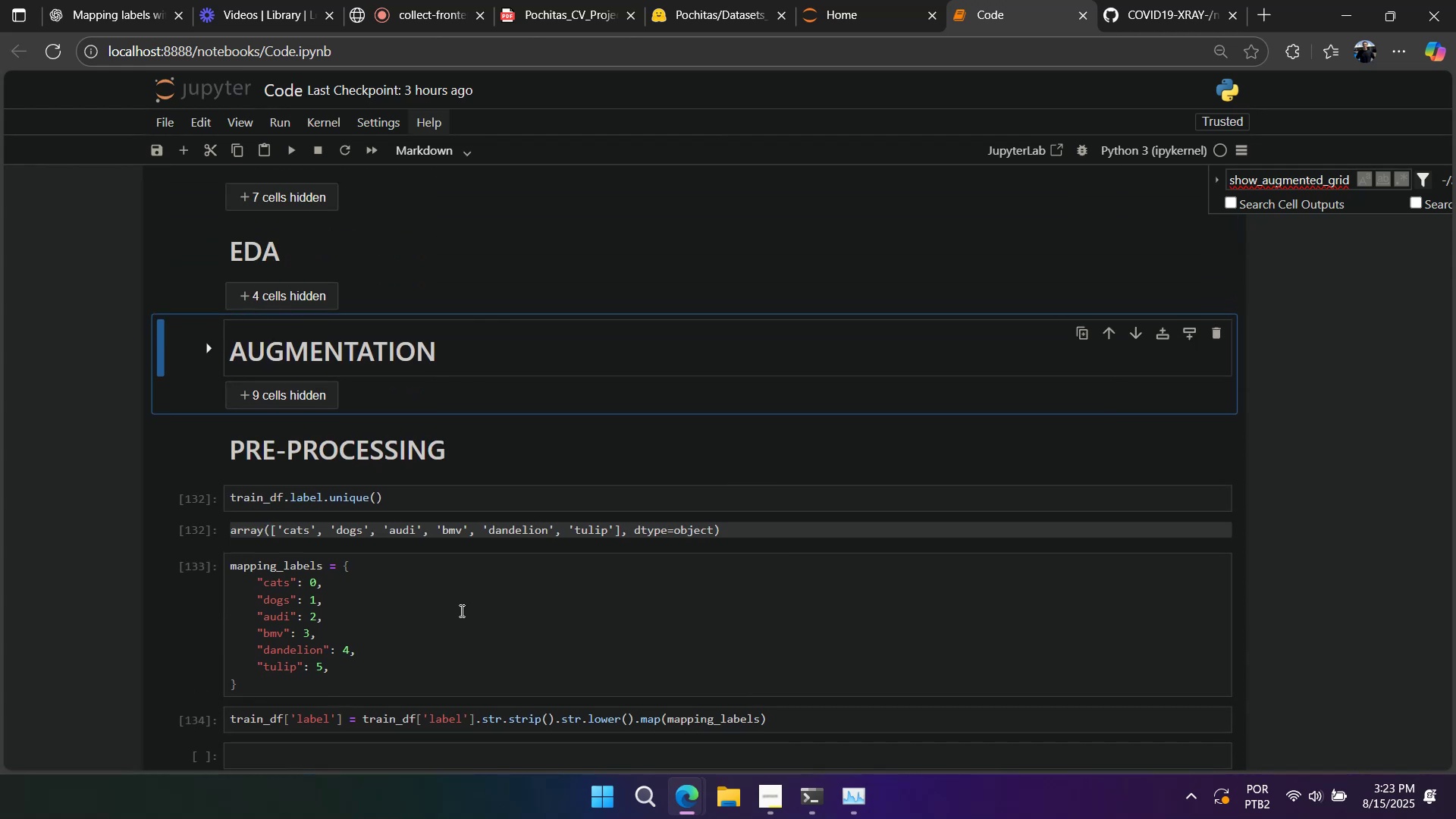 
scroll: coordinate [447, 597], scroll_direction: down, amount: 6.0
 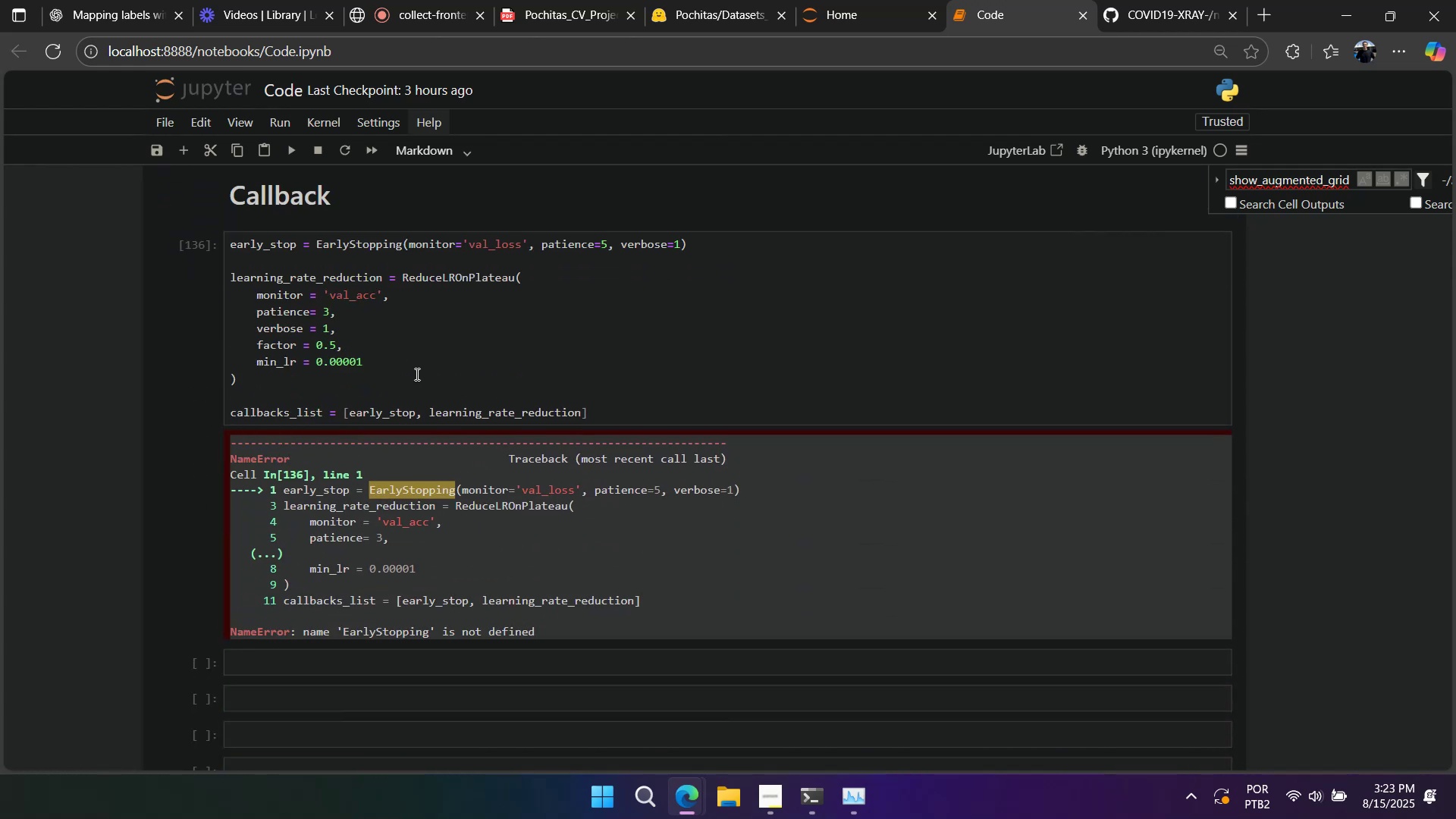 
left_click([395, 312])
 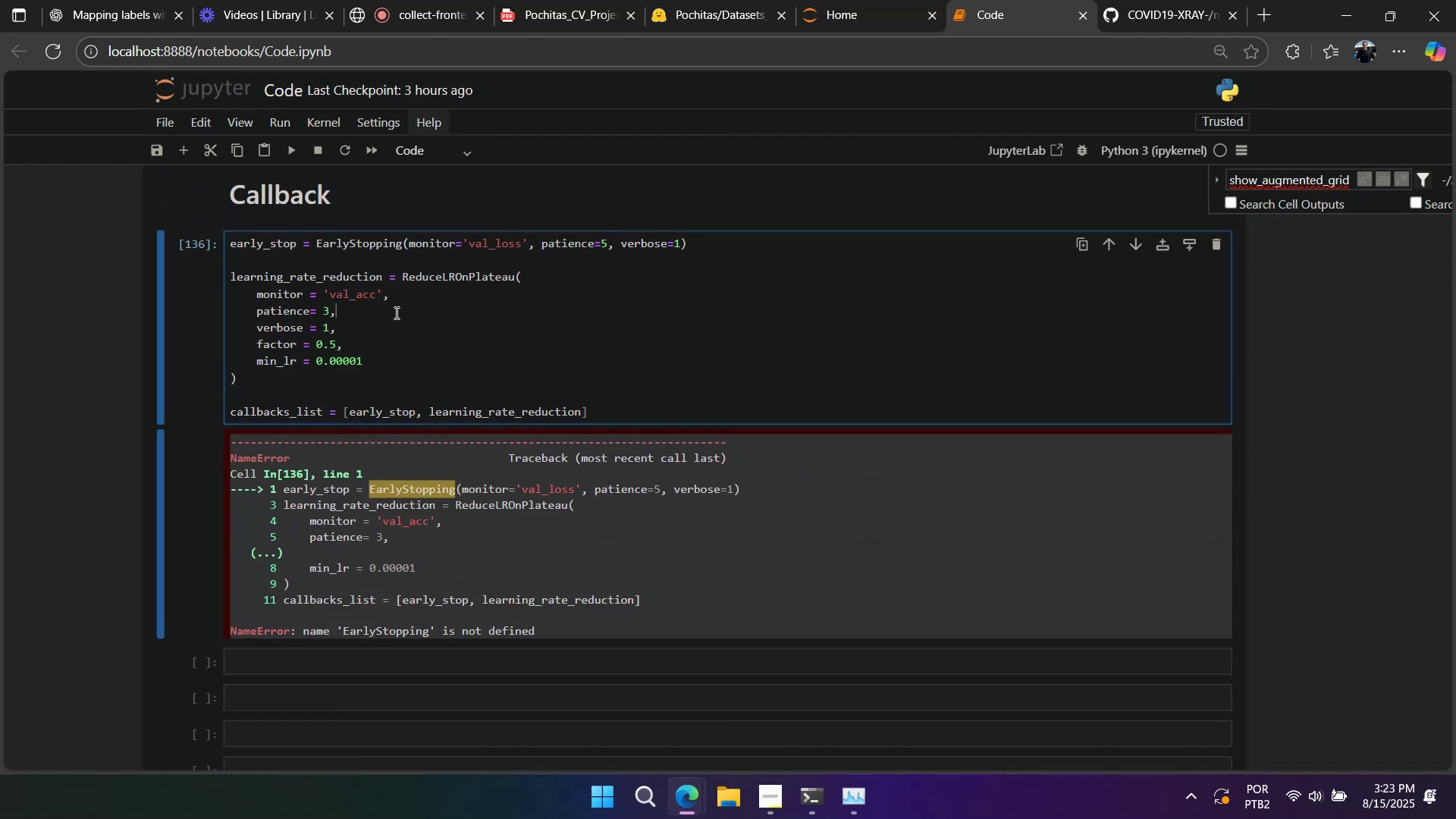 
hold_key(key=ShiftLeft, duration=0.42)
 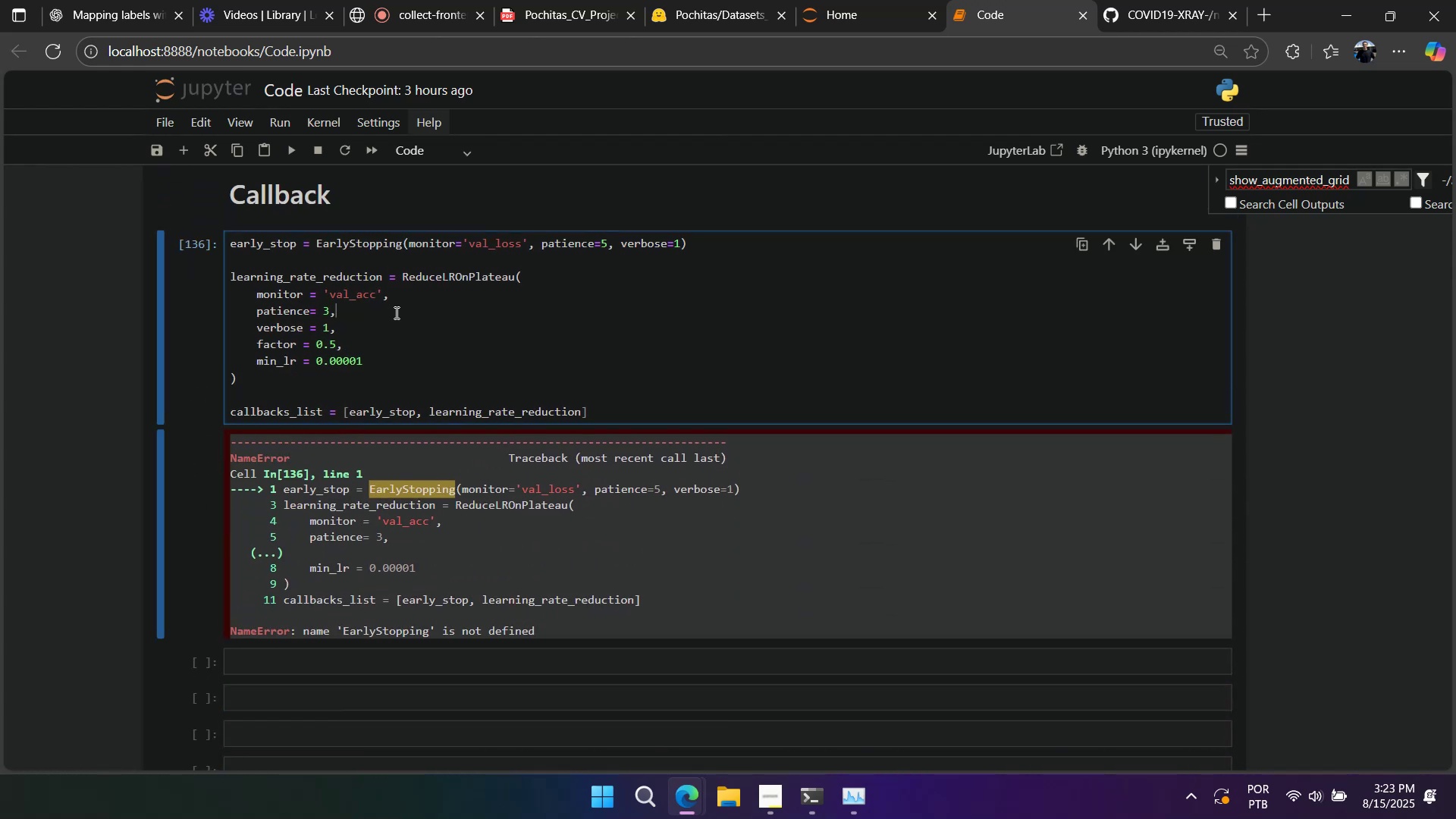 
key(Control+Shift+ControlLeft)
 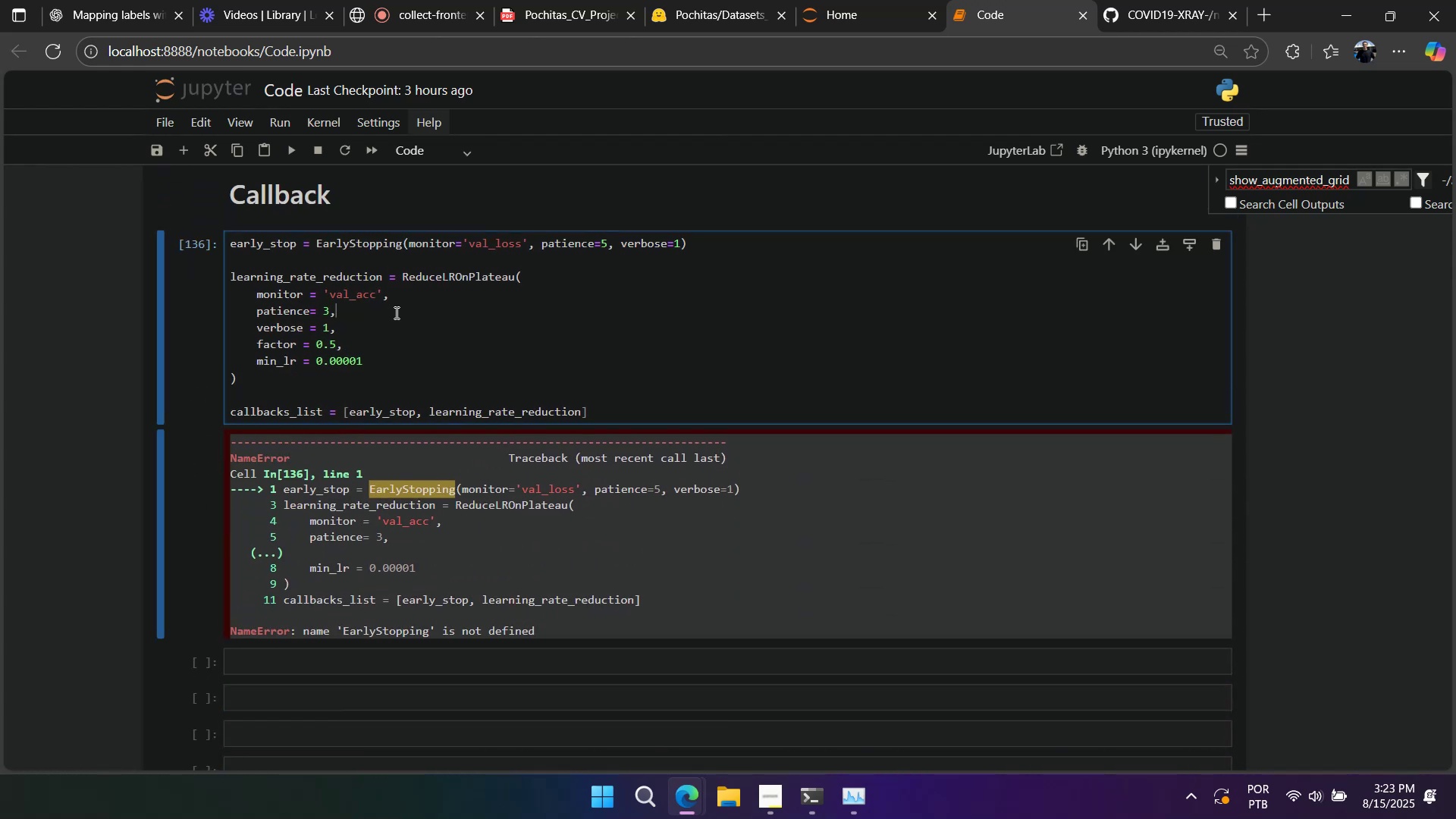 
key(Shift+Enter)
 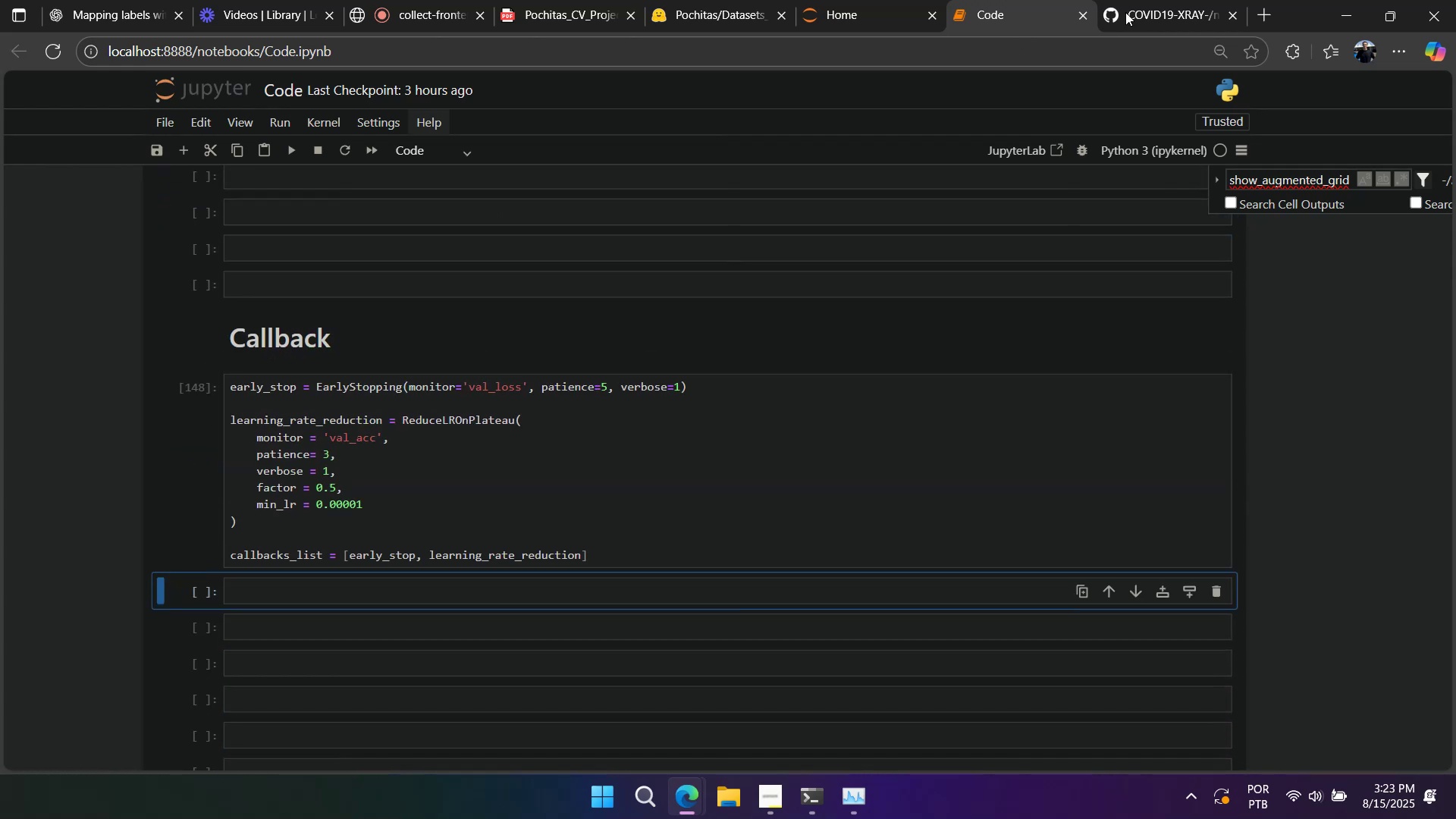 
left_click([1161, 13])
 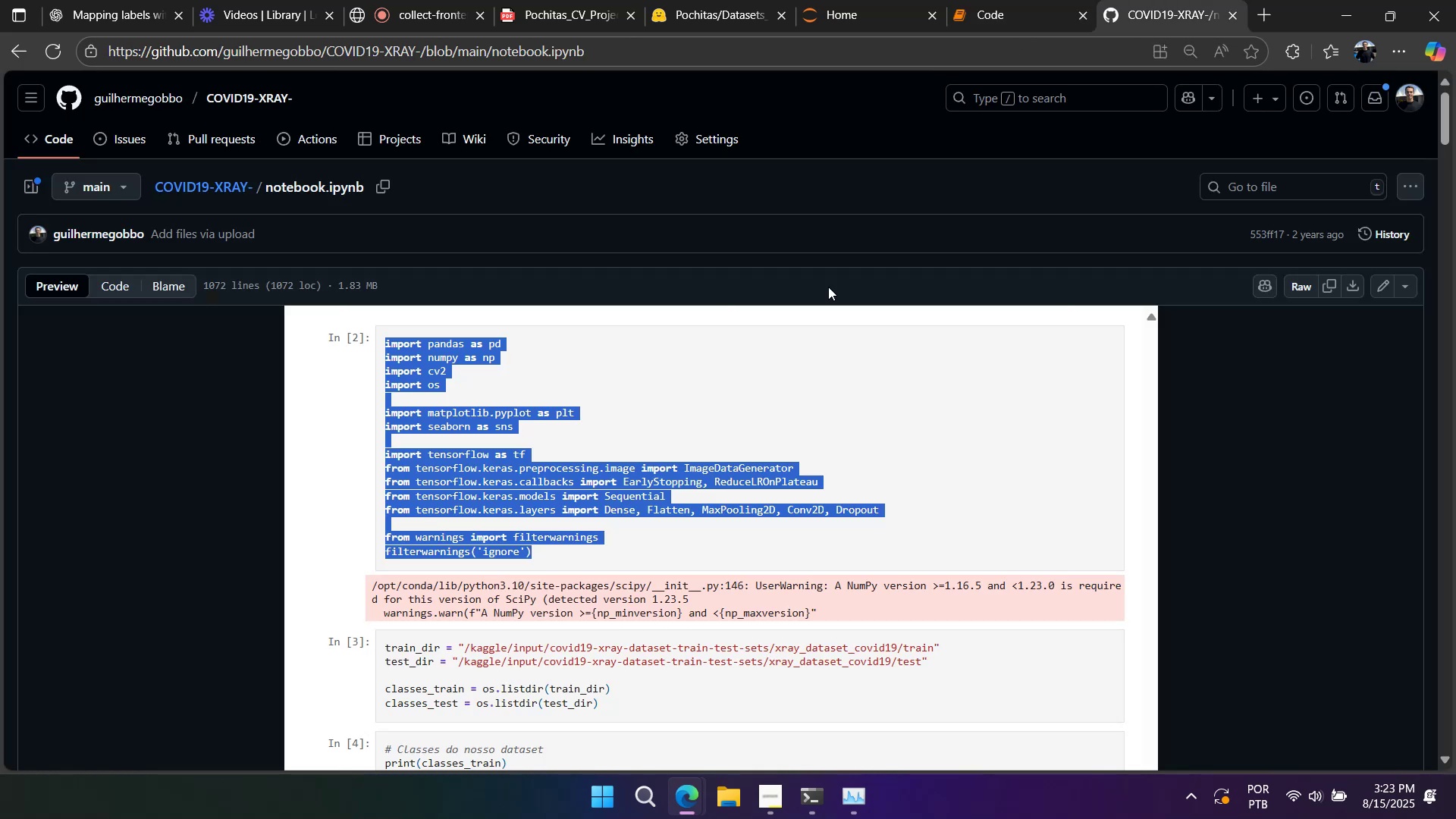 
scroll: coordinate [591, 472], scroll_direction: down, amount: 4.0
 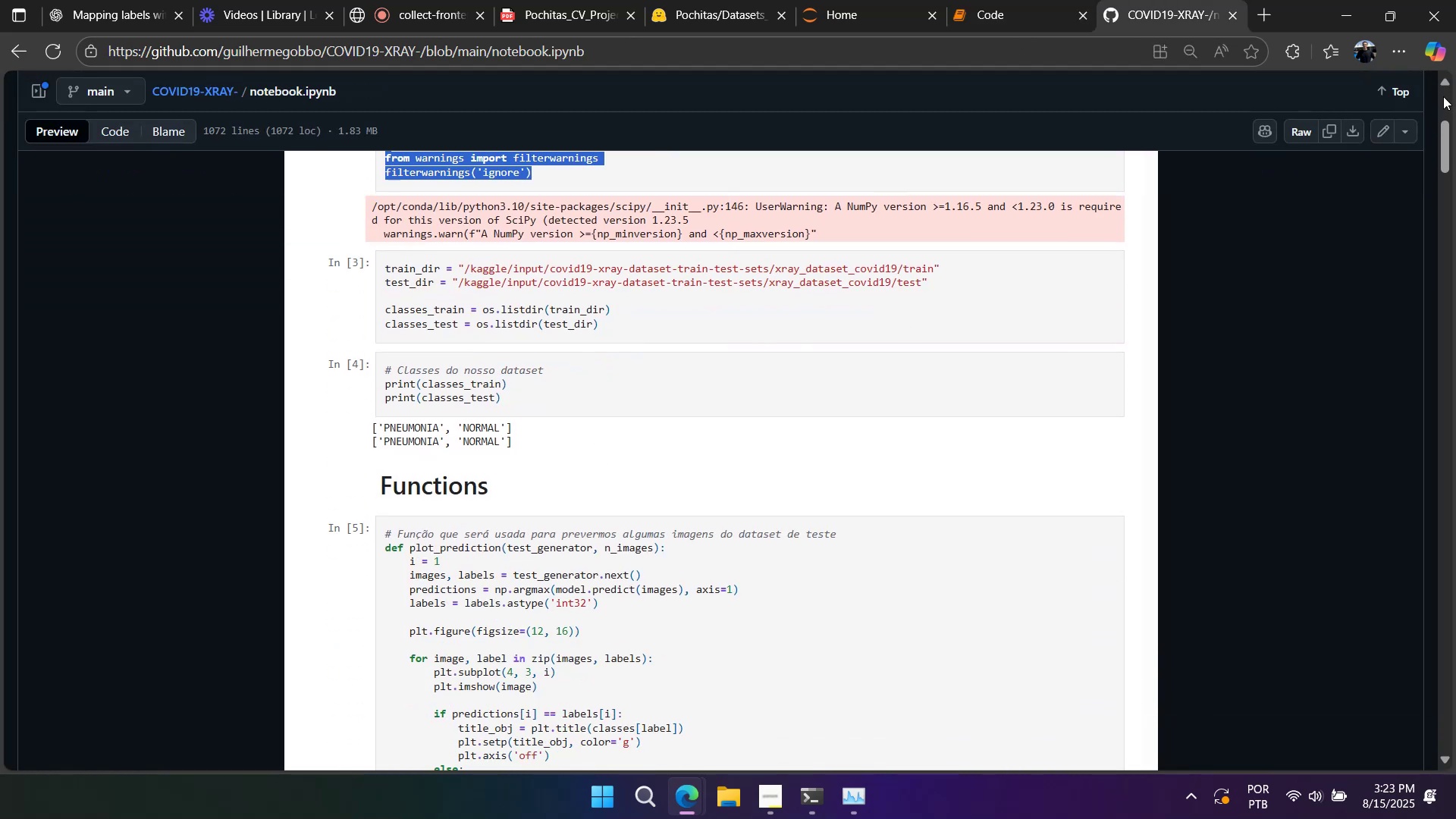 
left_click_drag(start_coordinate=[1443, 135], to_coordinate=[1404, 798])
 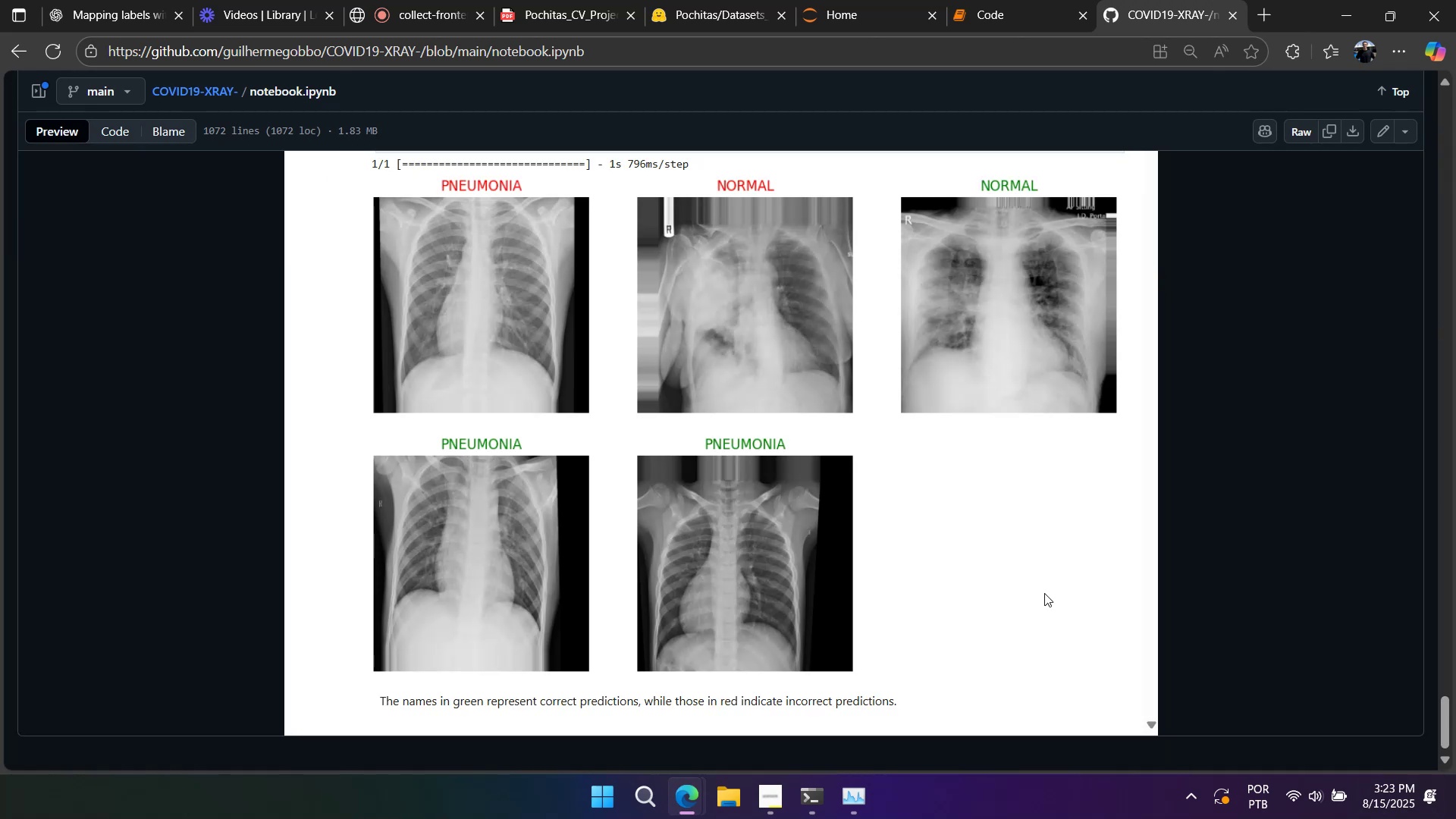 
scroll: coordinate [1027, 594], scroll_direction: up, amount: 35.0
 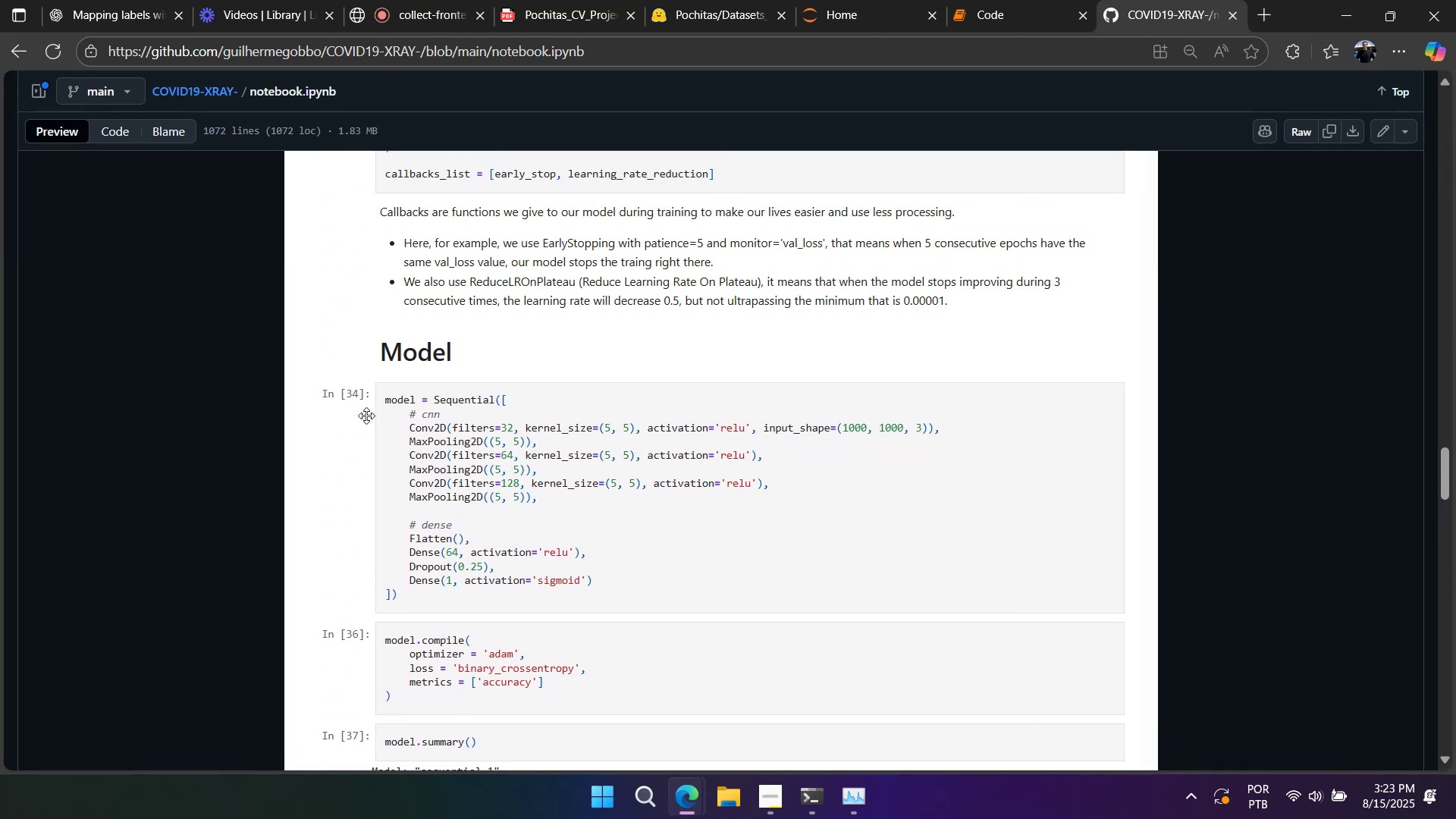 
left_click_drag(start_coordinate=[382, 400], to_coordinate=[529, 597])
 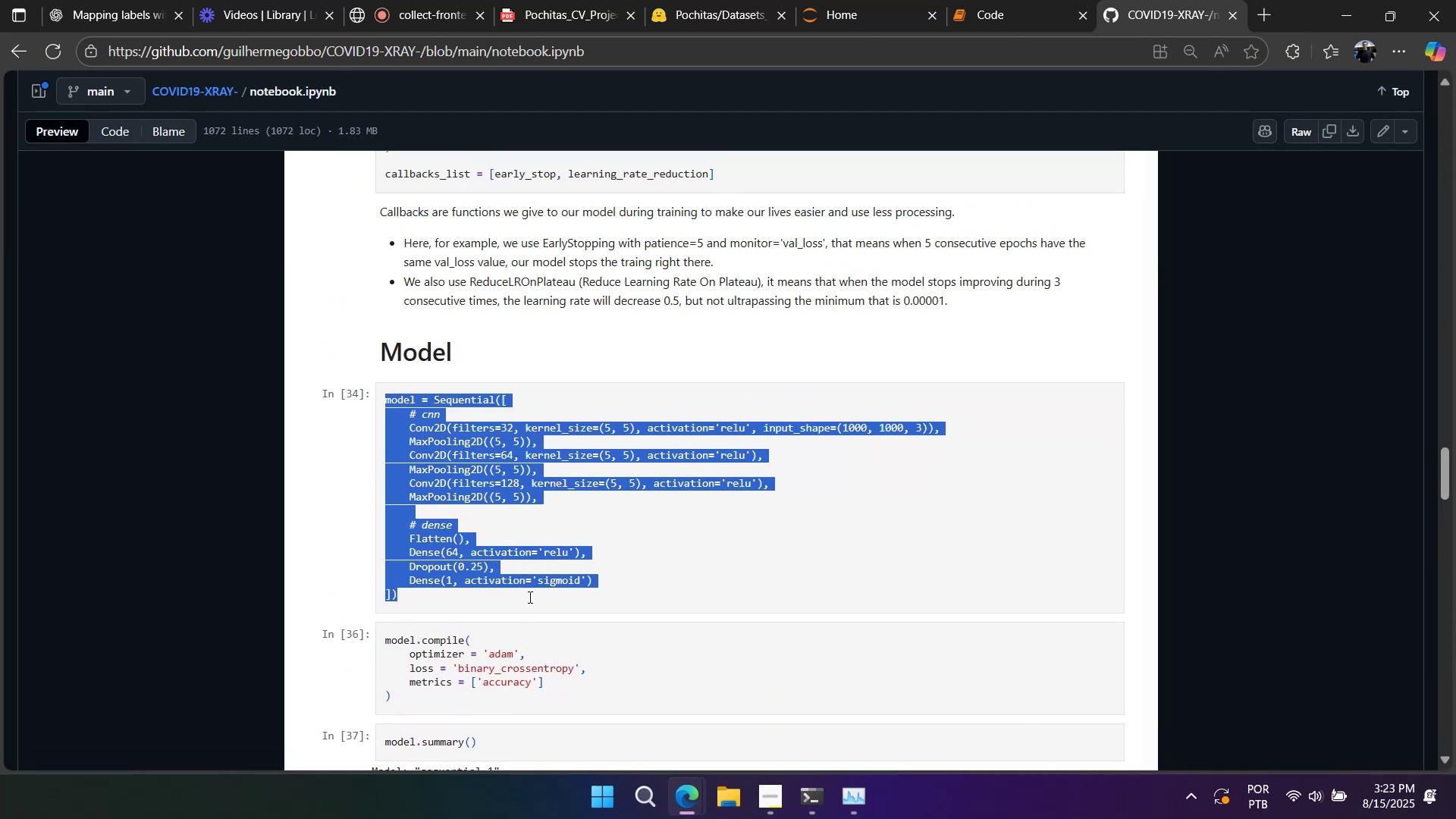 
key(Control+C)
 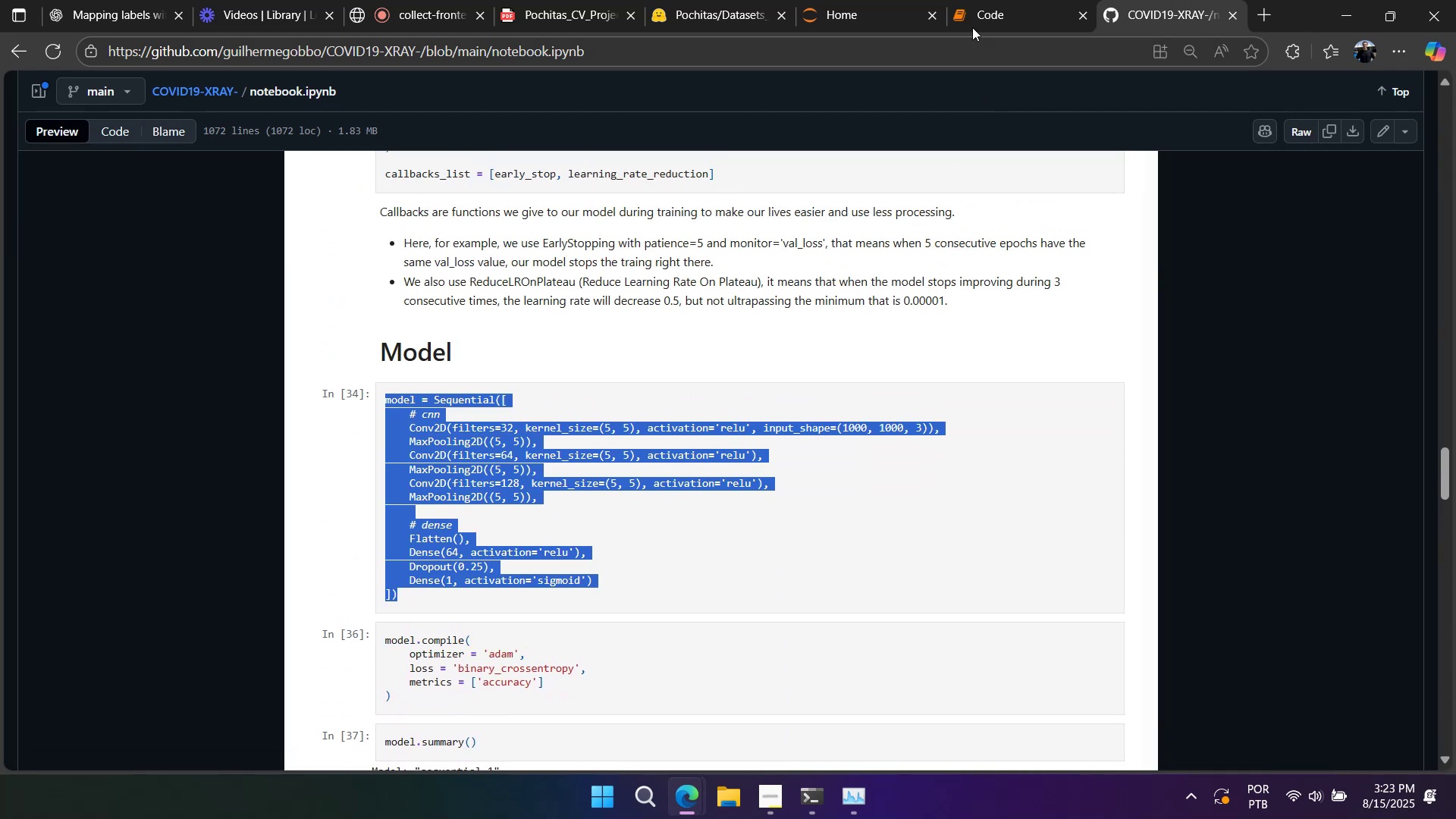 
left_click([973, 16])
 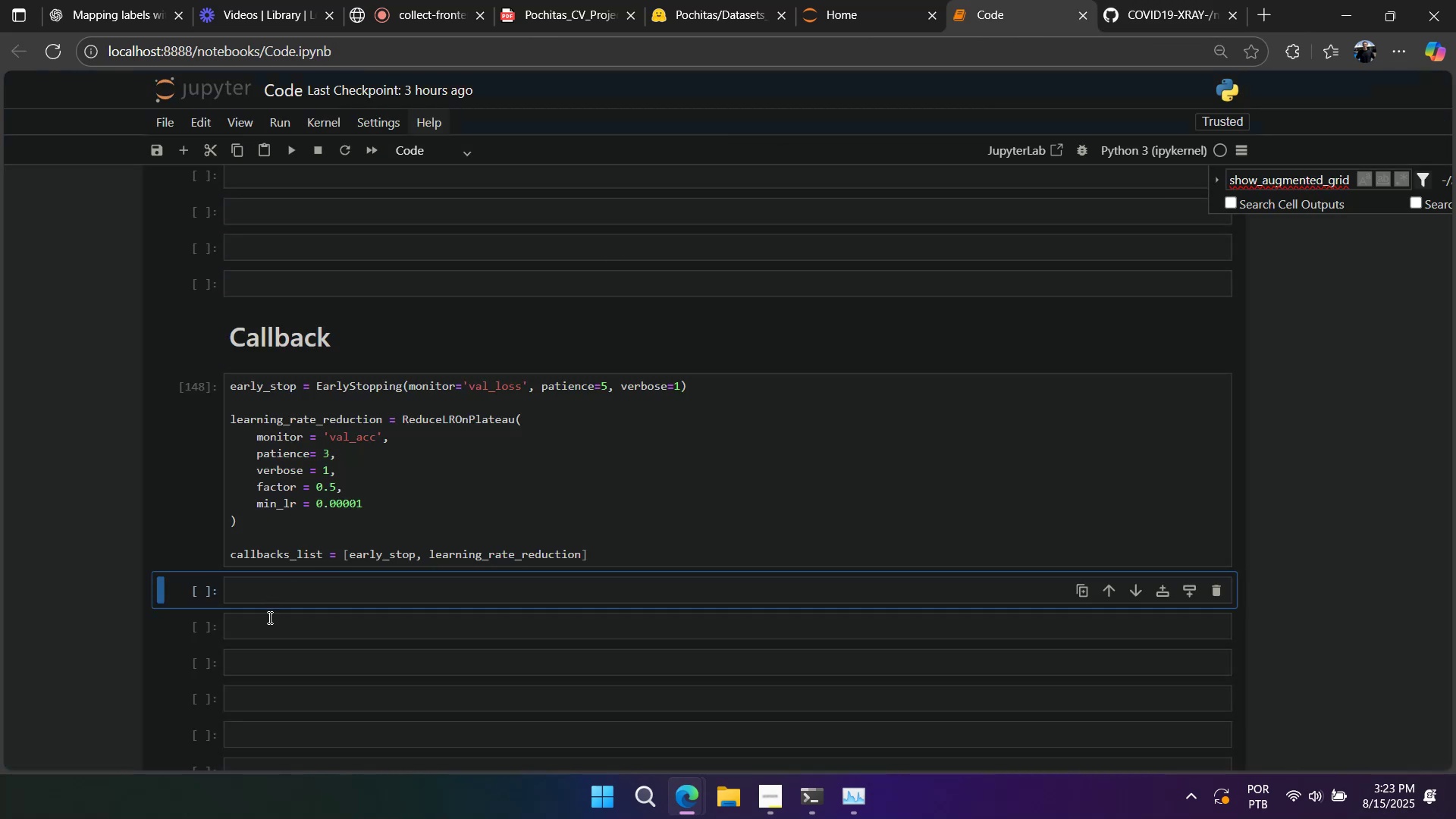 
left_click([268, 622])
 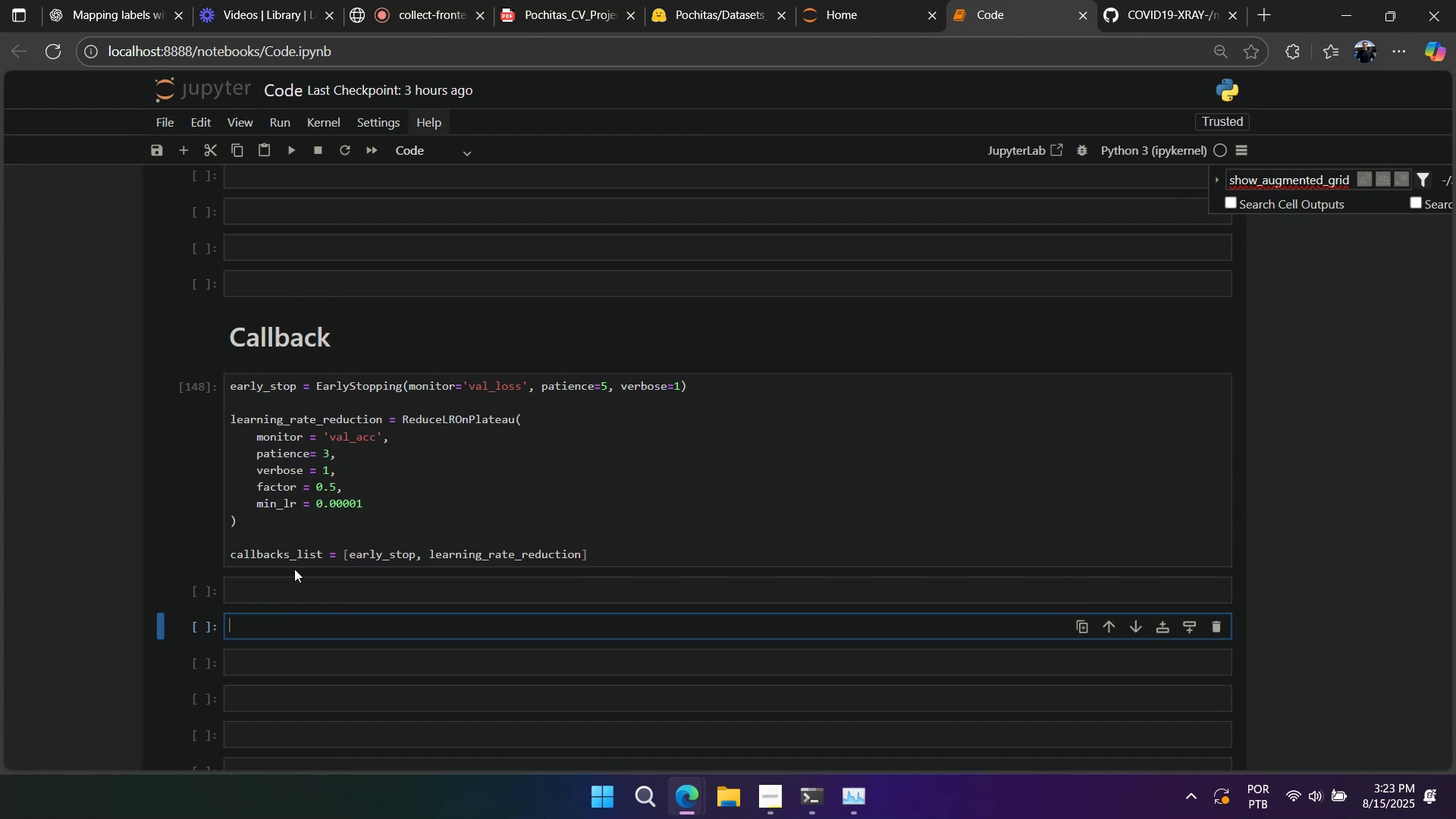 
type(# MODEL (CNN))
 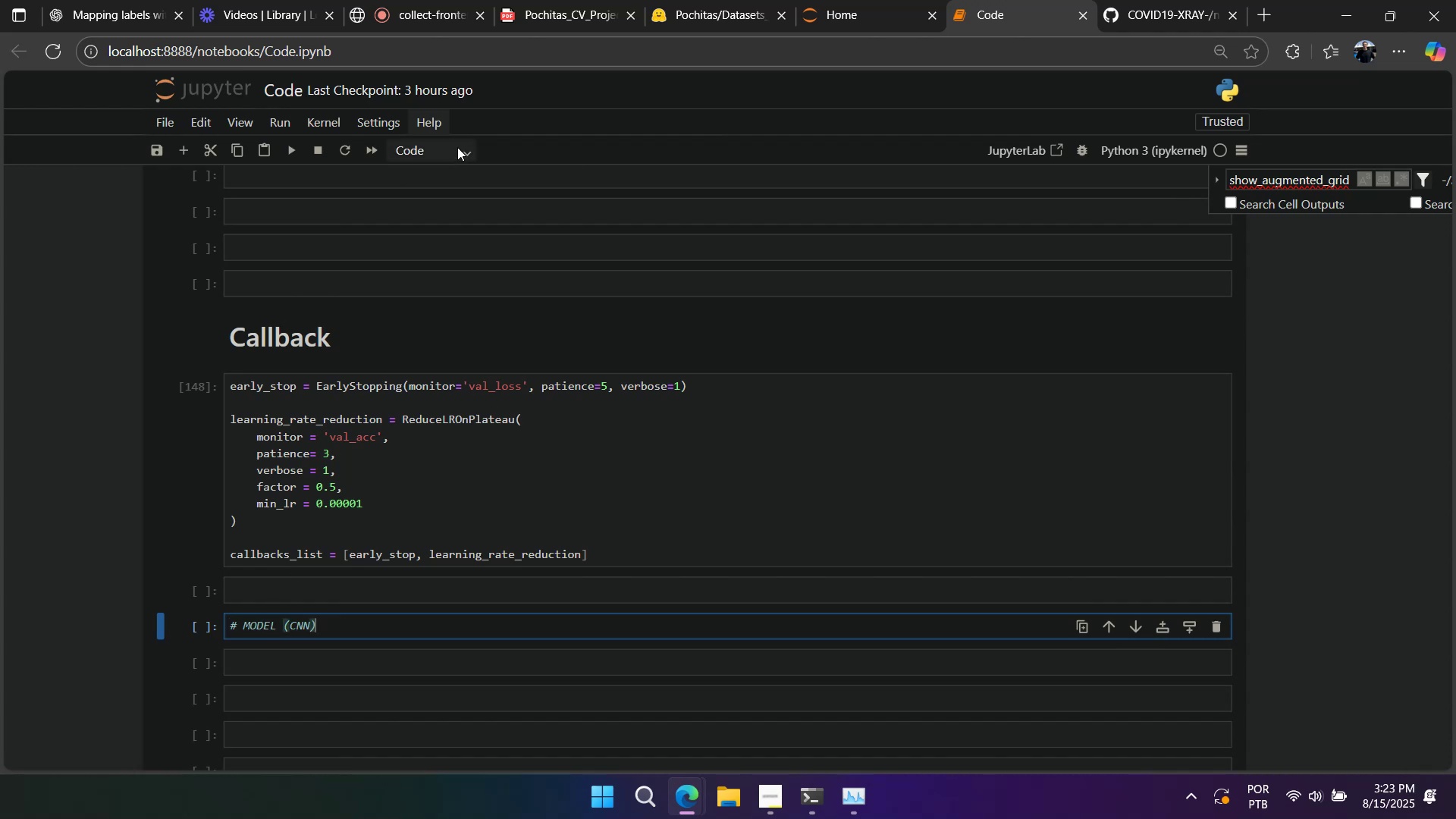 
left_click([457, 147])
 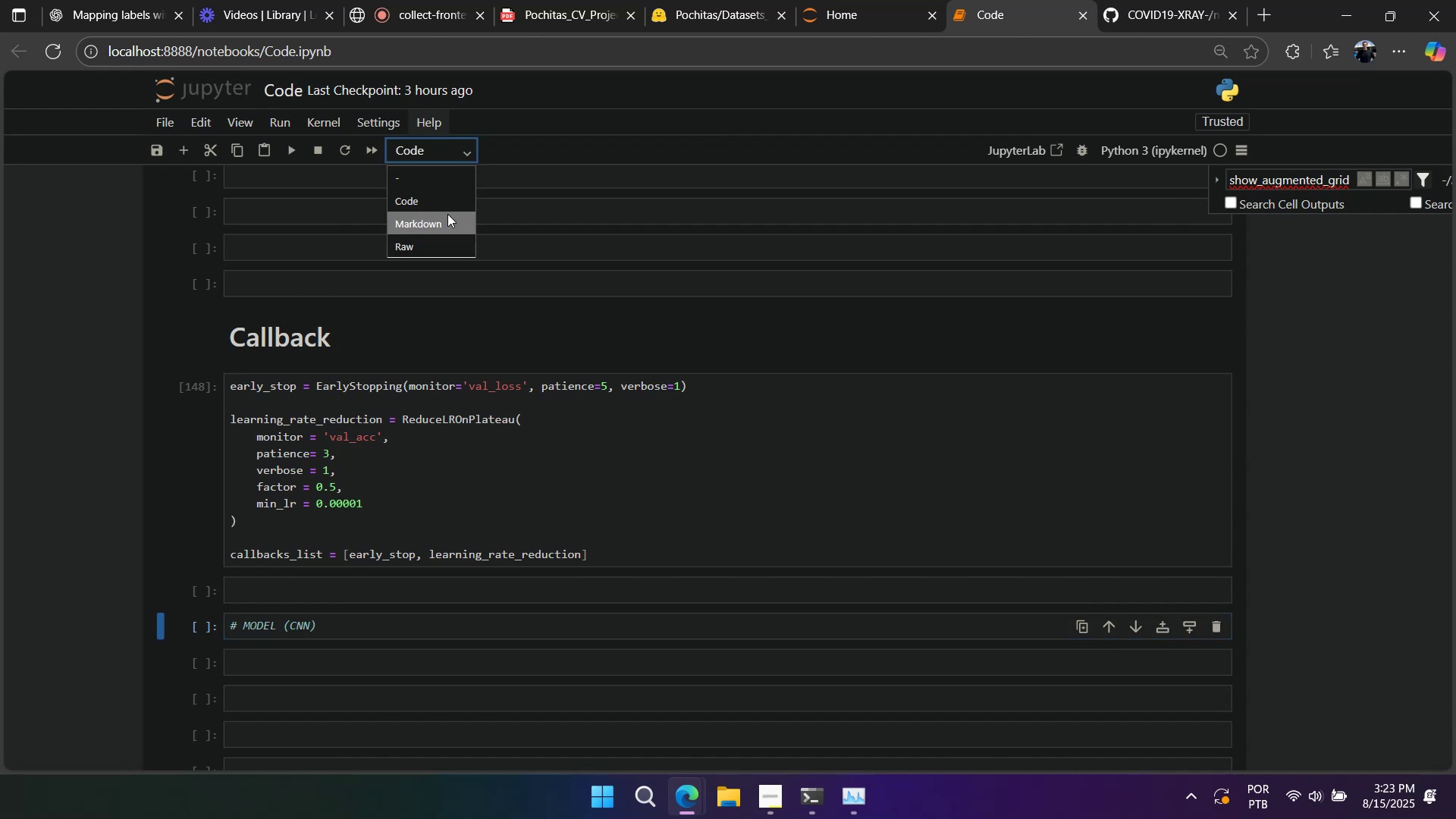 
left_click([447, 218])
 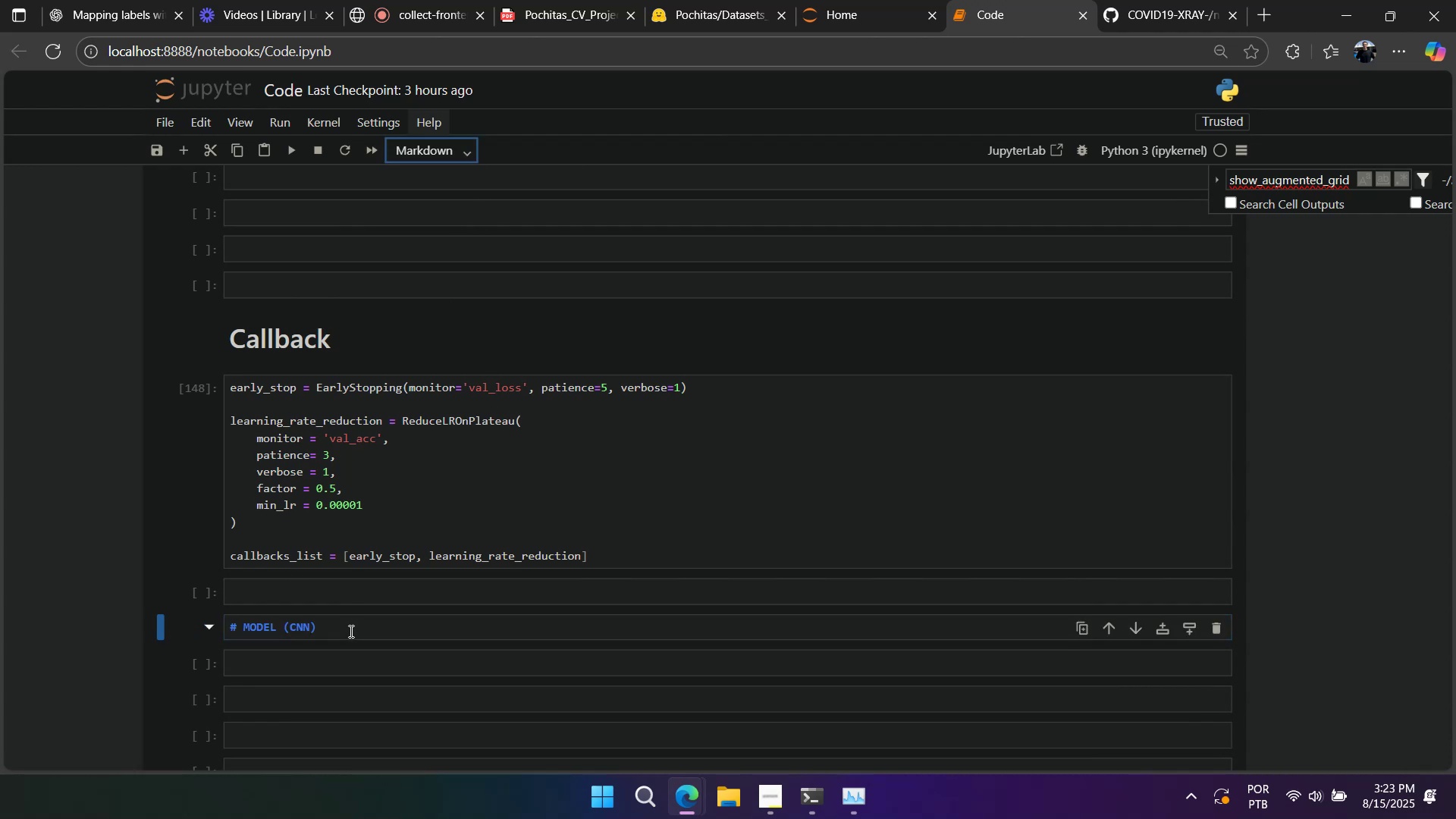 
left_click([350, 631])
 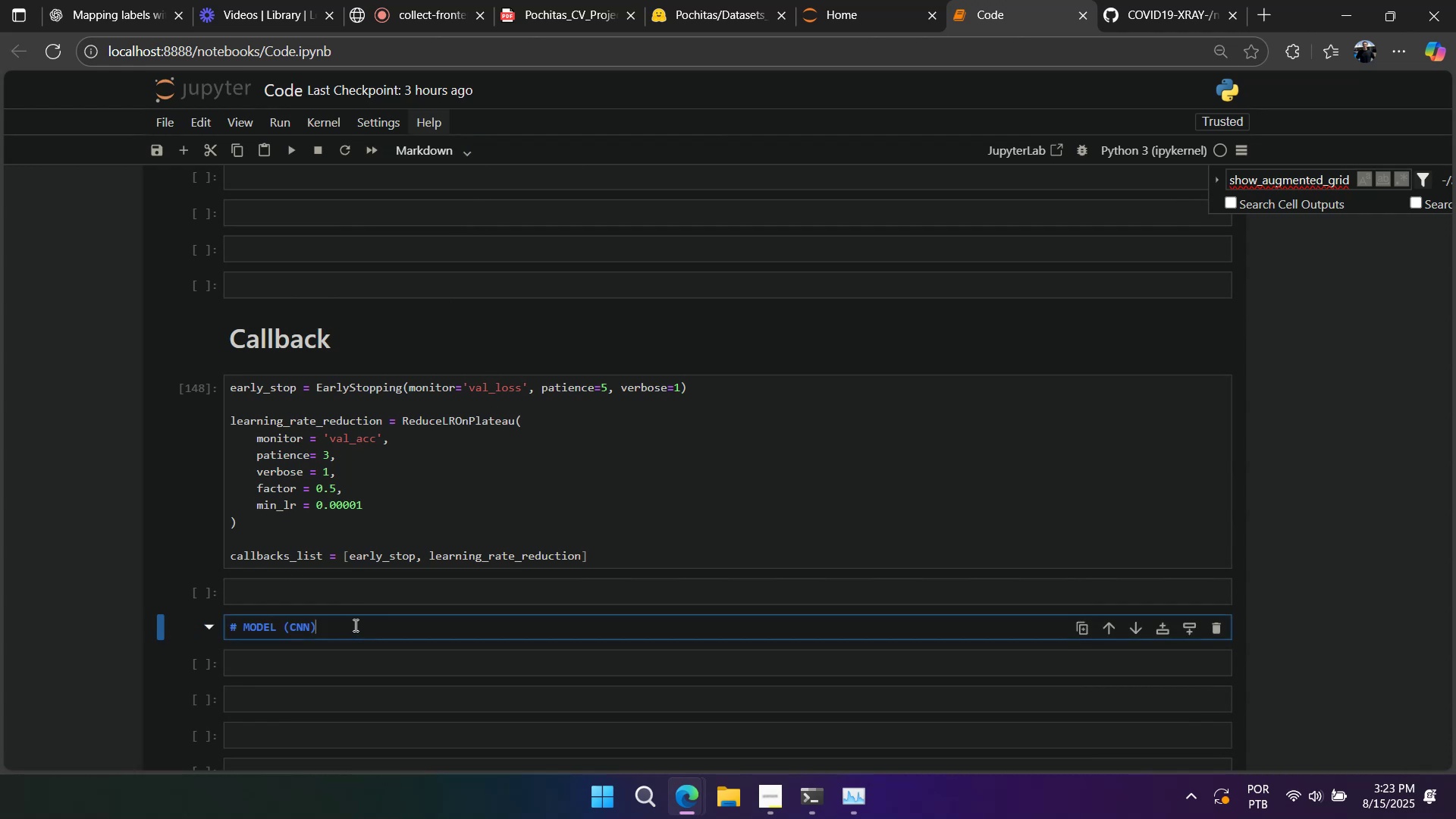 
key(Shift+Enter)
 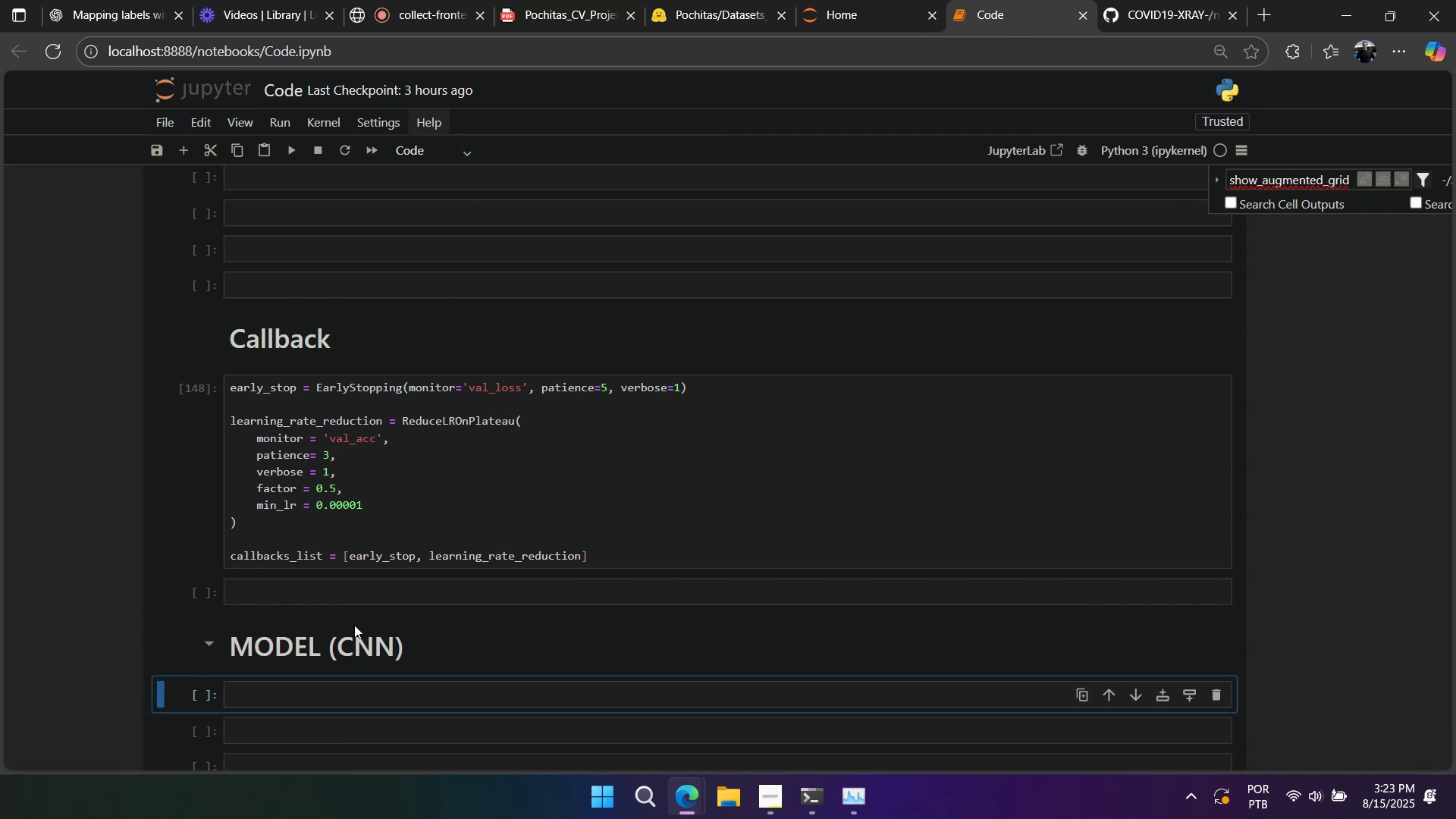 
scroll: coordinate [392, 629], scroll_direction: down, amount: 2.0
 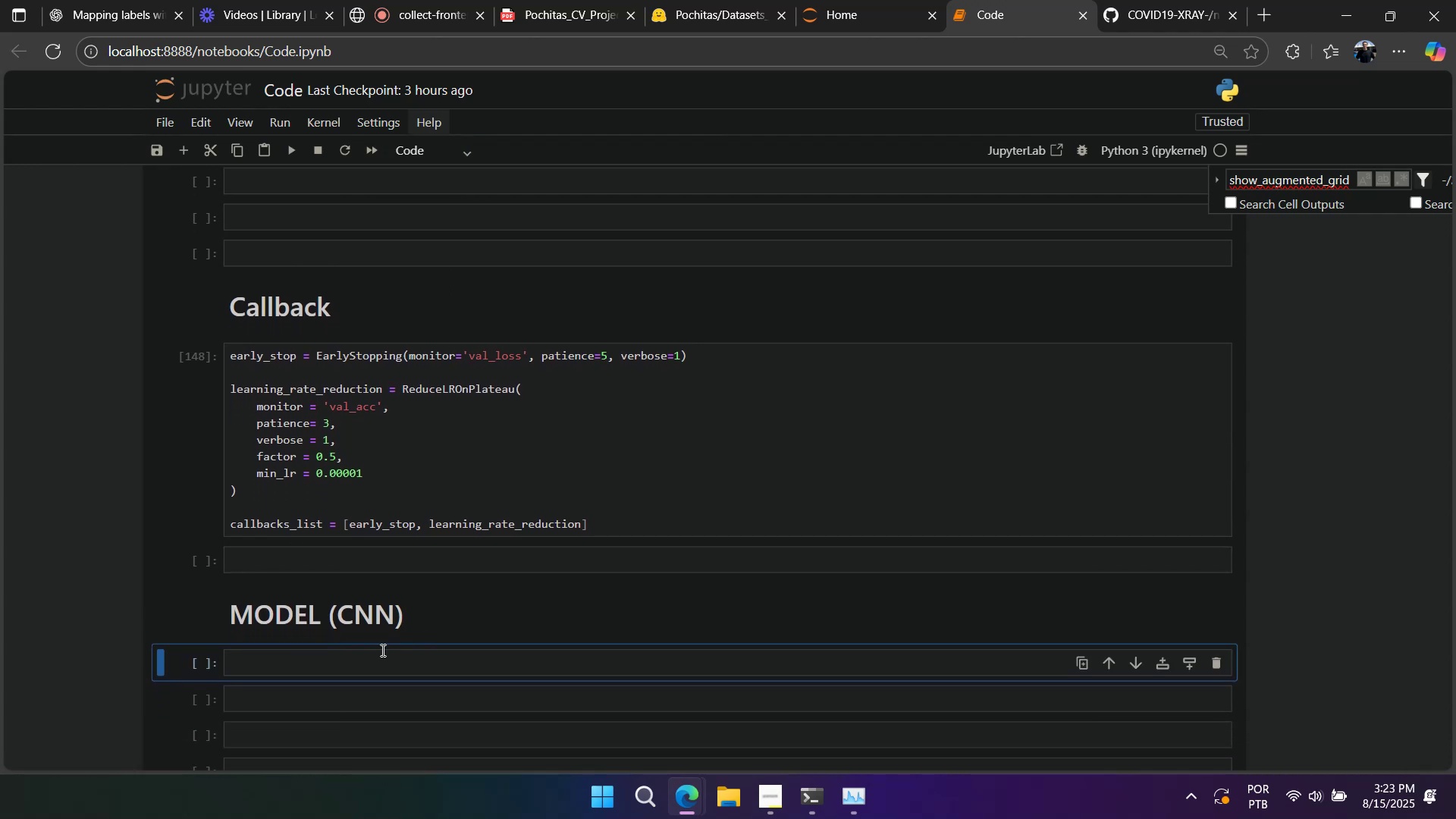 
left_click([381, 651])
 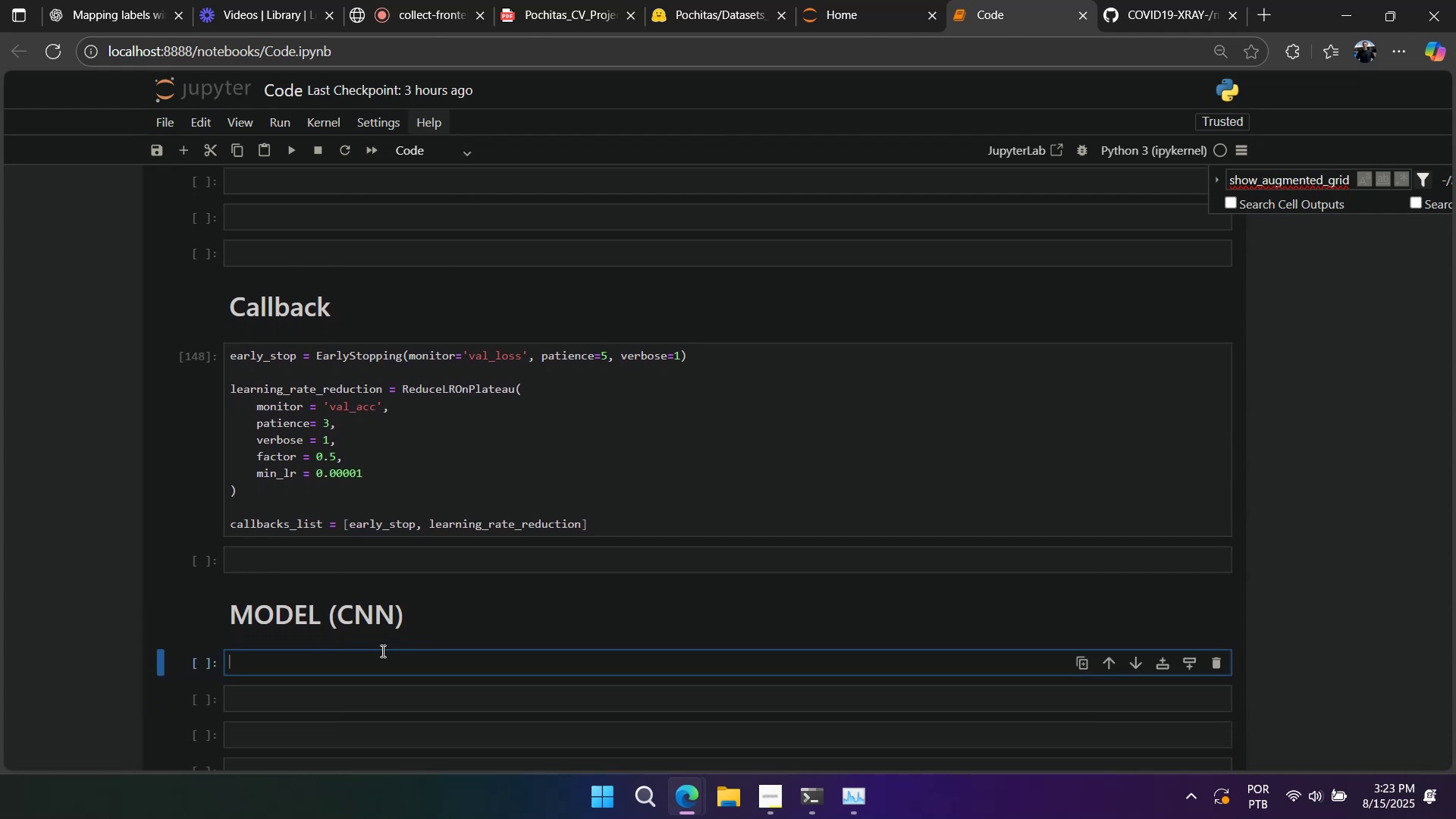 
key(Control+ControlLeft)
 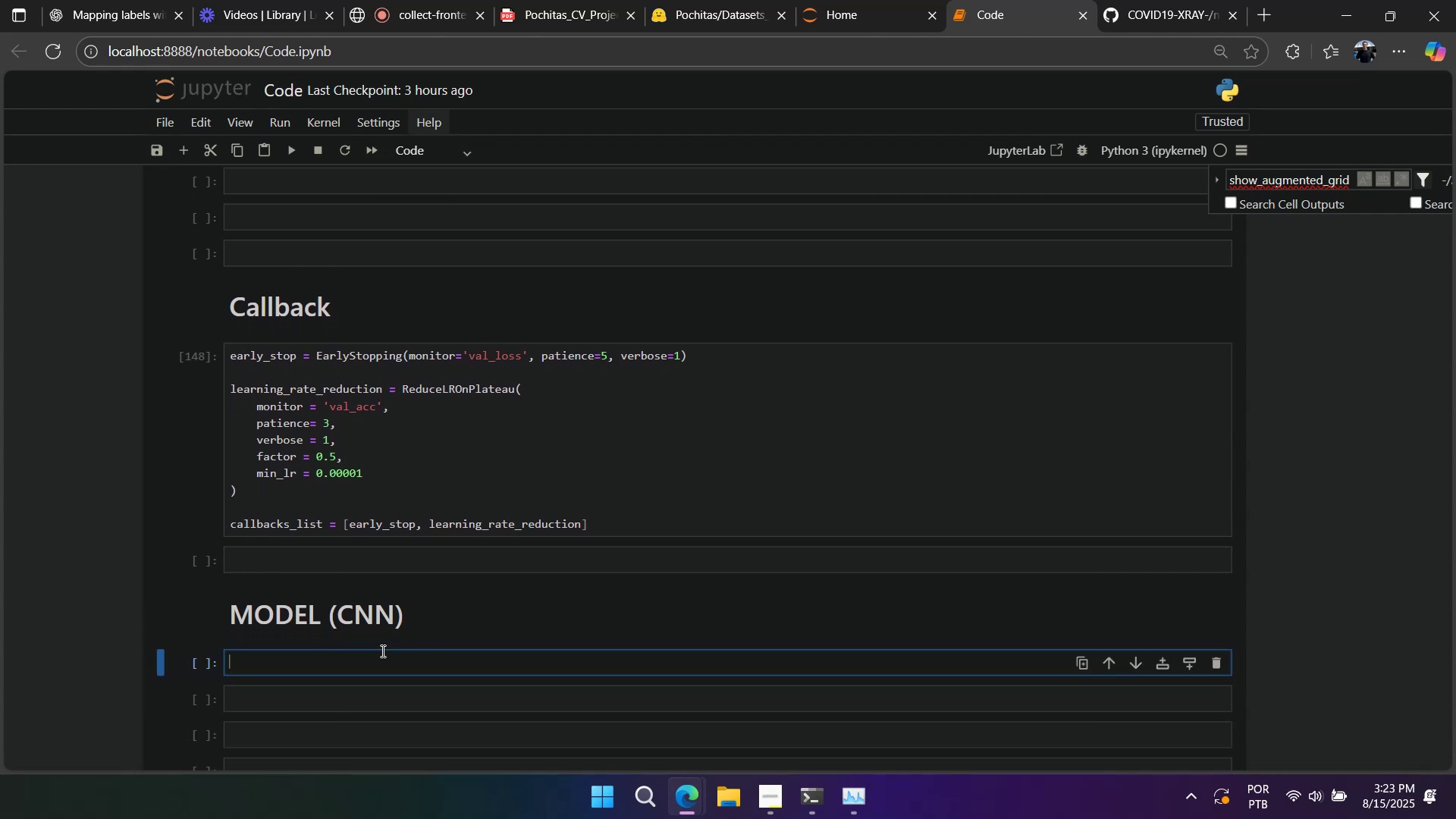 
key(Control+V)
 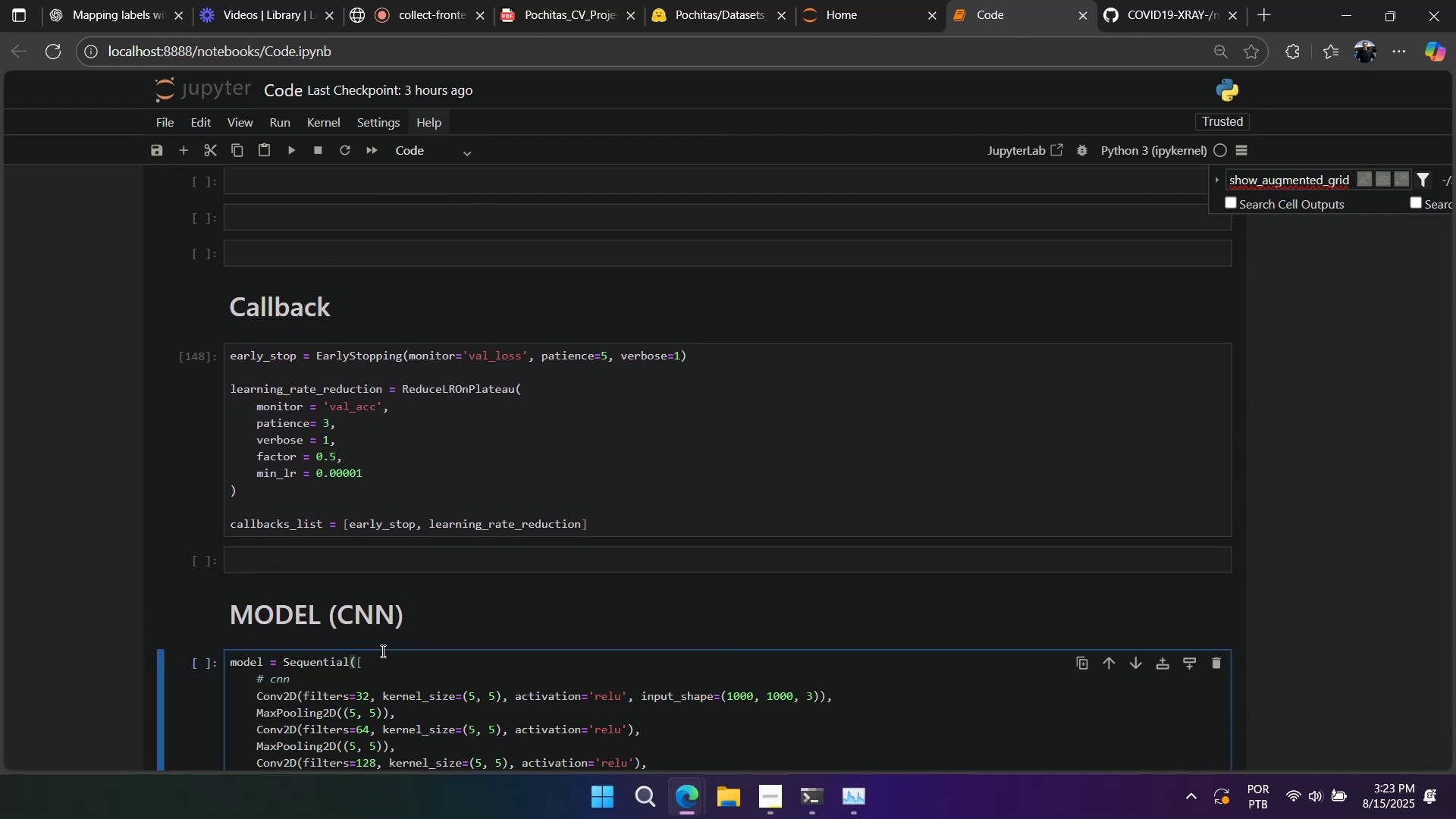 
scroll: coordinate [381, 652], scroll_direction: down, amount: 6.0
 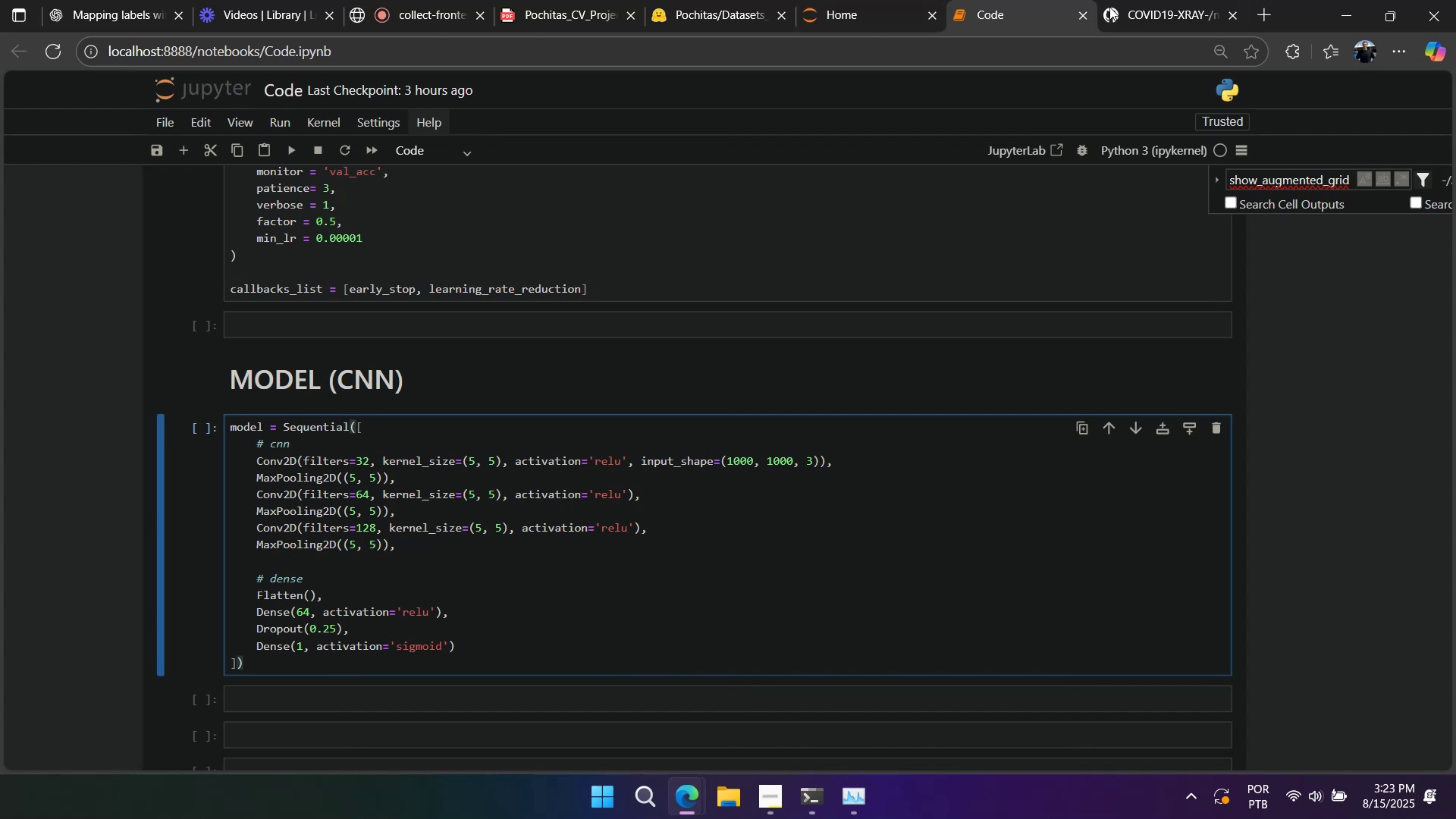 
left_click([1134, 14])
 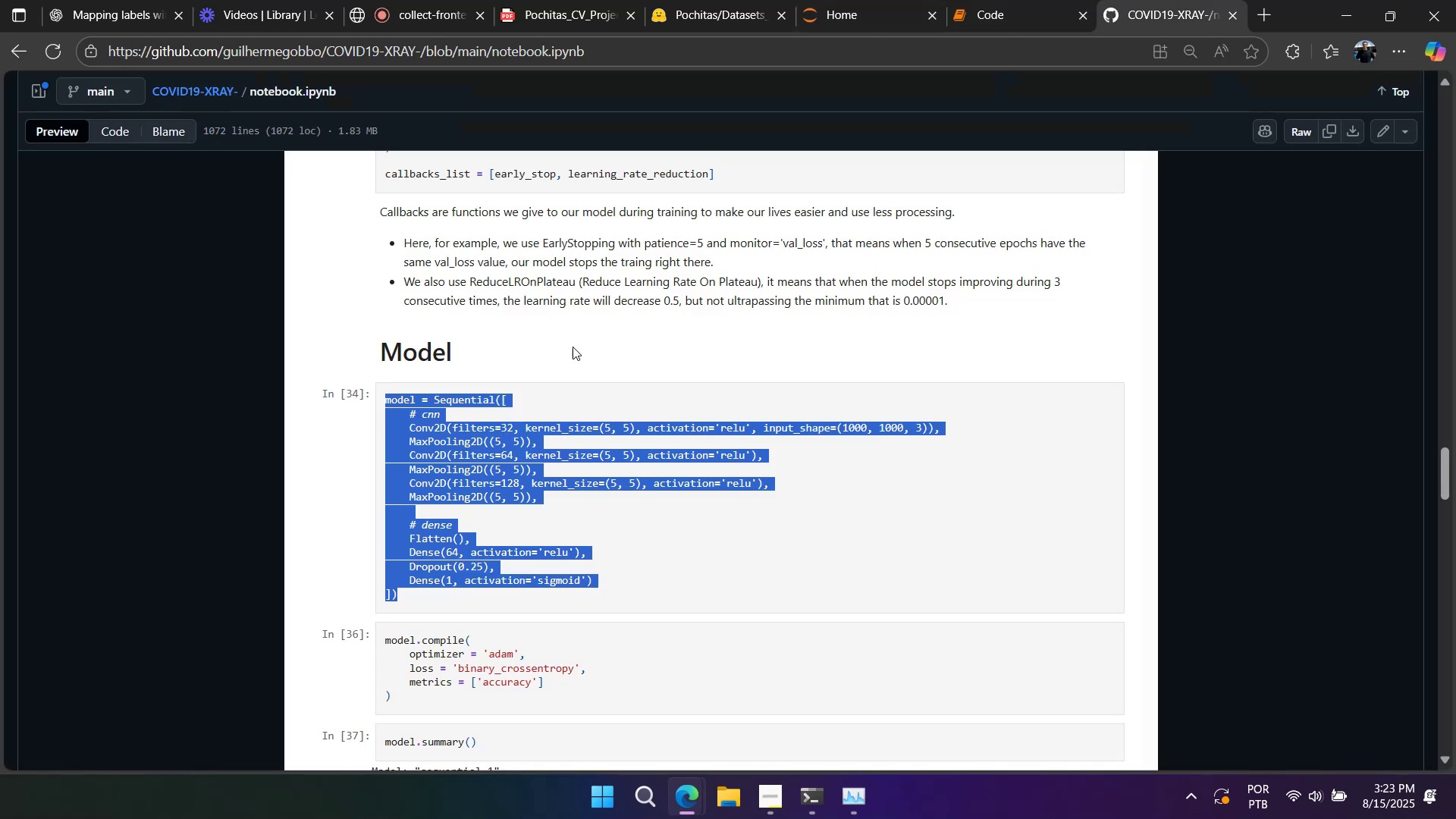 
scroll: coordinate [472, 435], scroll_direction: down, amount: 3.0
 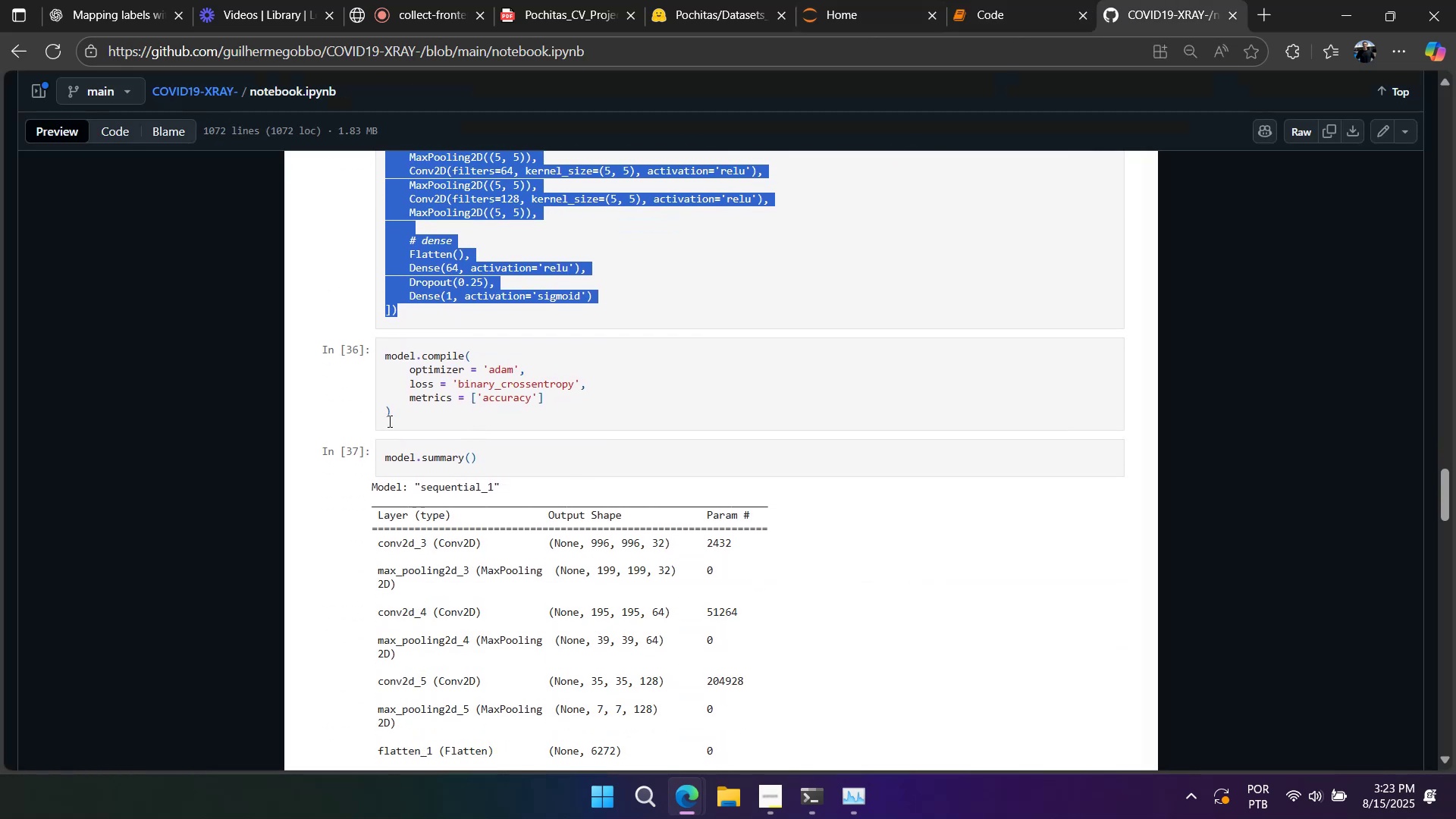 
left_click_drag(start_coordinate=[419, 411], to_coordinate=[358, 344])
 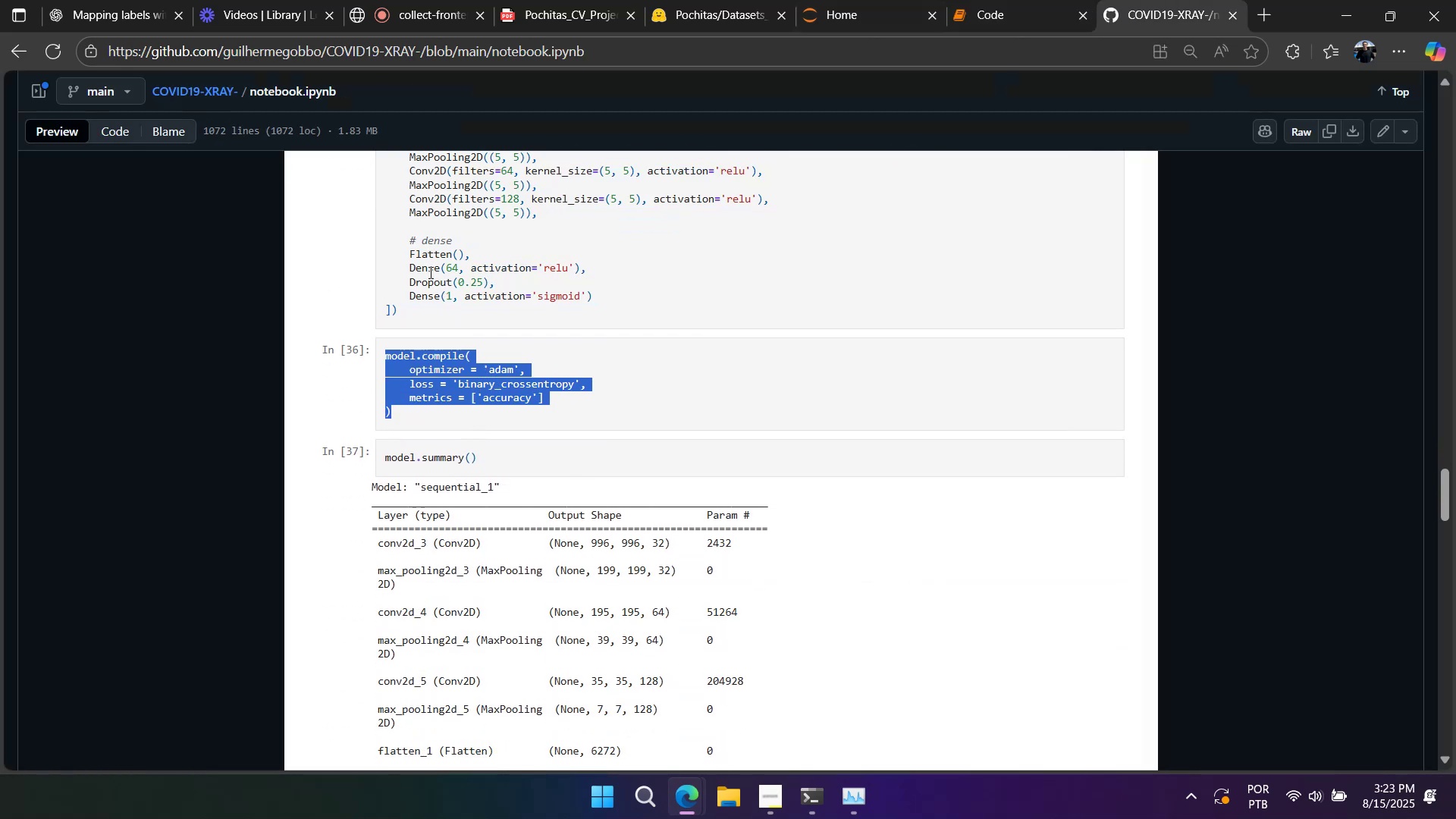 
key(Control+C)
 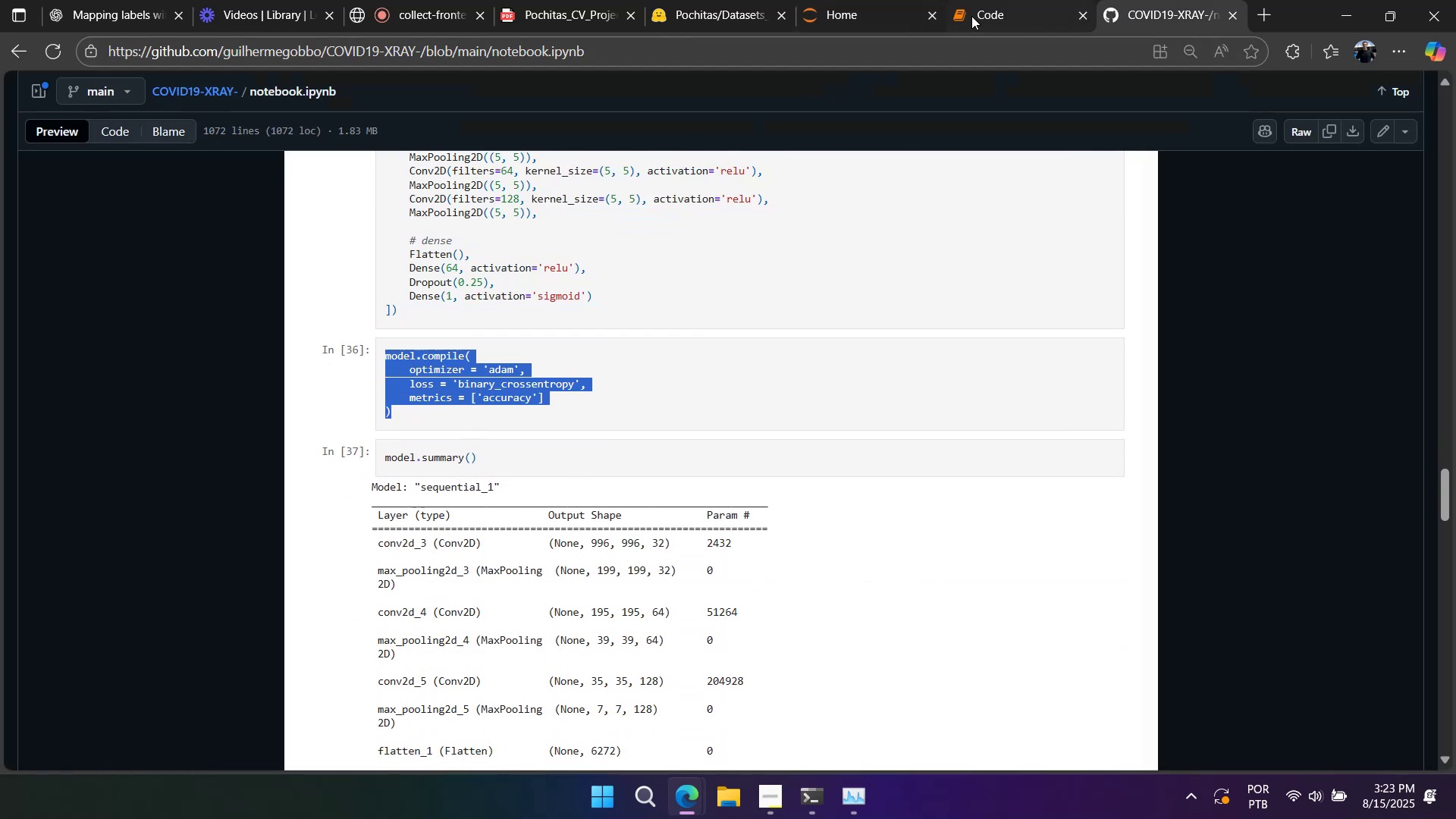 
left_click([973, 14])
 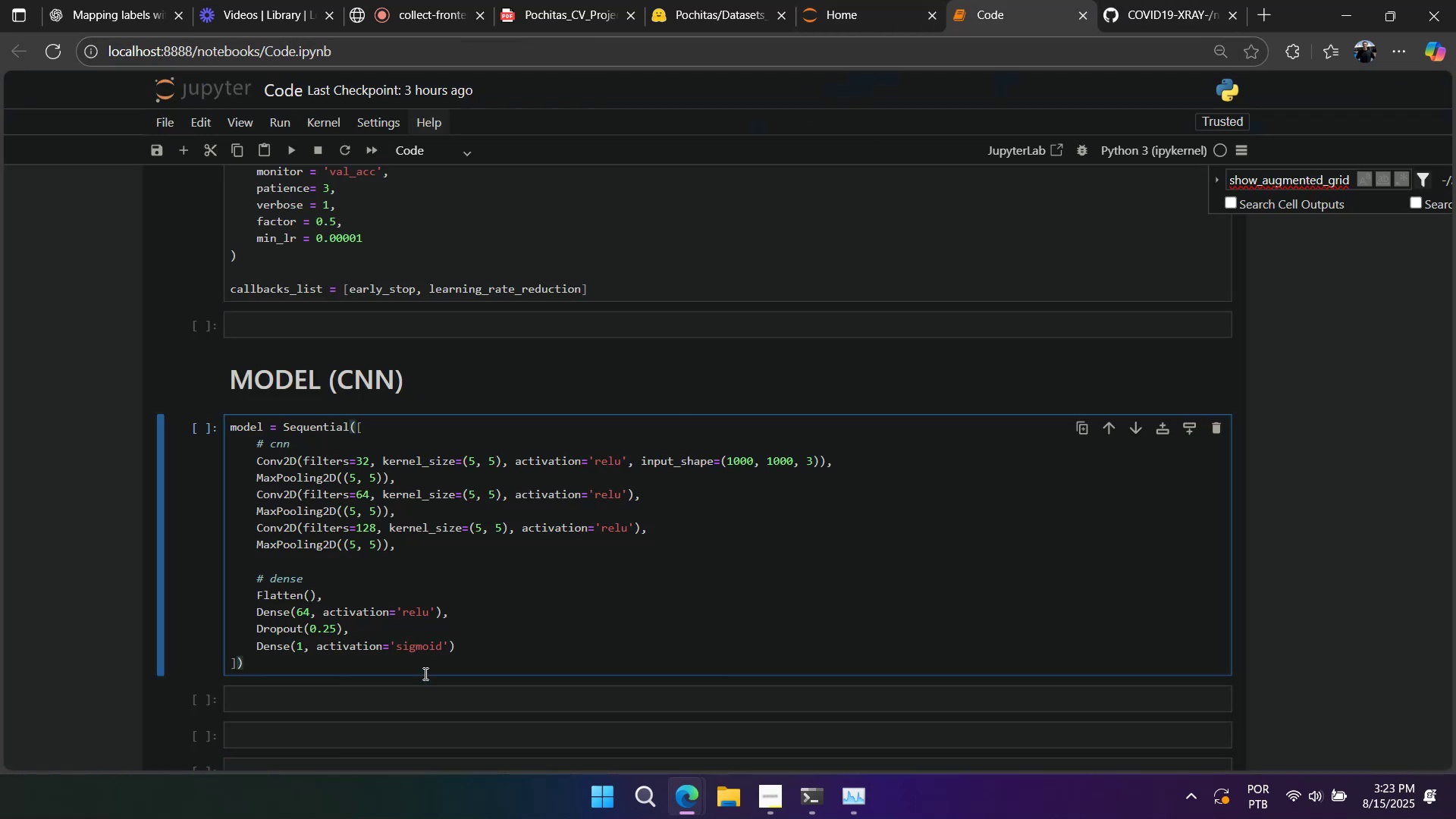 
left_click([423, 689])
 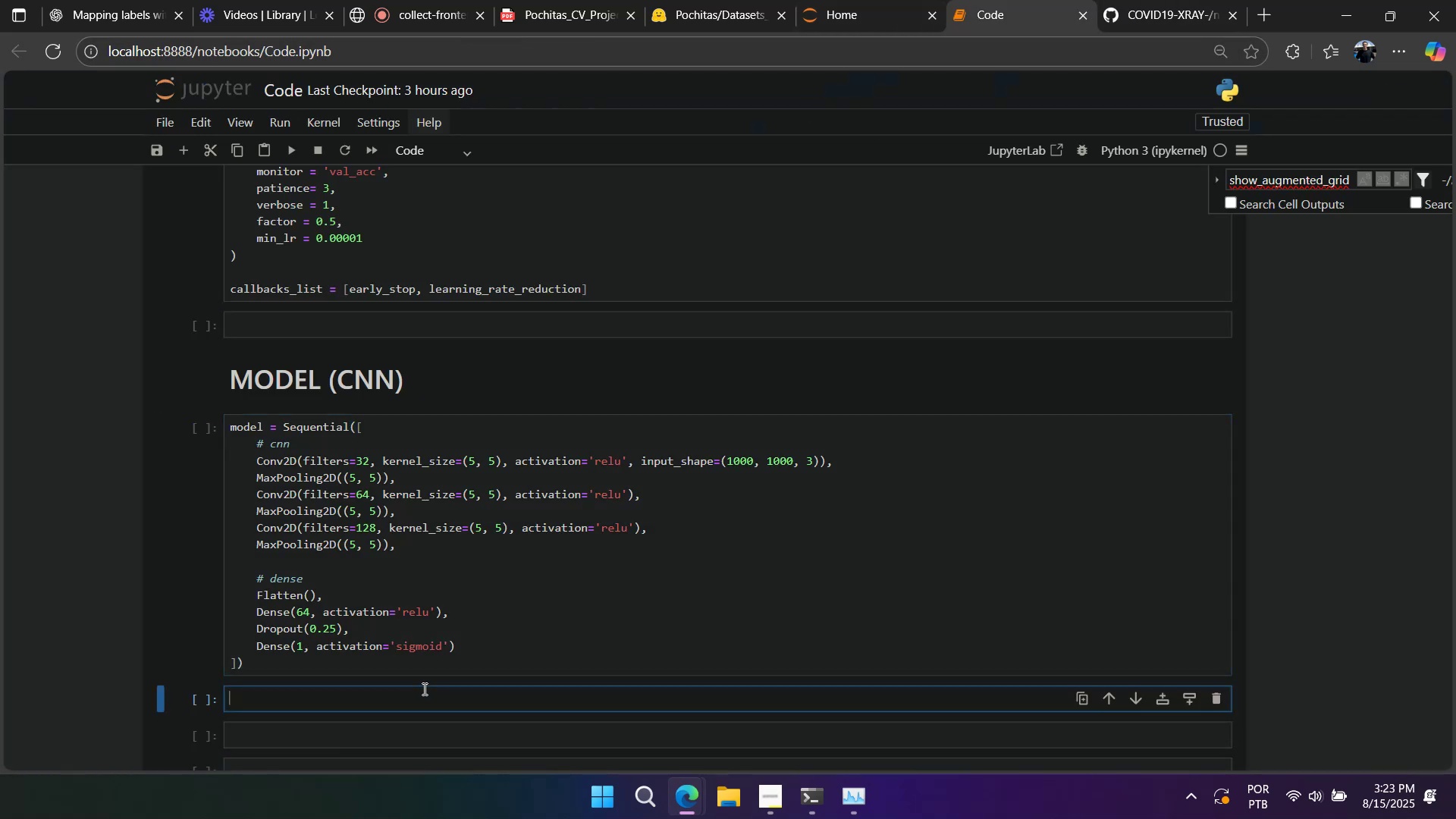 
key(Control+V)
 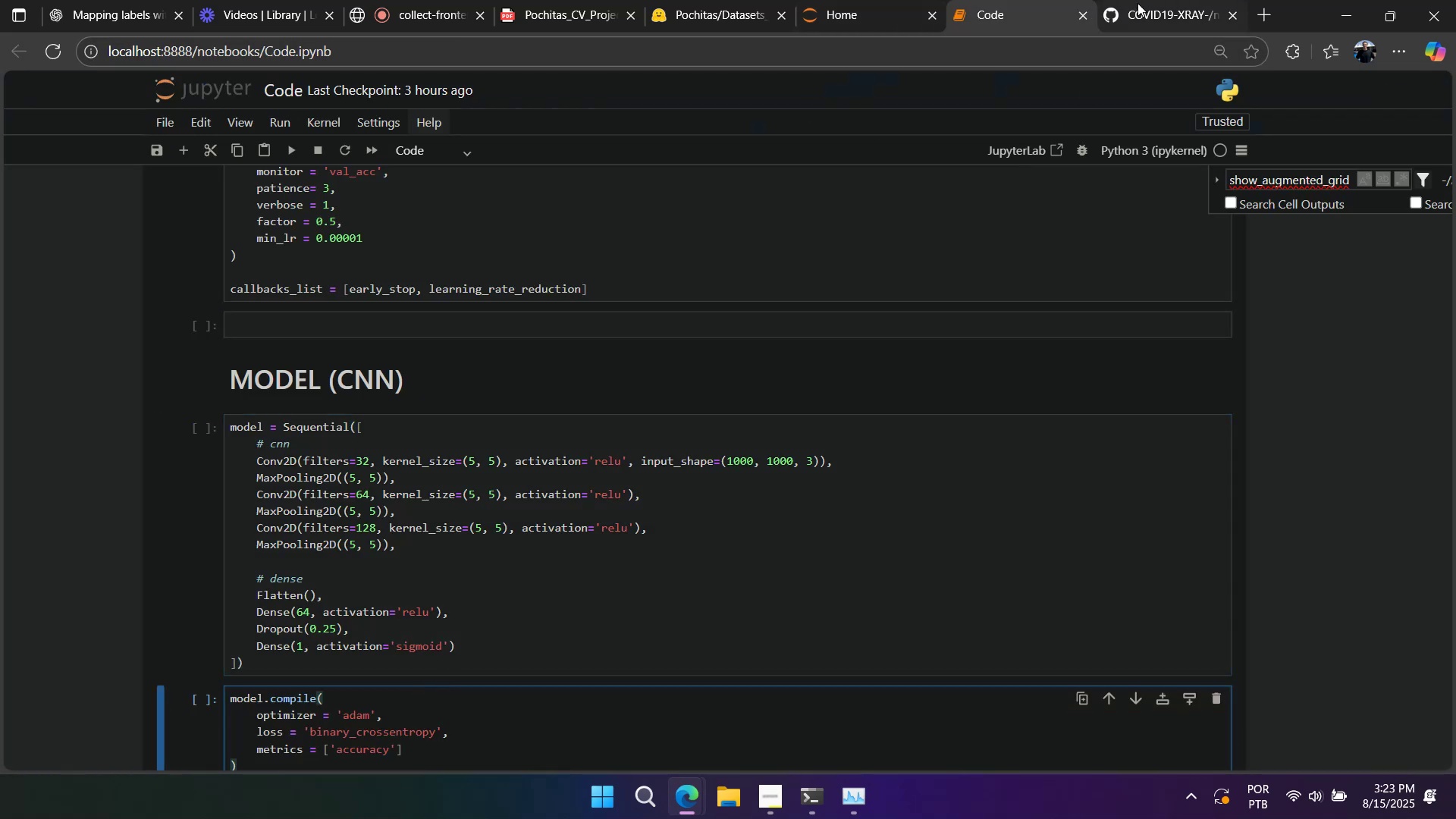 
left_click([1138, 3])
 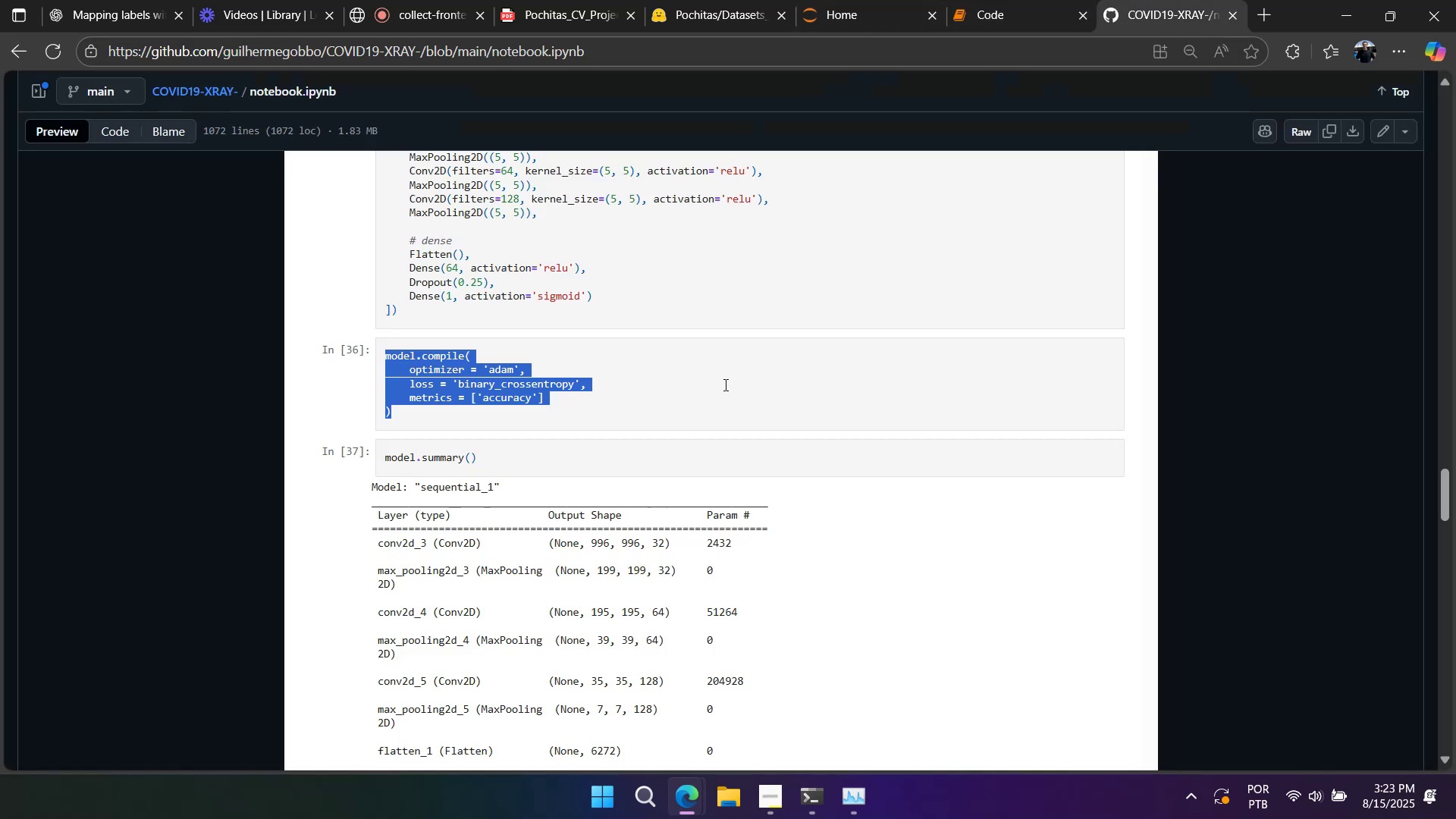 
scroll: coordinate [535, 415], scroll_direction: down, amount: 2.0
 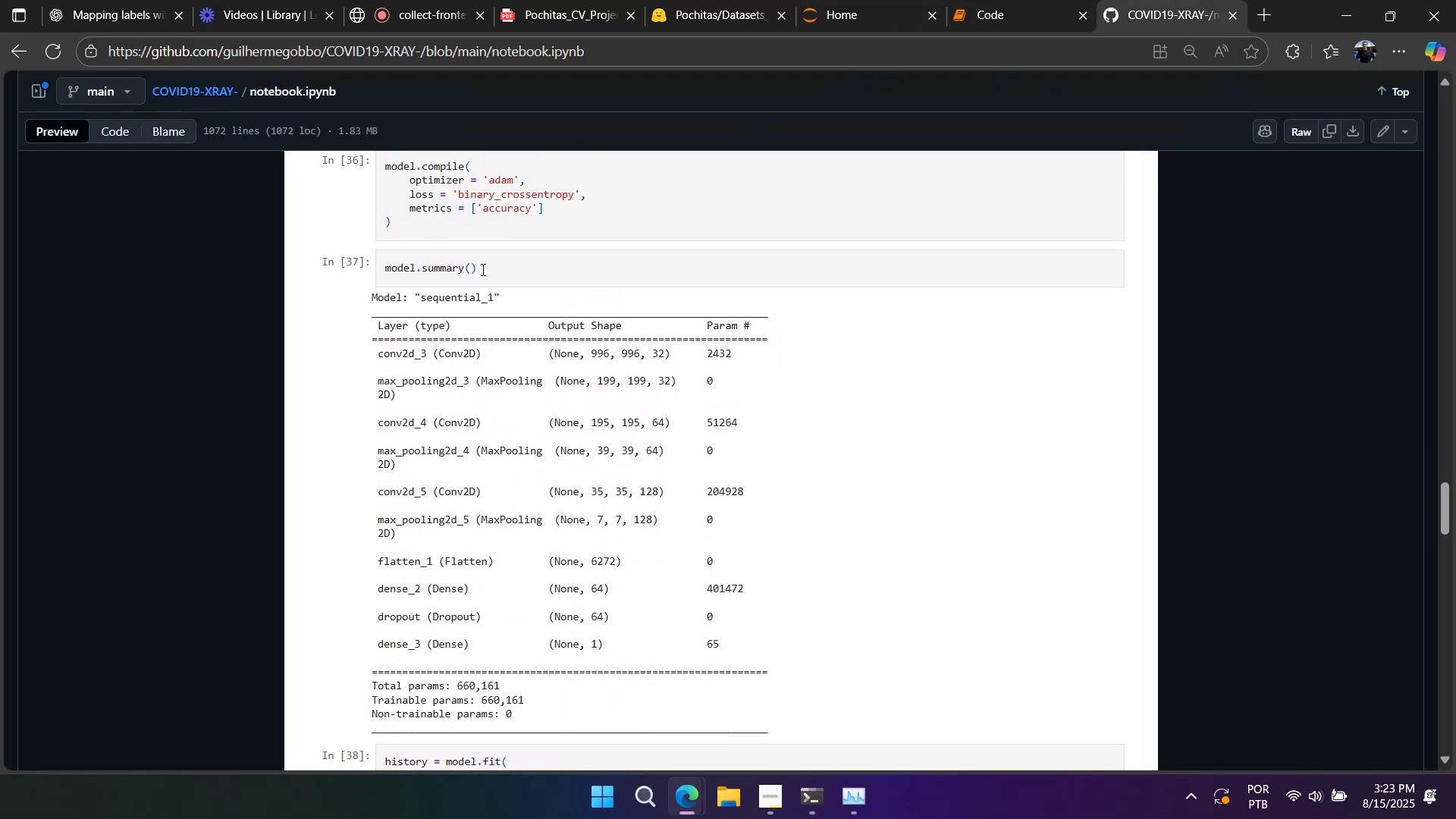 
double_click([482, 269])
 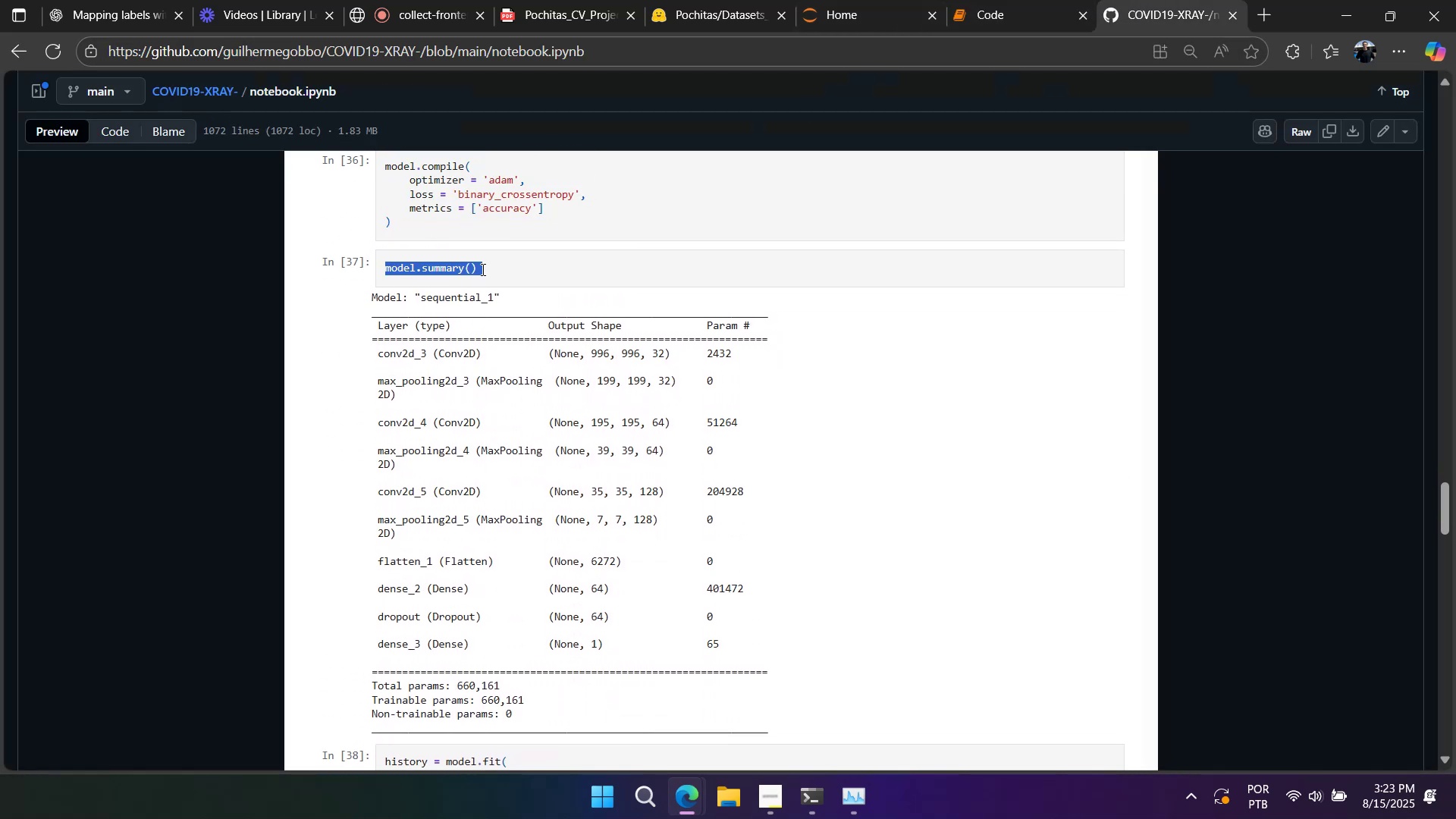 
triple_click([482, 269])
 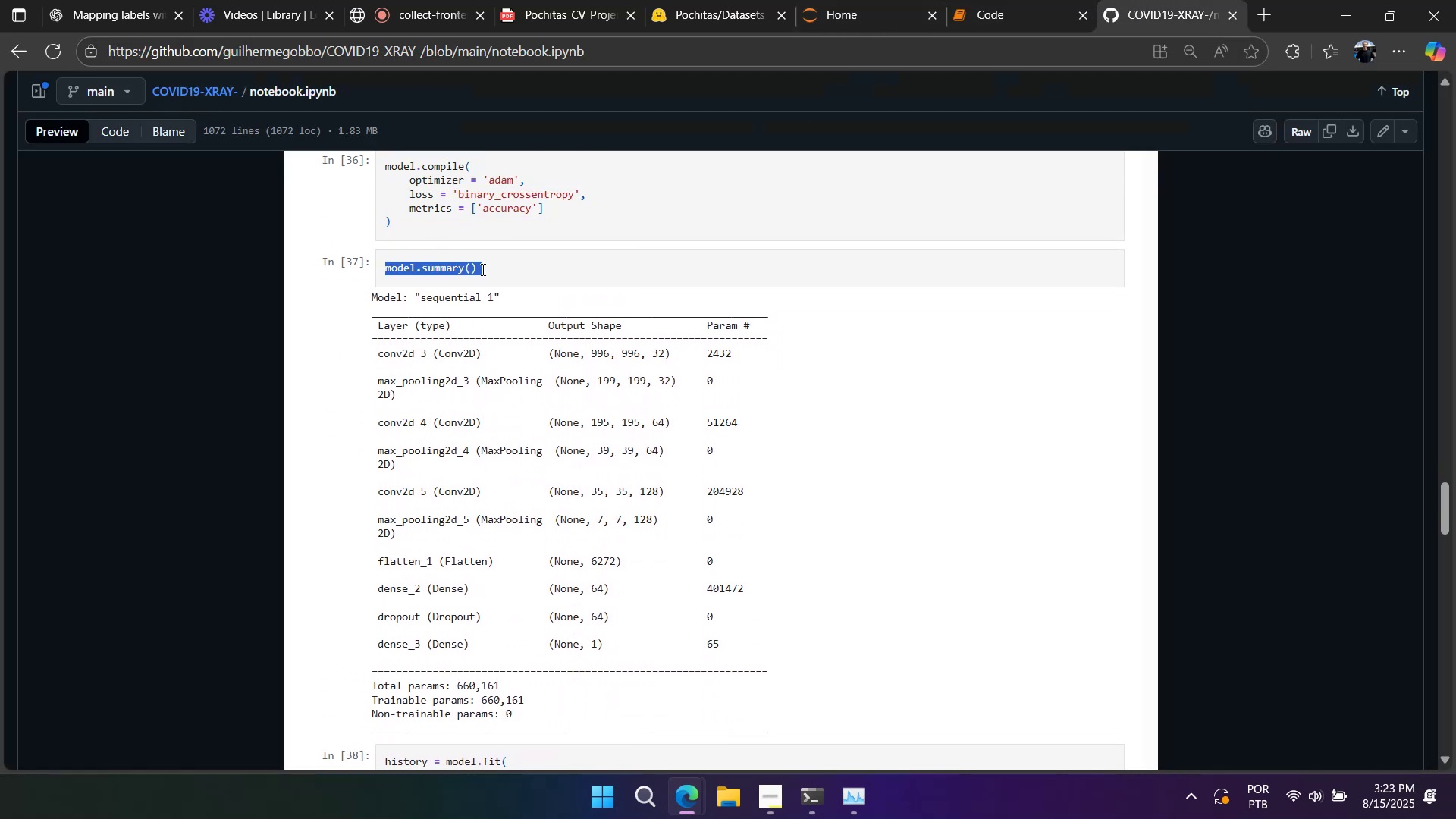 
hold_key(key=ControlLeft, duration=0.32)
 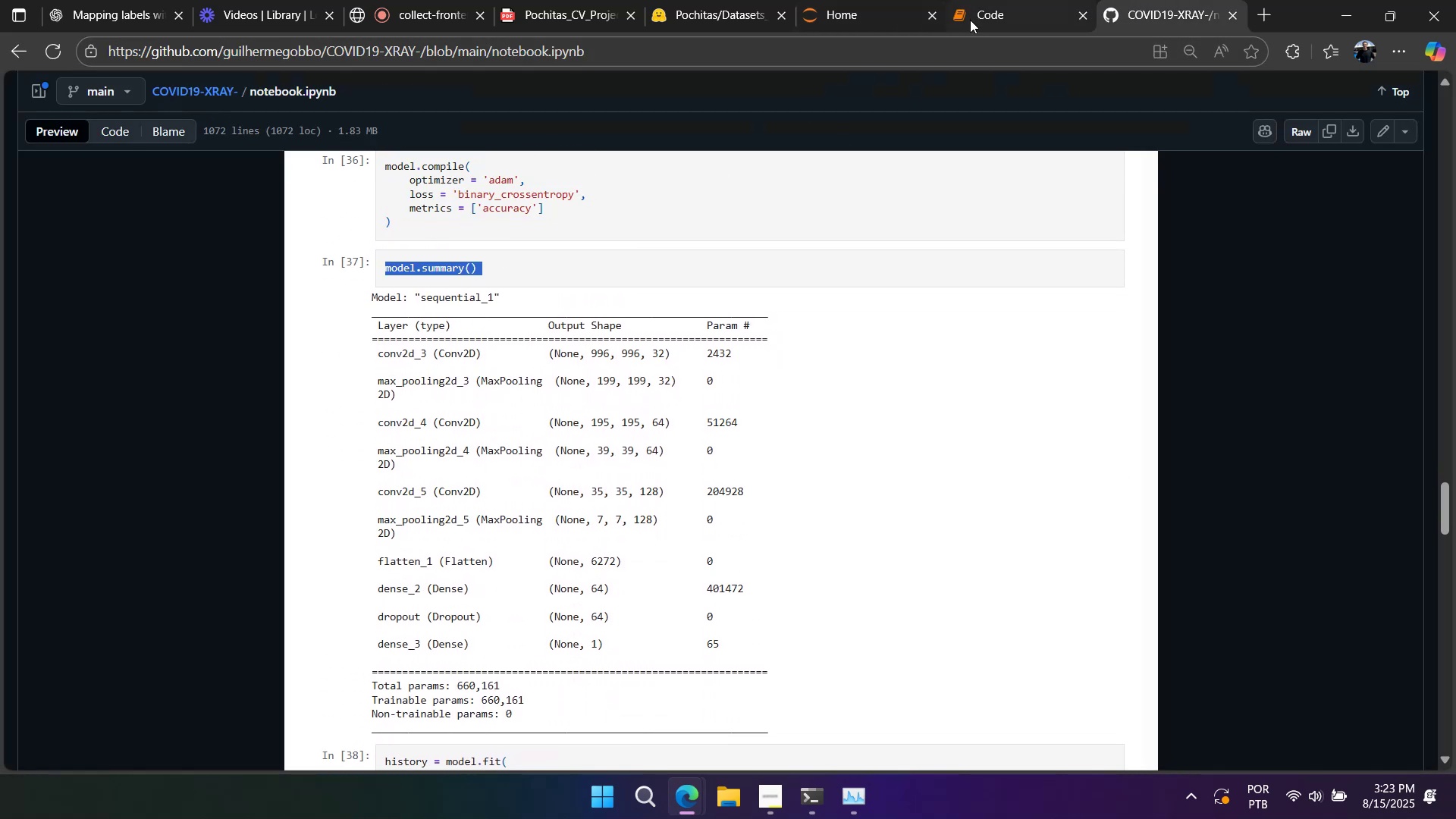 
left_click([970, 20])
 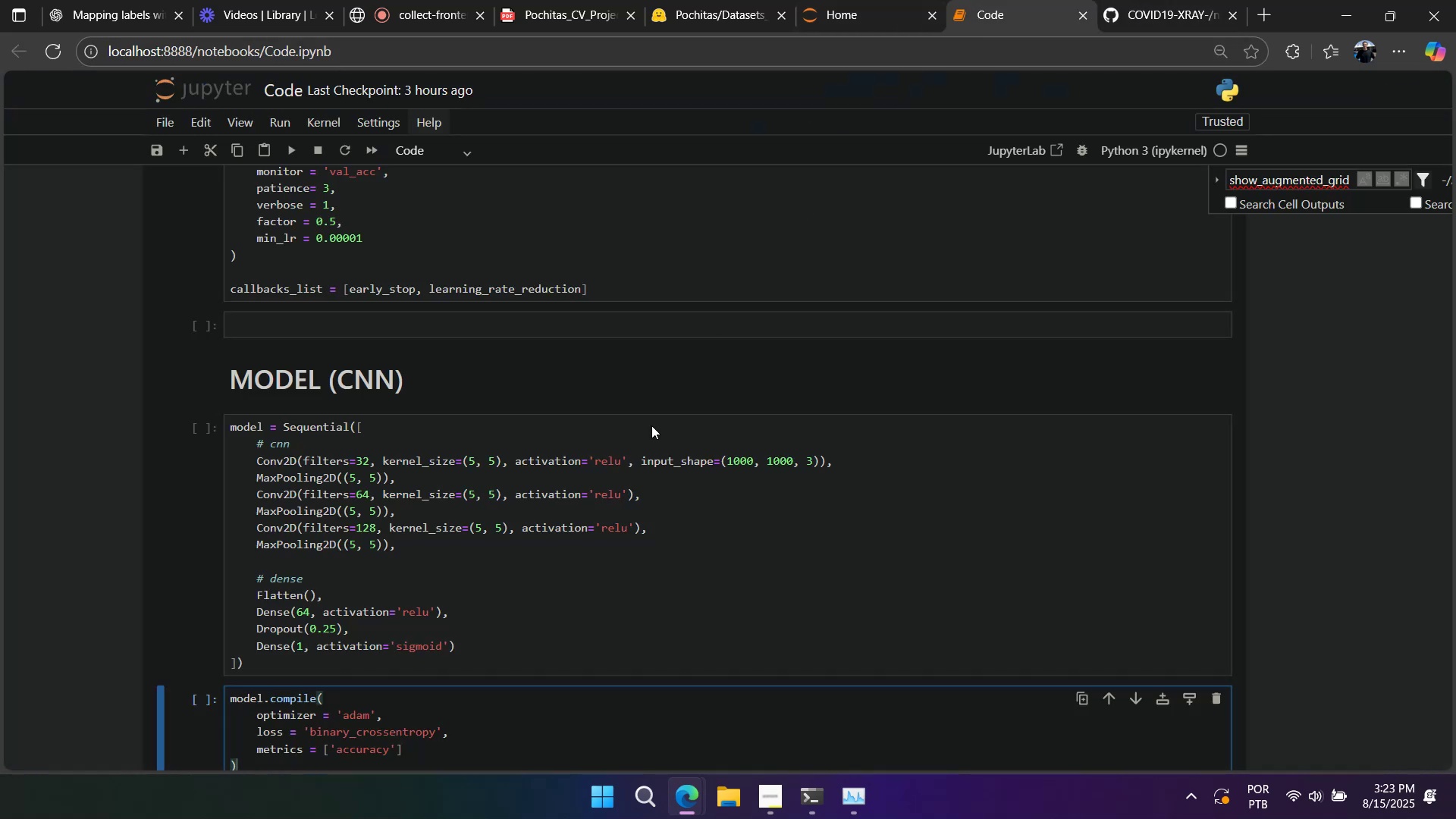 
scroll: coordinate [597, 484], scroll_direction: down, amount: 3.0
 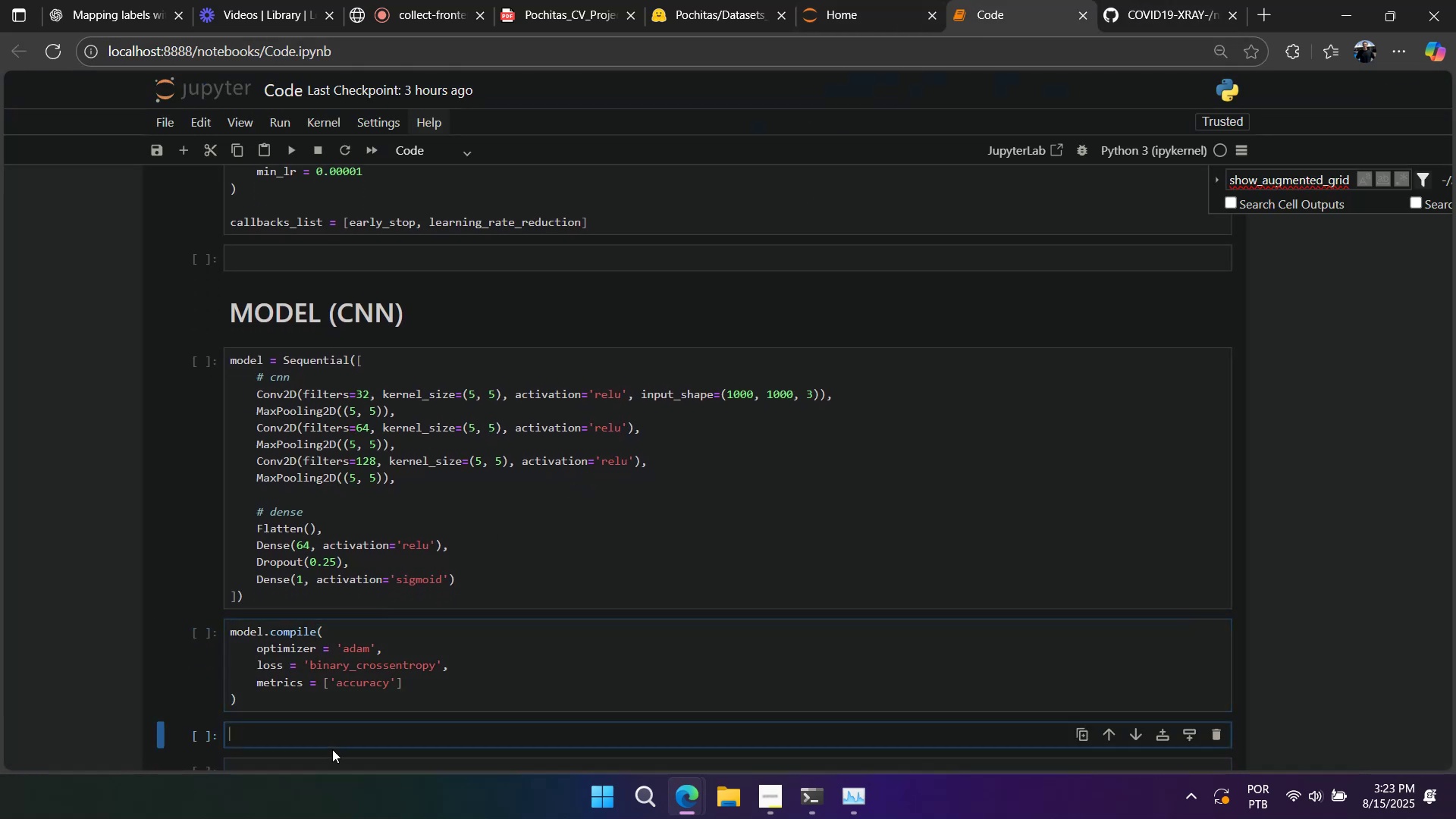 
double_click([335, 740])
 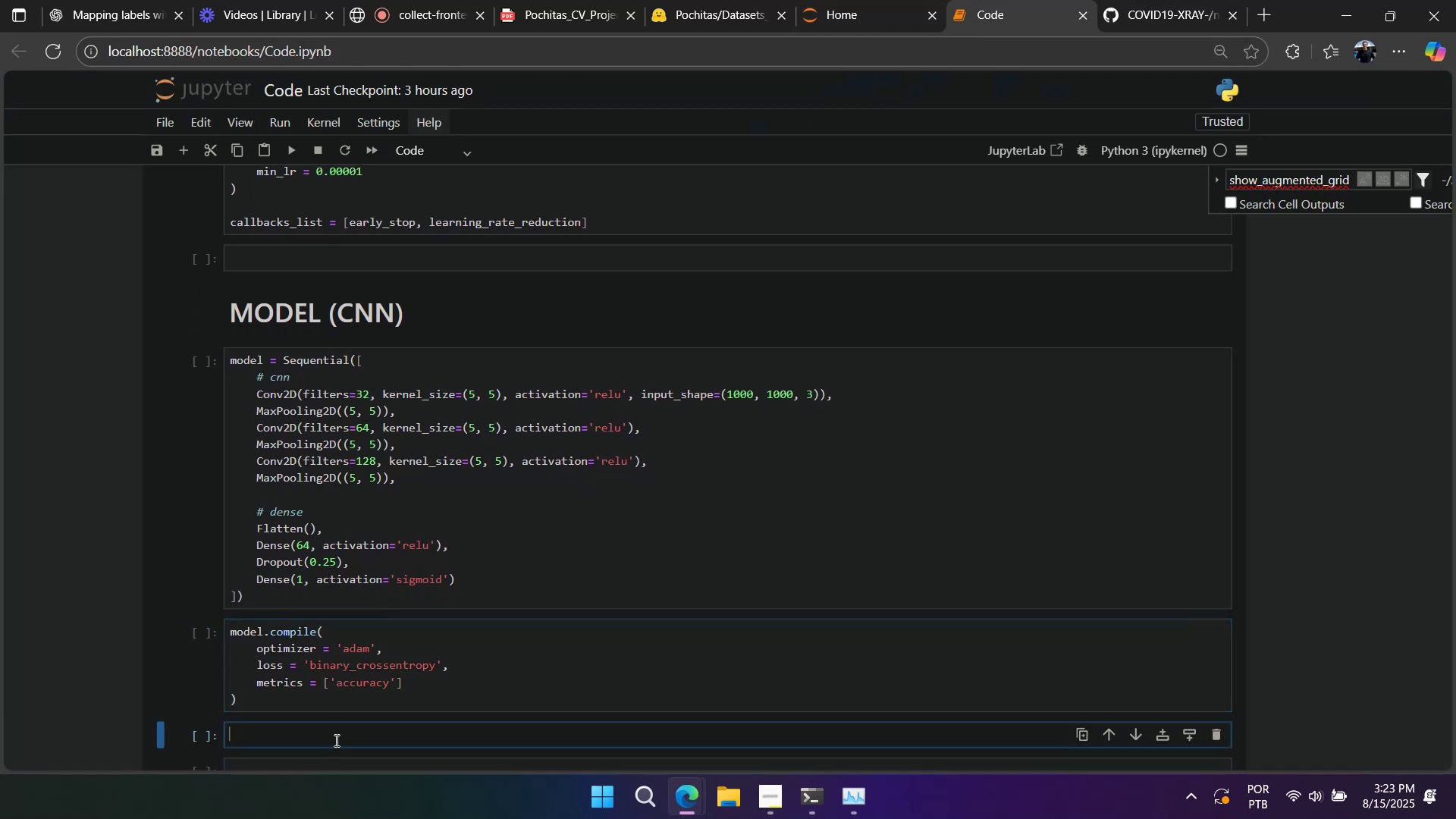 
key(Control+ControlLeft)
 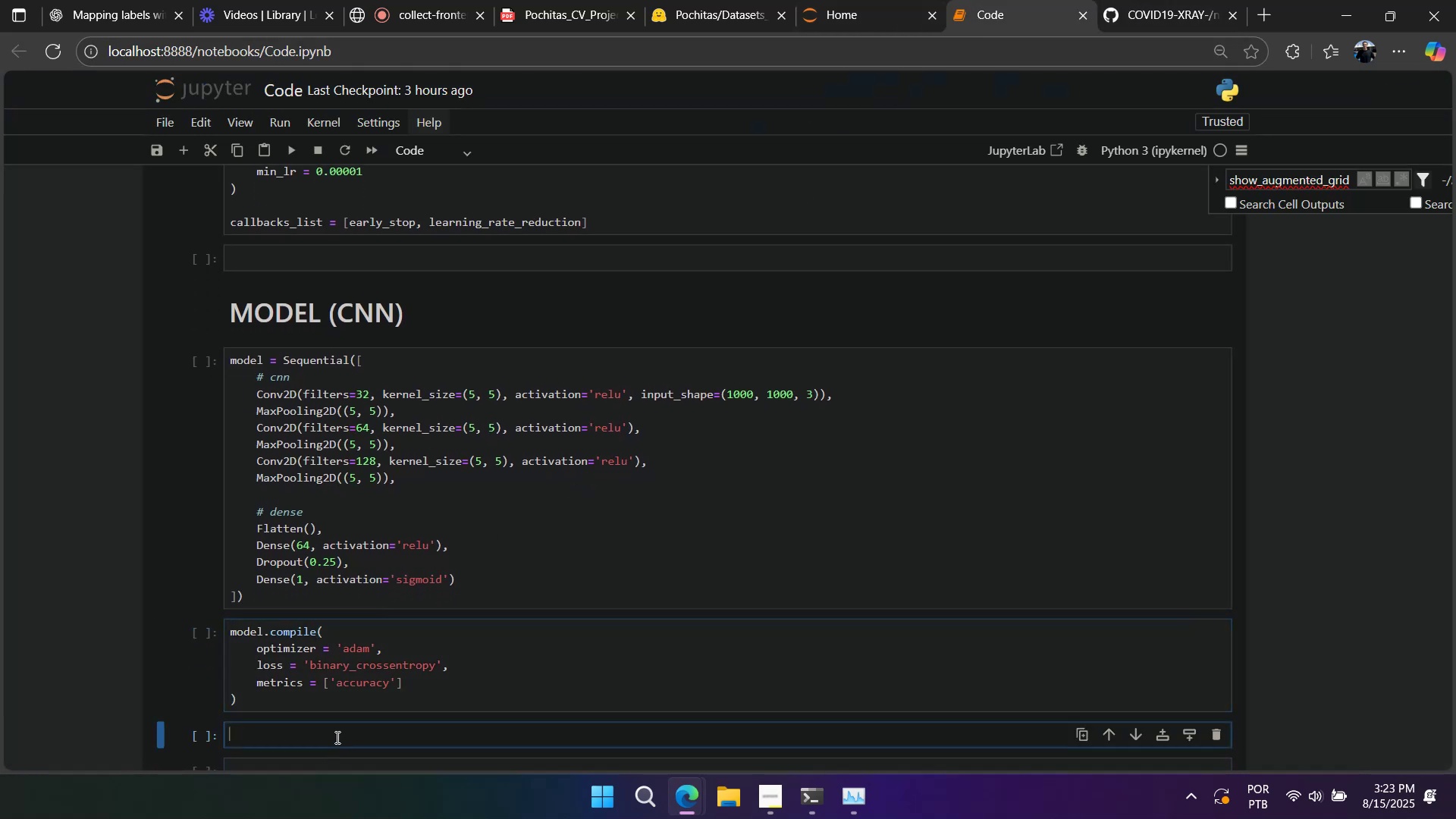 
key(Control+V)
 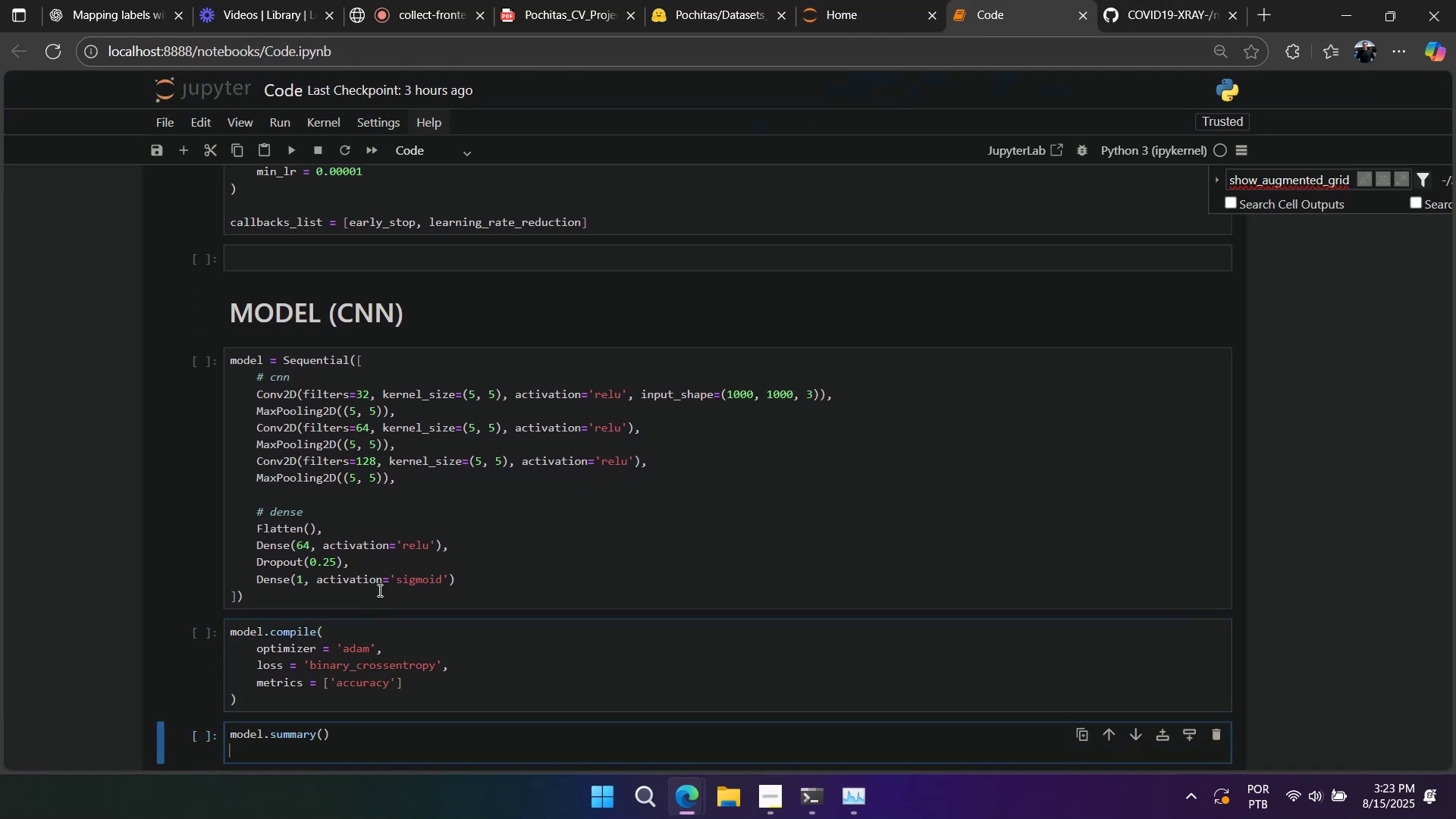 
scroll: coordinate [378, 590], scroll_direction: down, amount: 6.0
 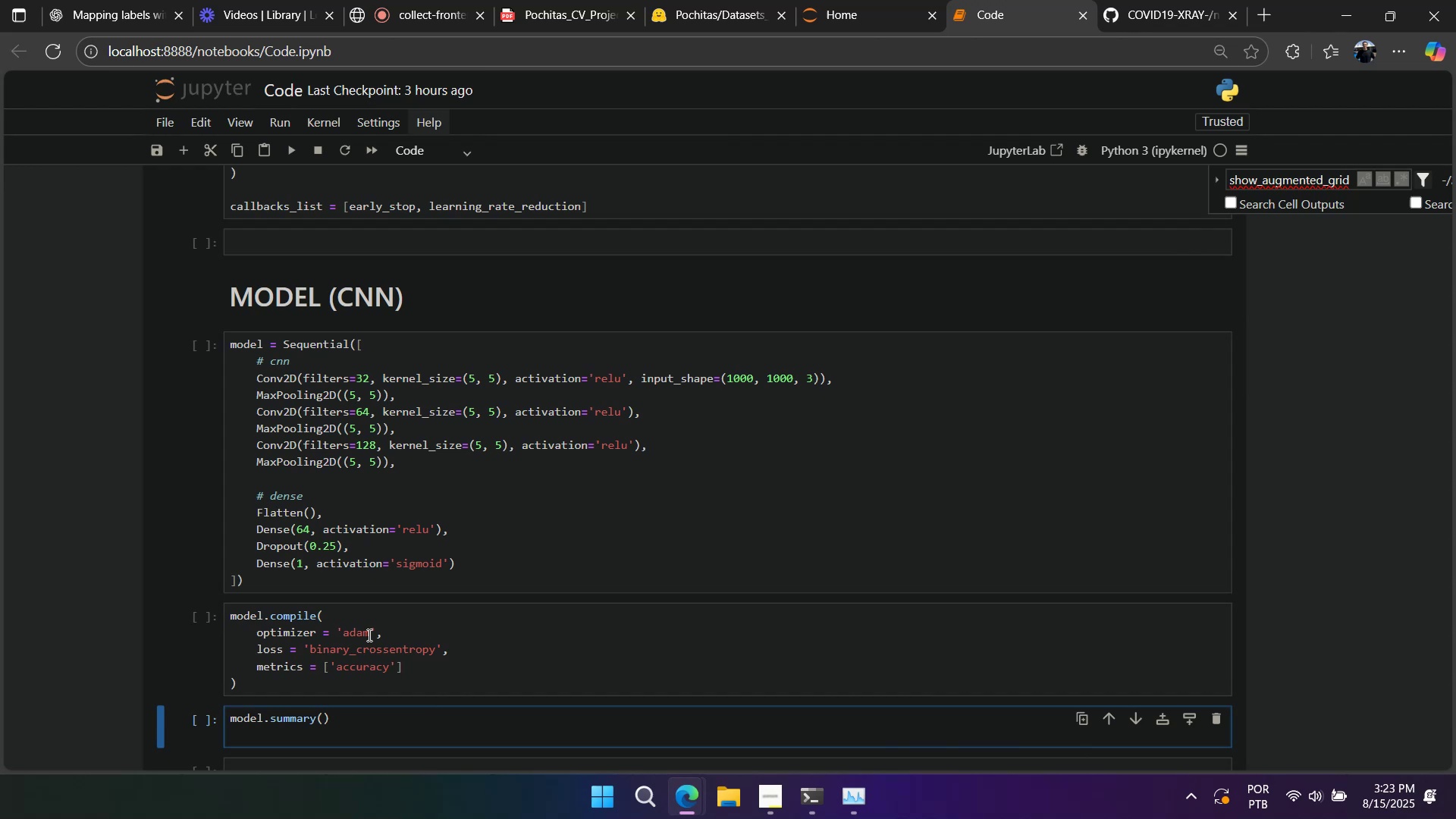 
key(Backspace)
type(aaaaaaaa)
 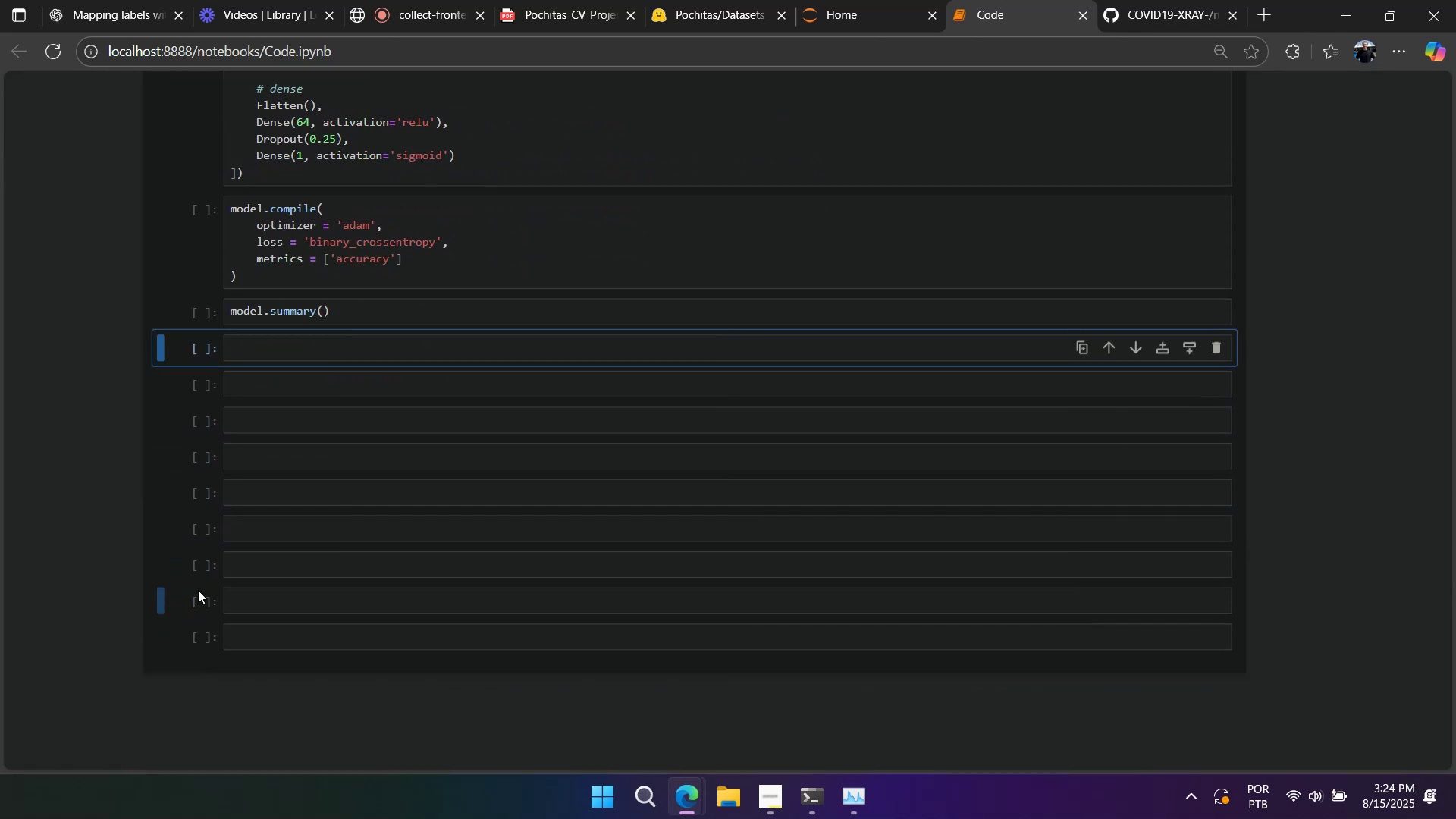 
scroll: coordinate [577, 416], scroll_direction: down, amount: 18.0
 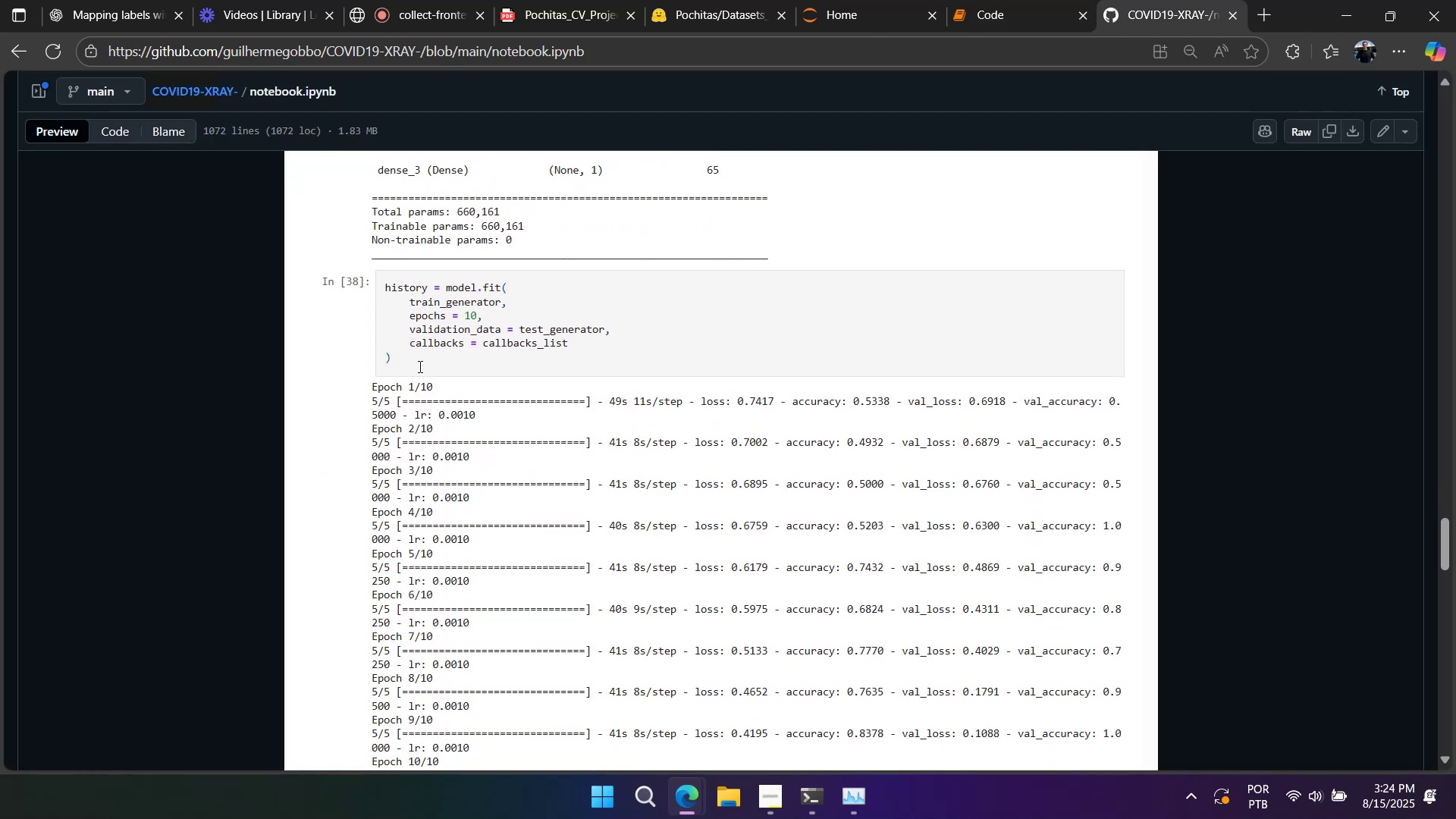 
left_click_drag(start_coordinate=[410, 359], to_coordinate=[369, 281])
 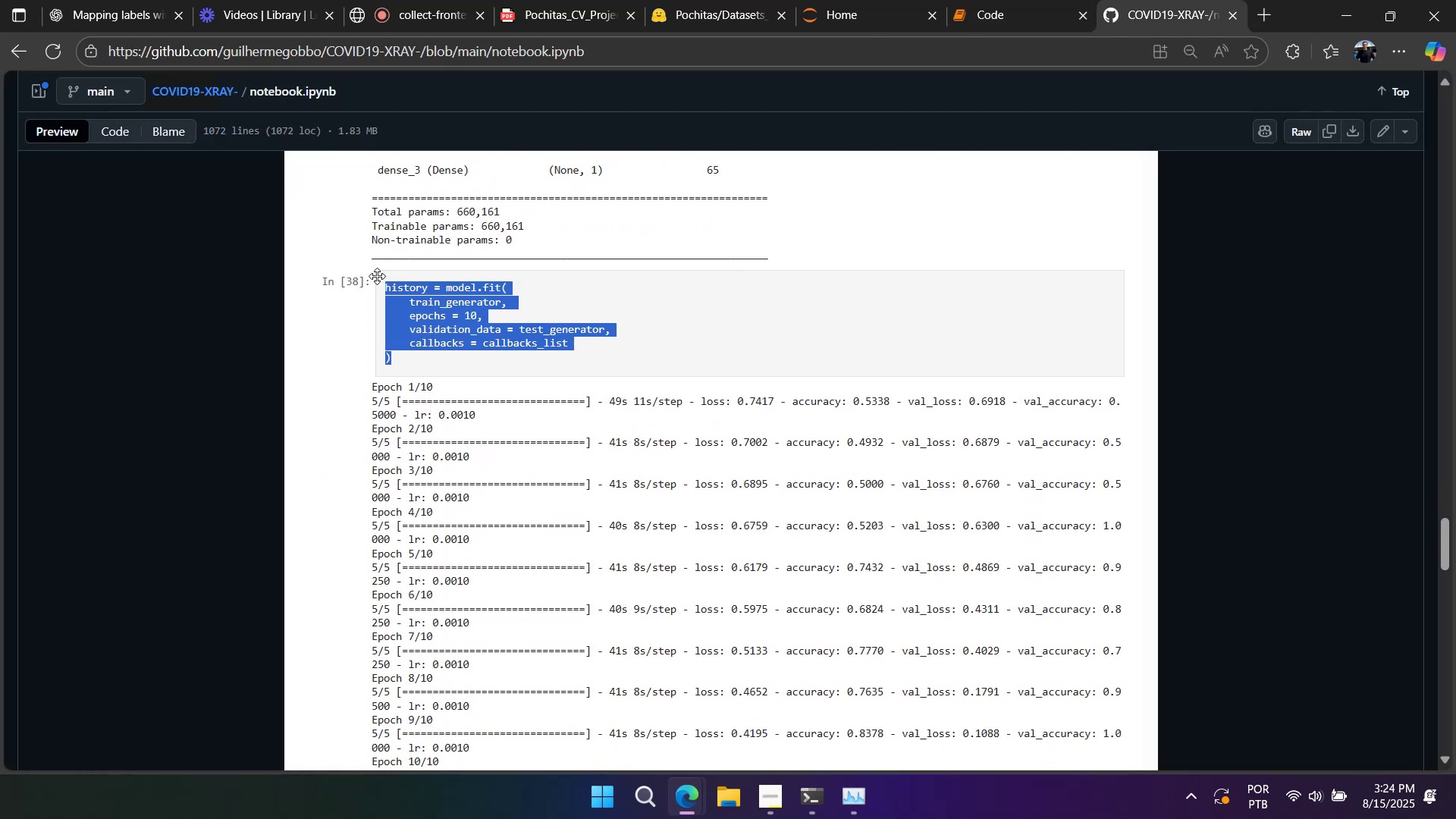 
key(Control+ControlLeft)
 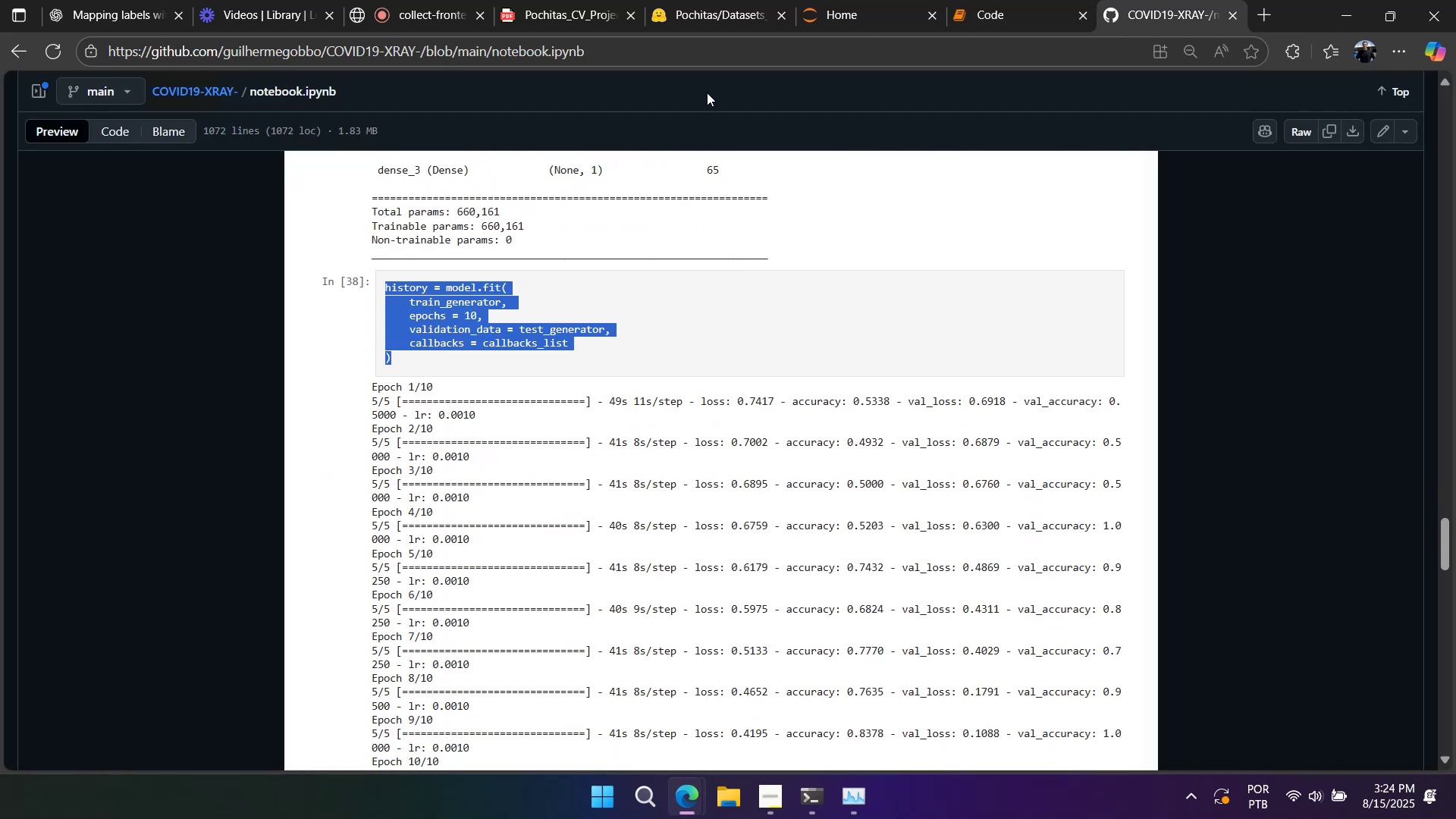 
key(Control+C)
 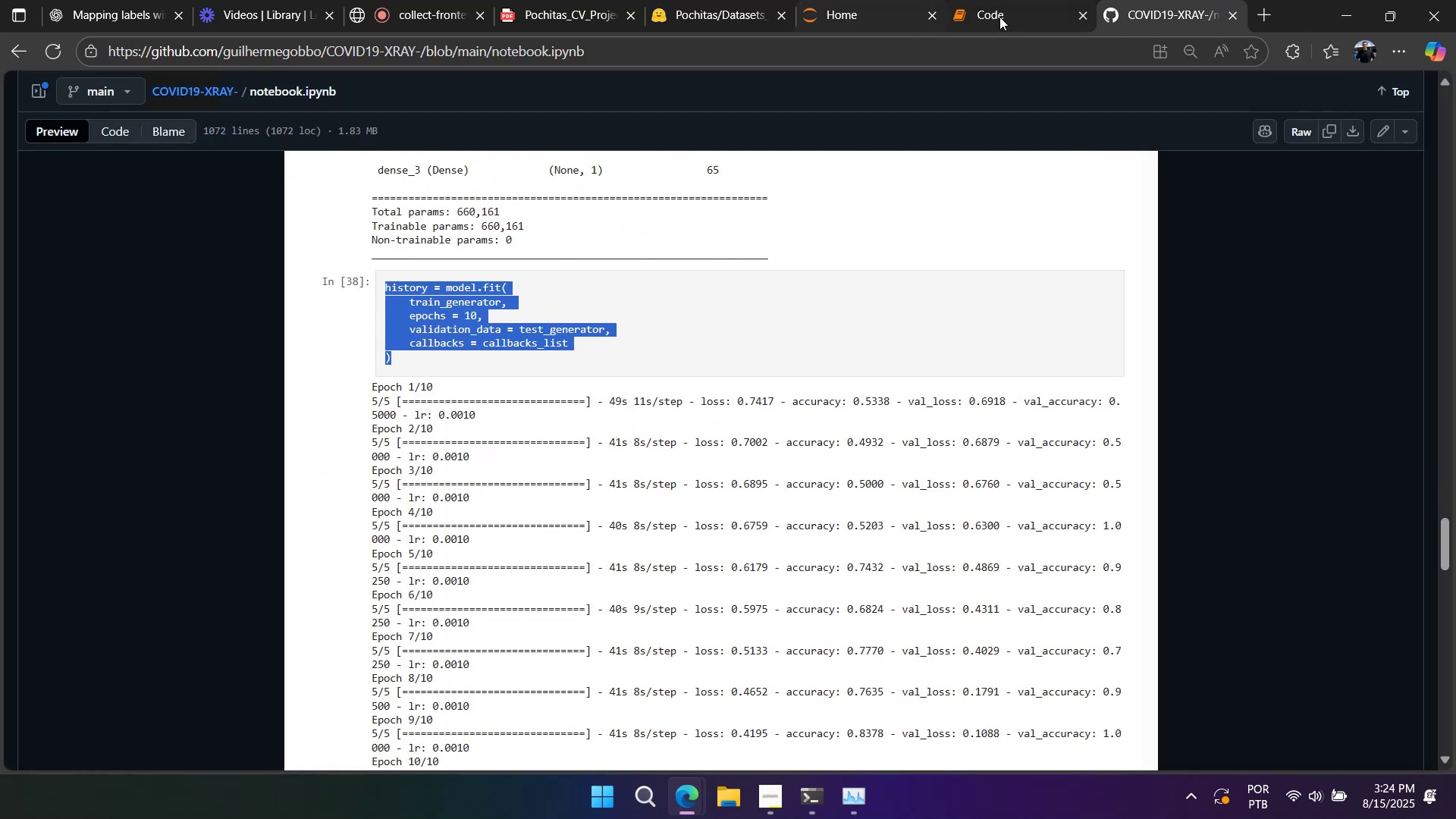 
left_click([999, 17])
 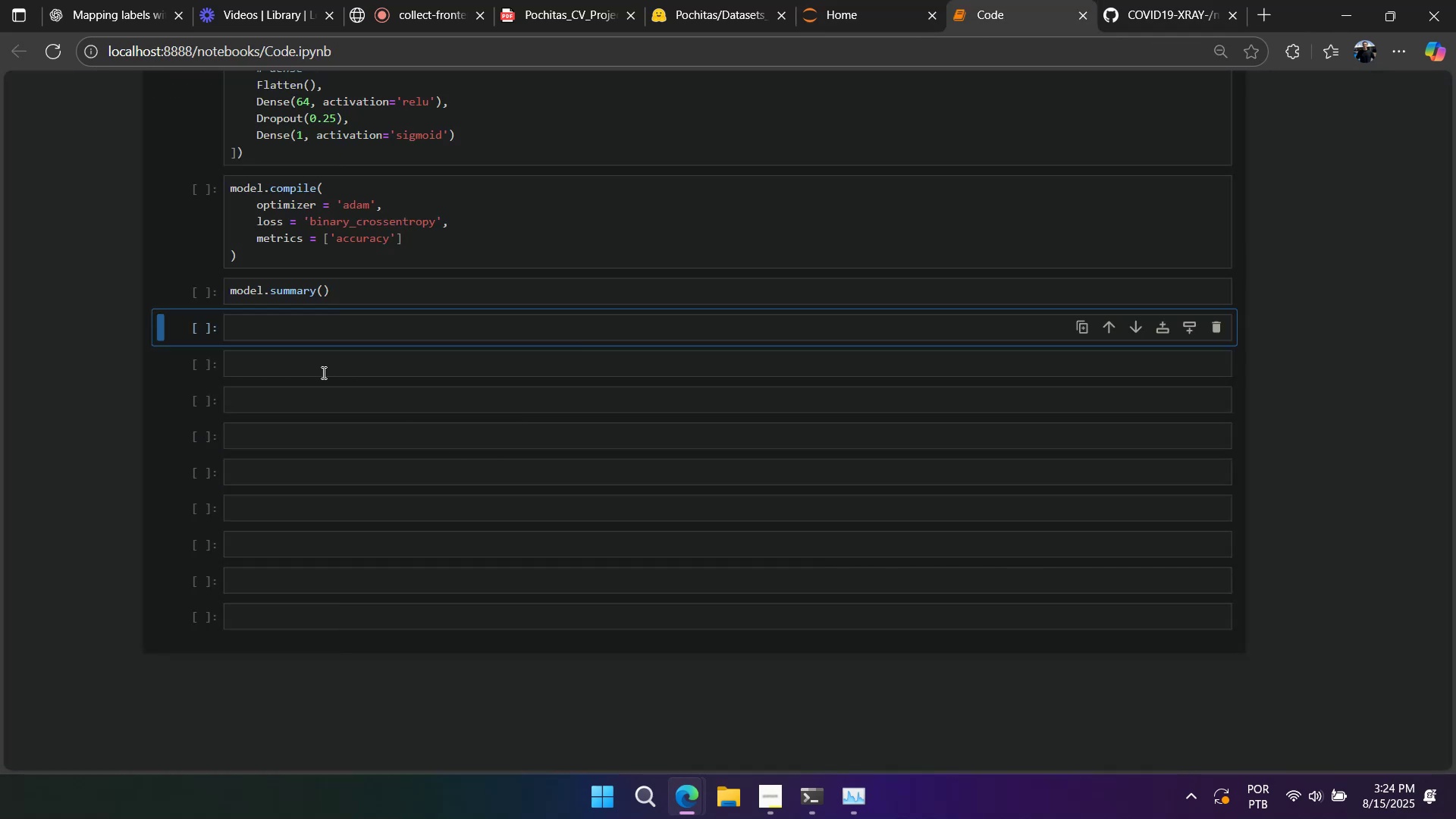 
left_click([315, 384])
 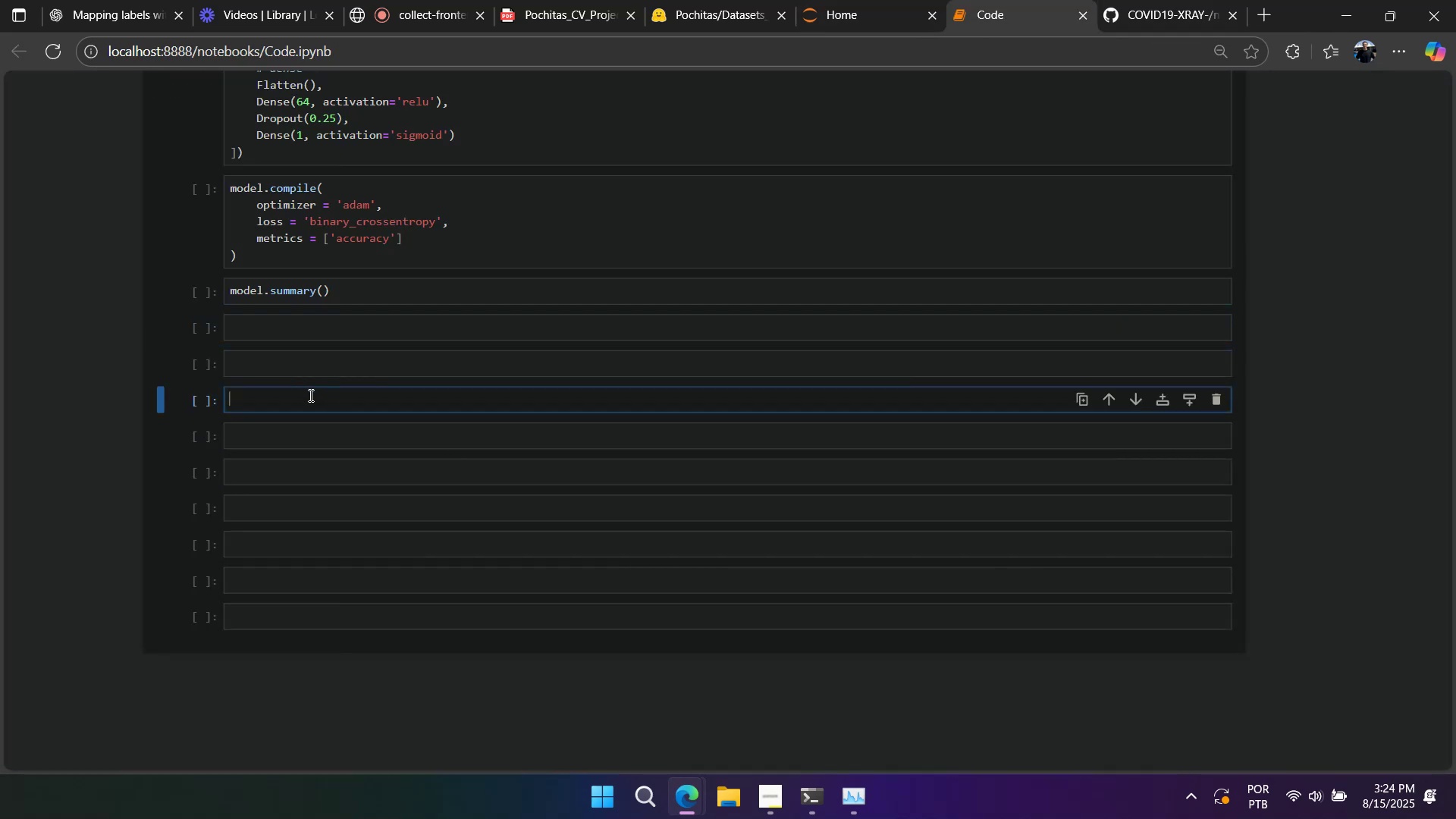 
key(Control+ControlLeft)
 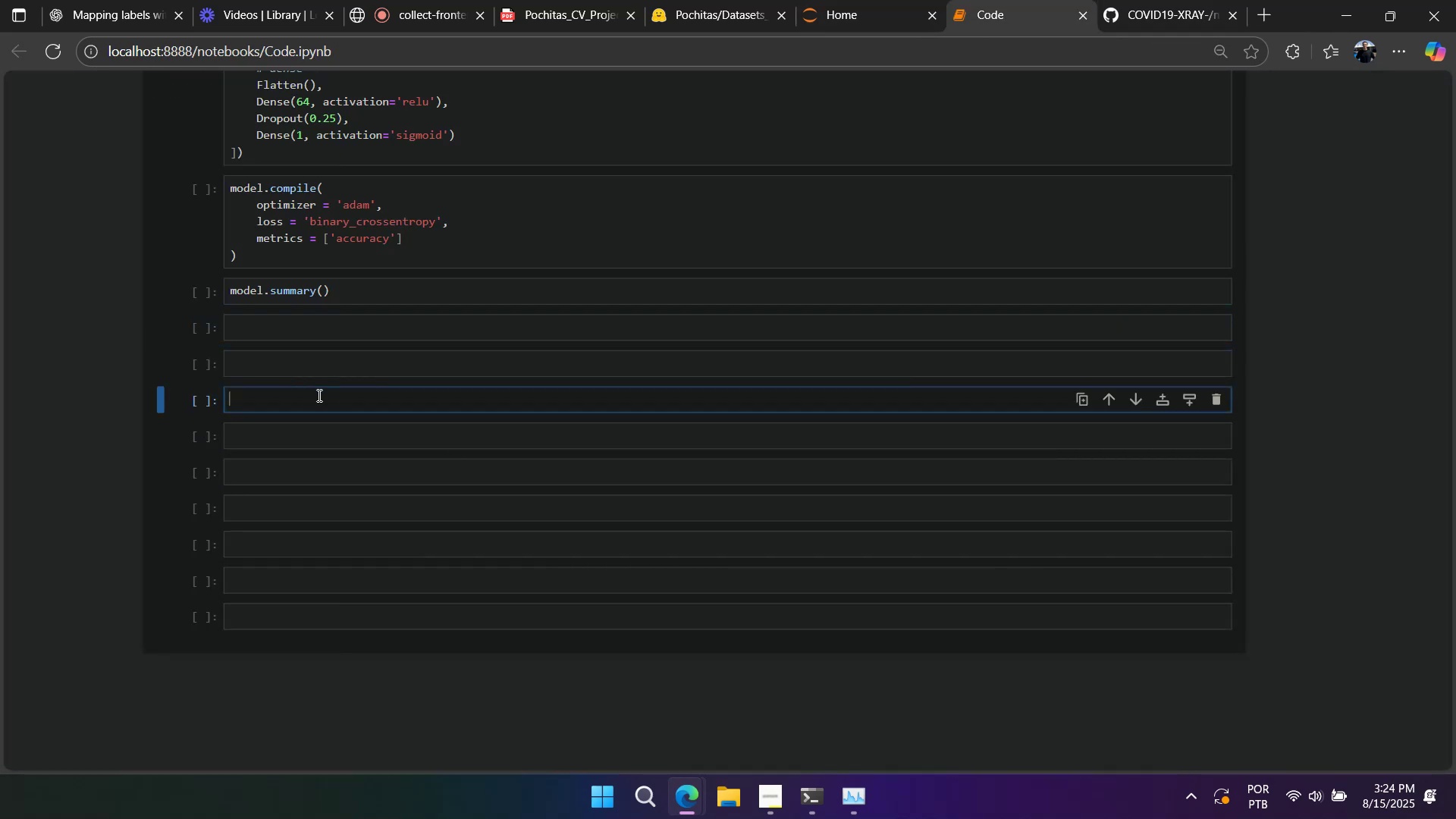 
key(Control+V)
 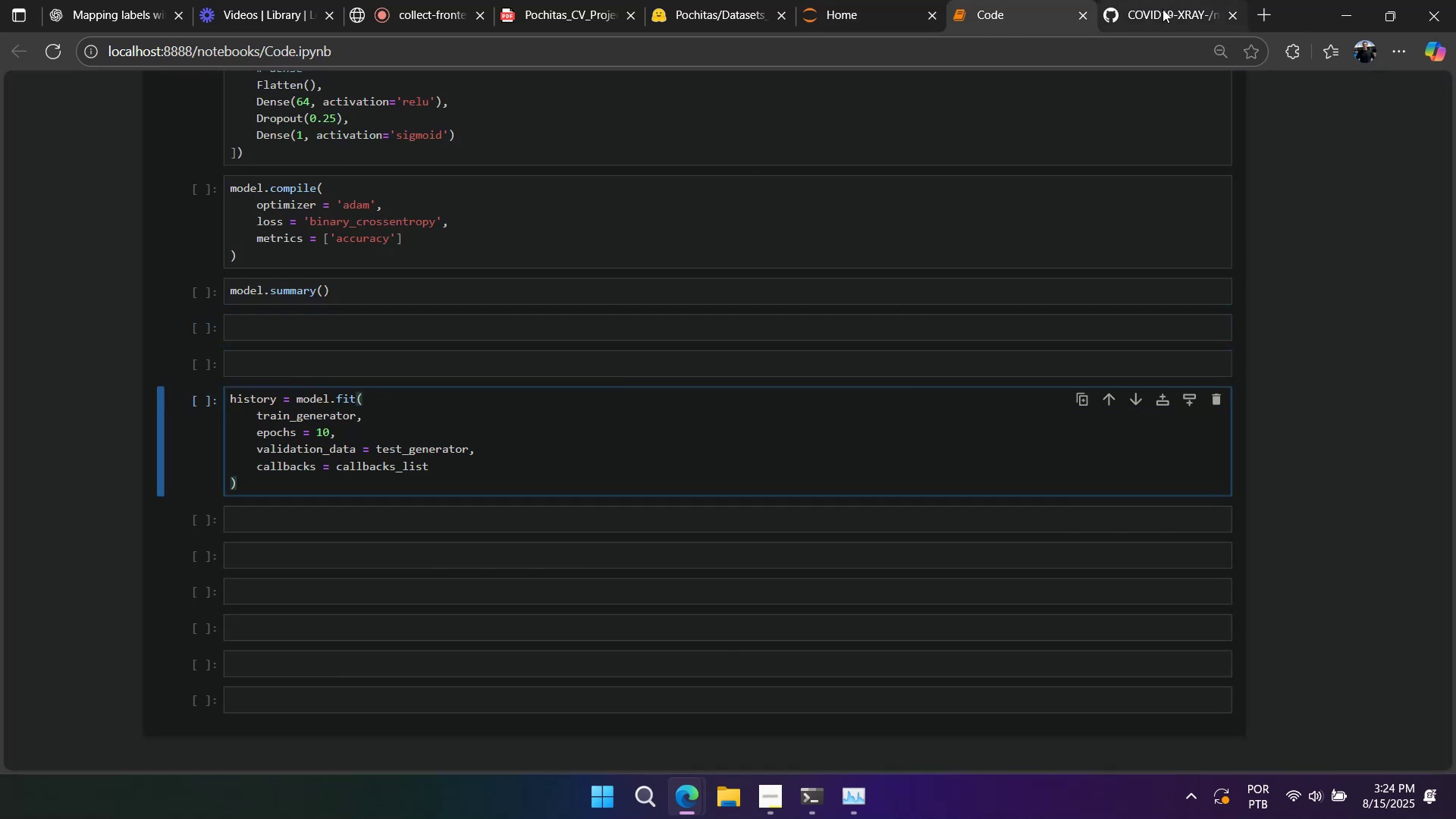 
left_click([1163, 9])
 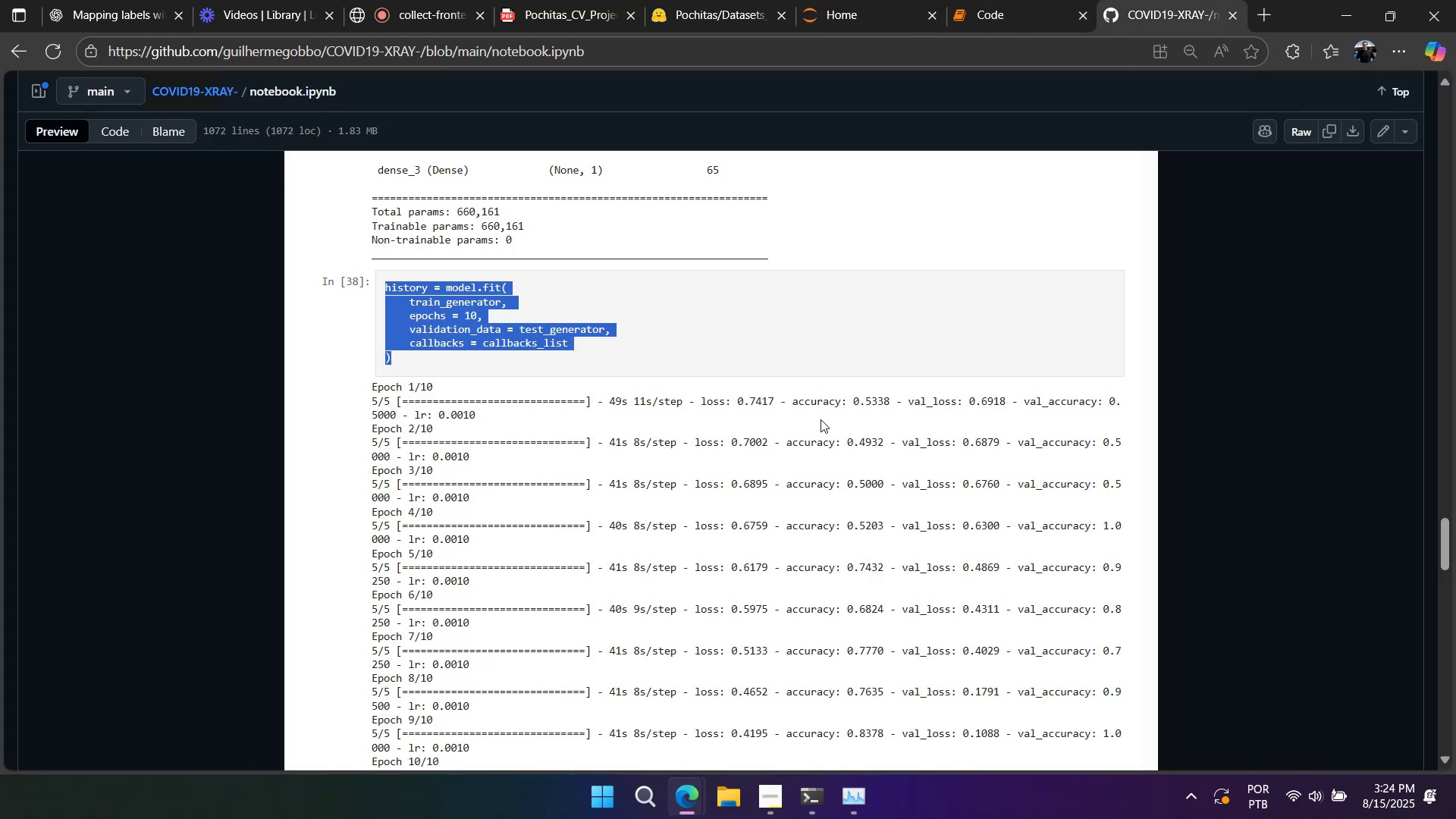 
scroll: coordinate [780, 429], scroll_direction: down, amount: 7.0
 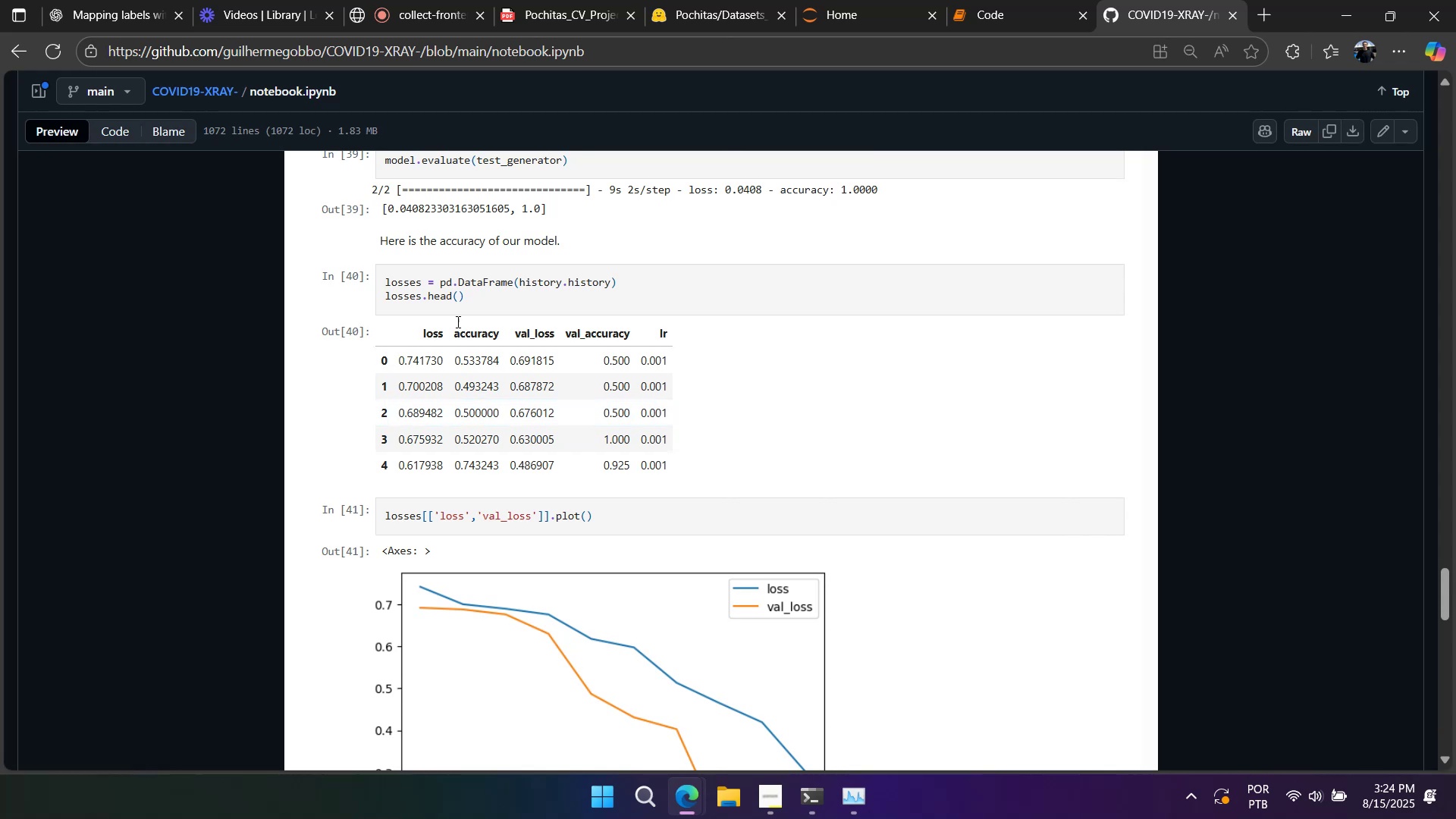 
left_click_drag(start_coordinate=[474, 297], to_coordinate=[384, 280])
 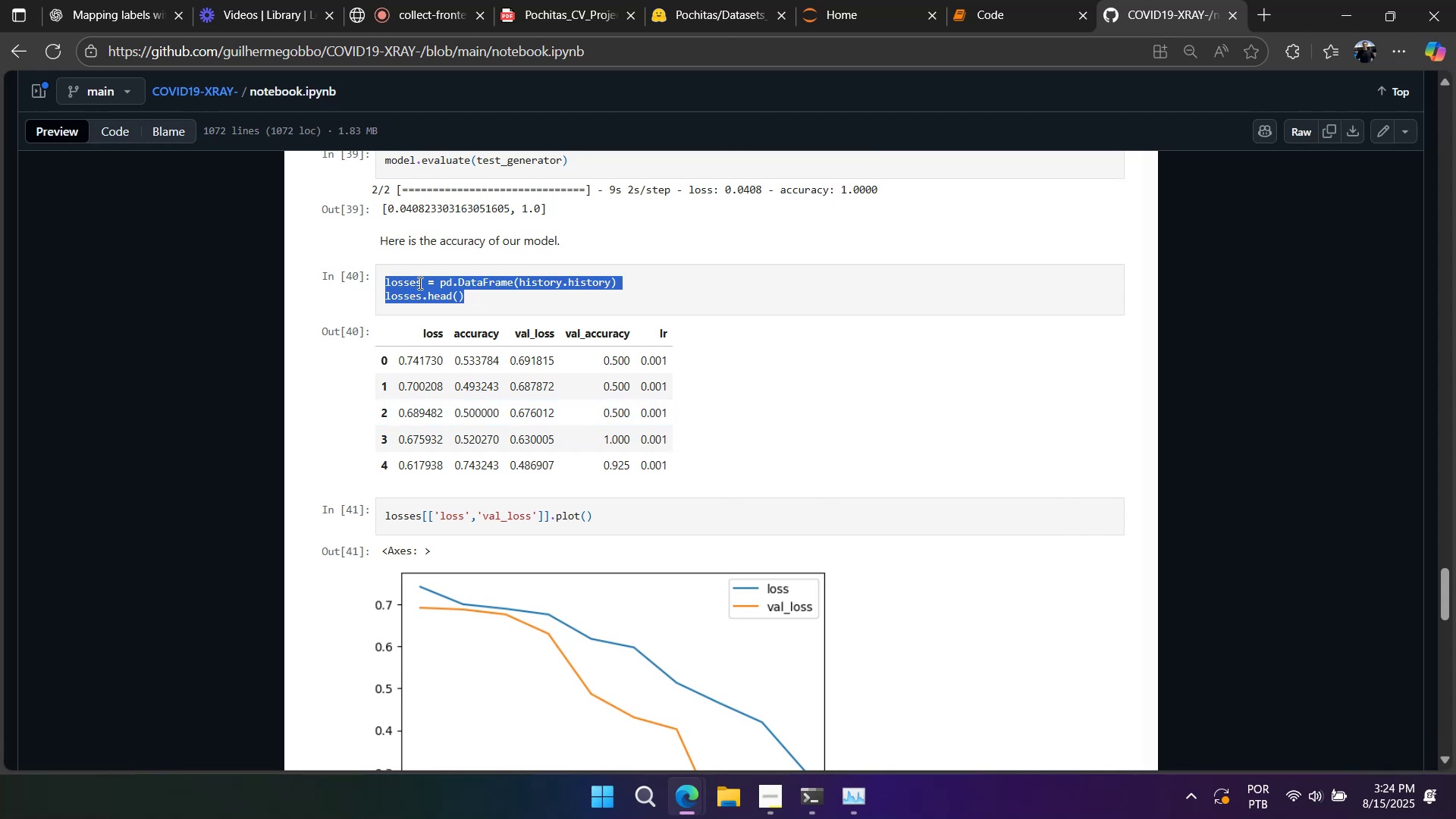 
key(Control+ControlLeft)
 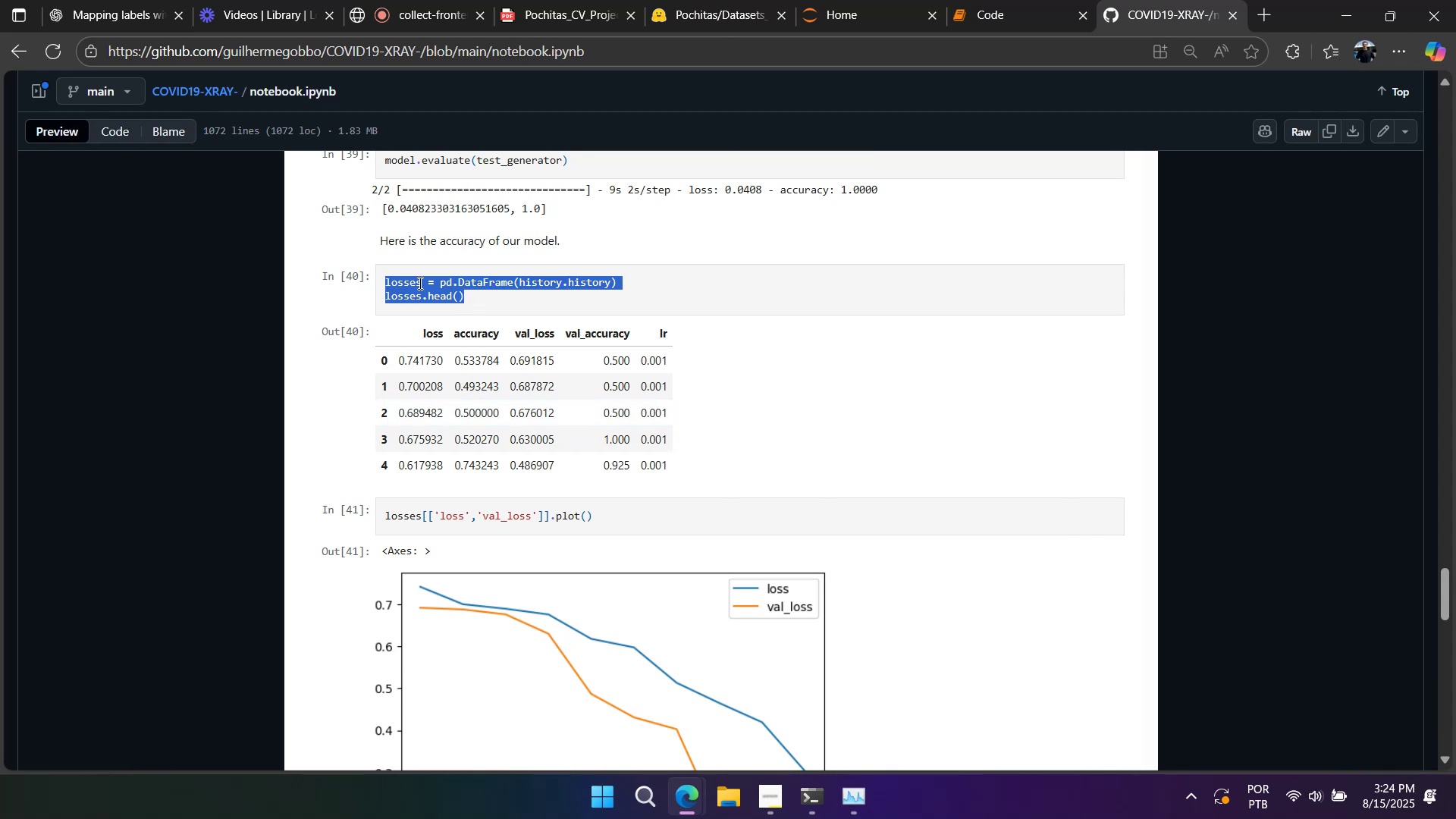 
scroll: coordinate [419, 283], scroll_direction: up, amount: 1.0
 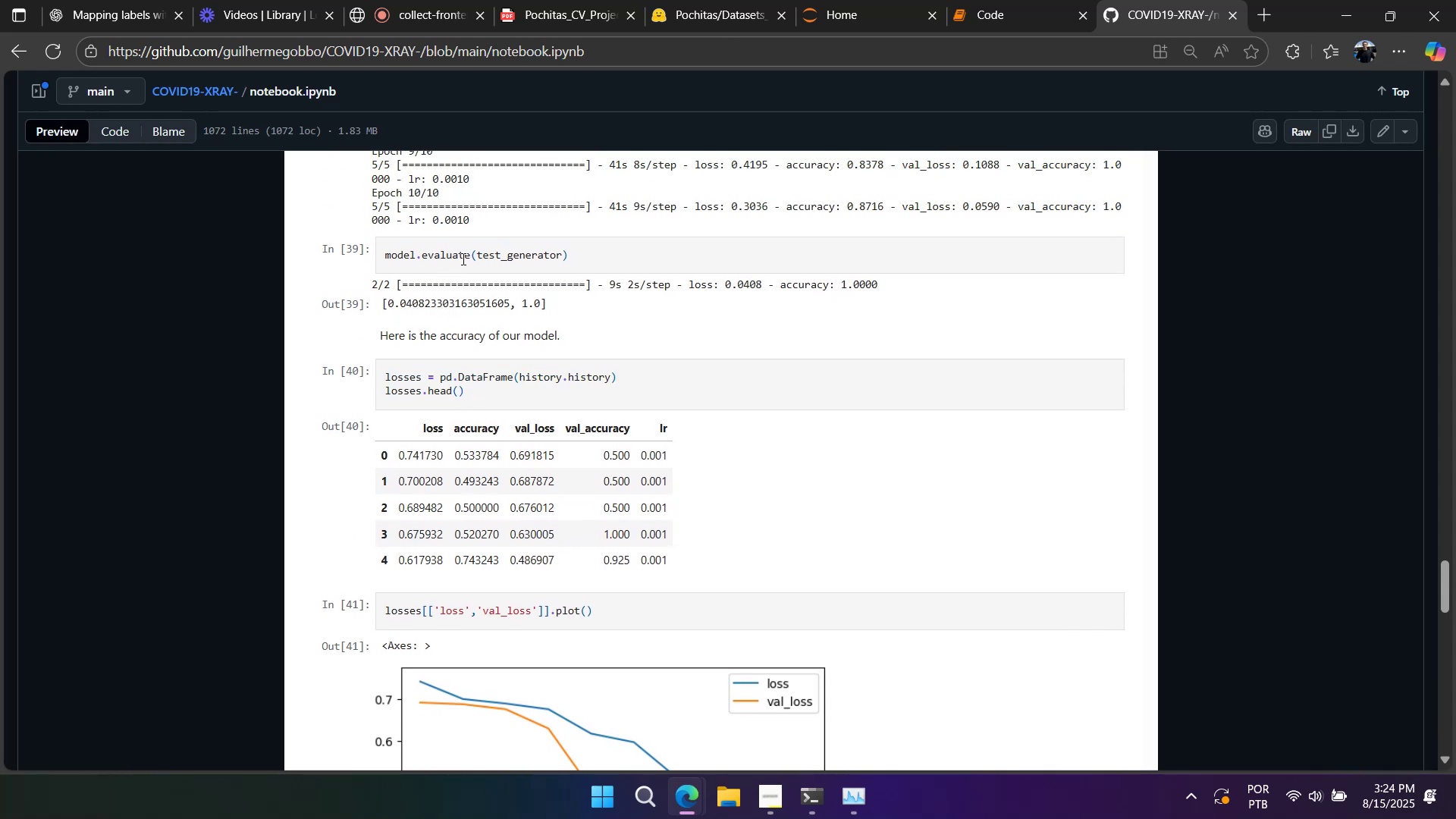 
double_click([462, 259])
 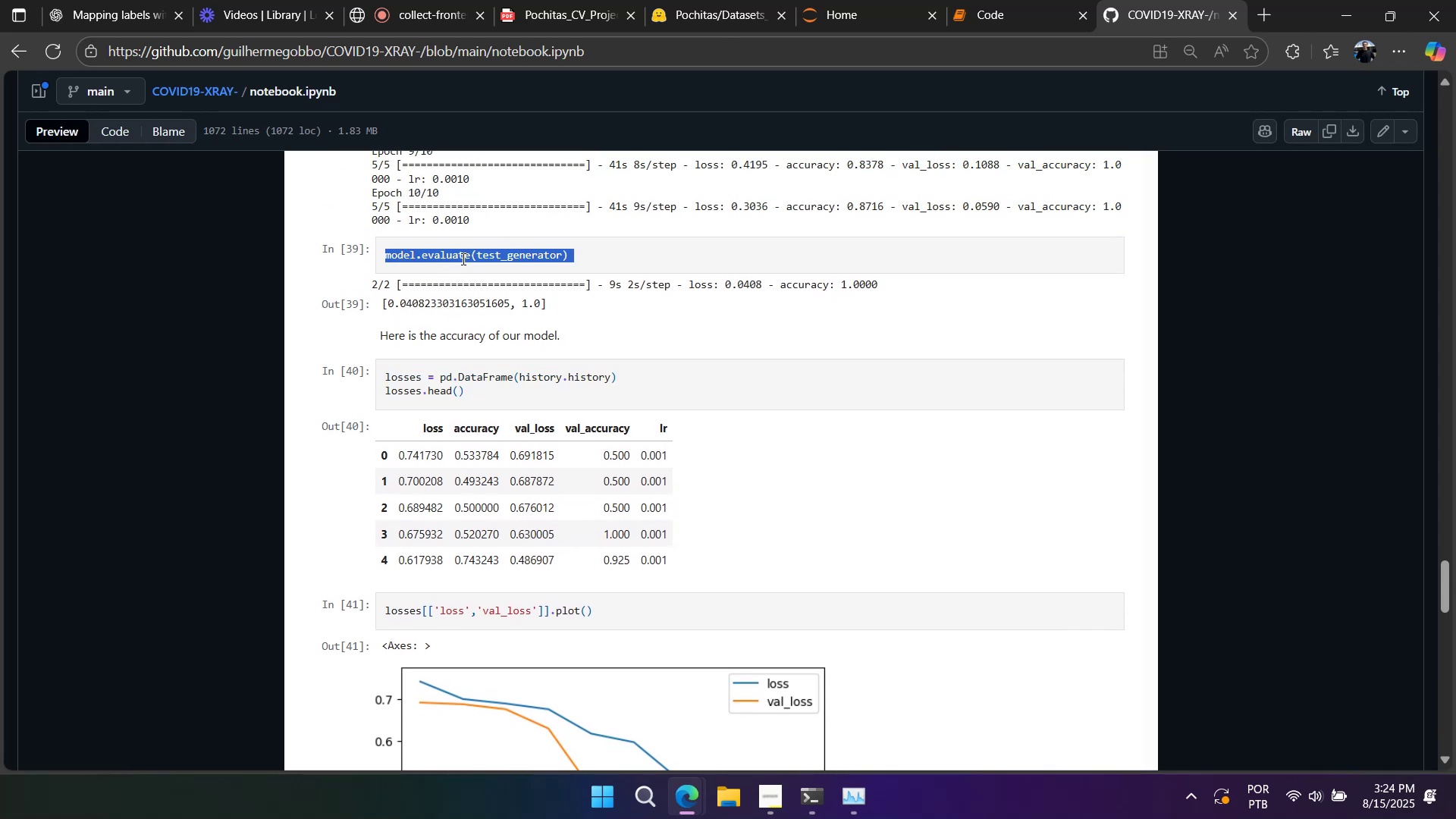 
triple_click([462, 259])
 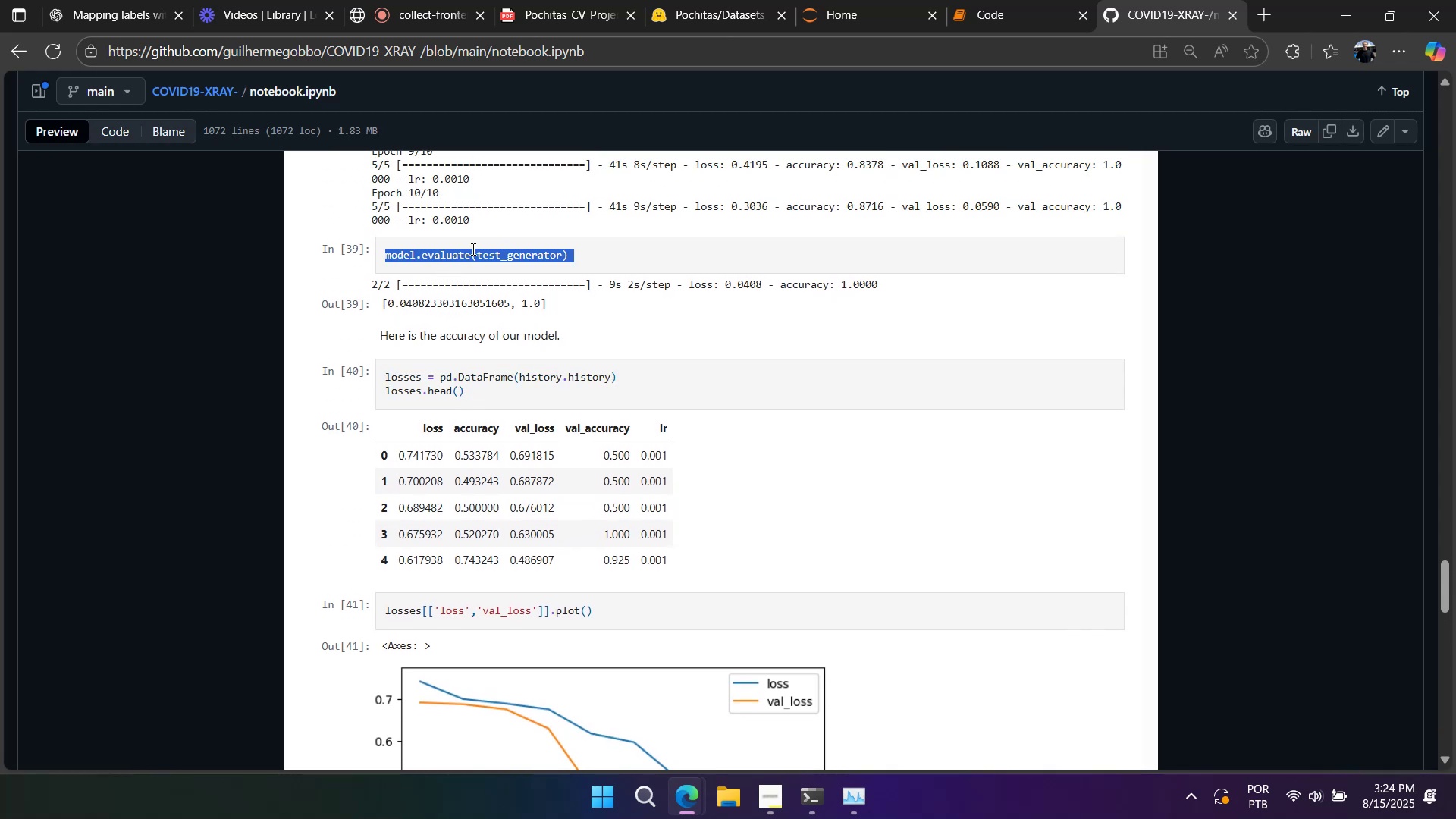 
key(Control+ControlLeft)
 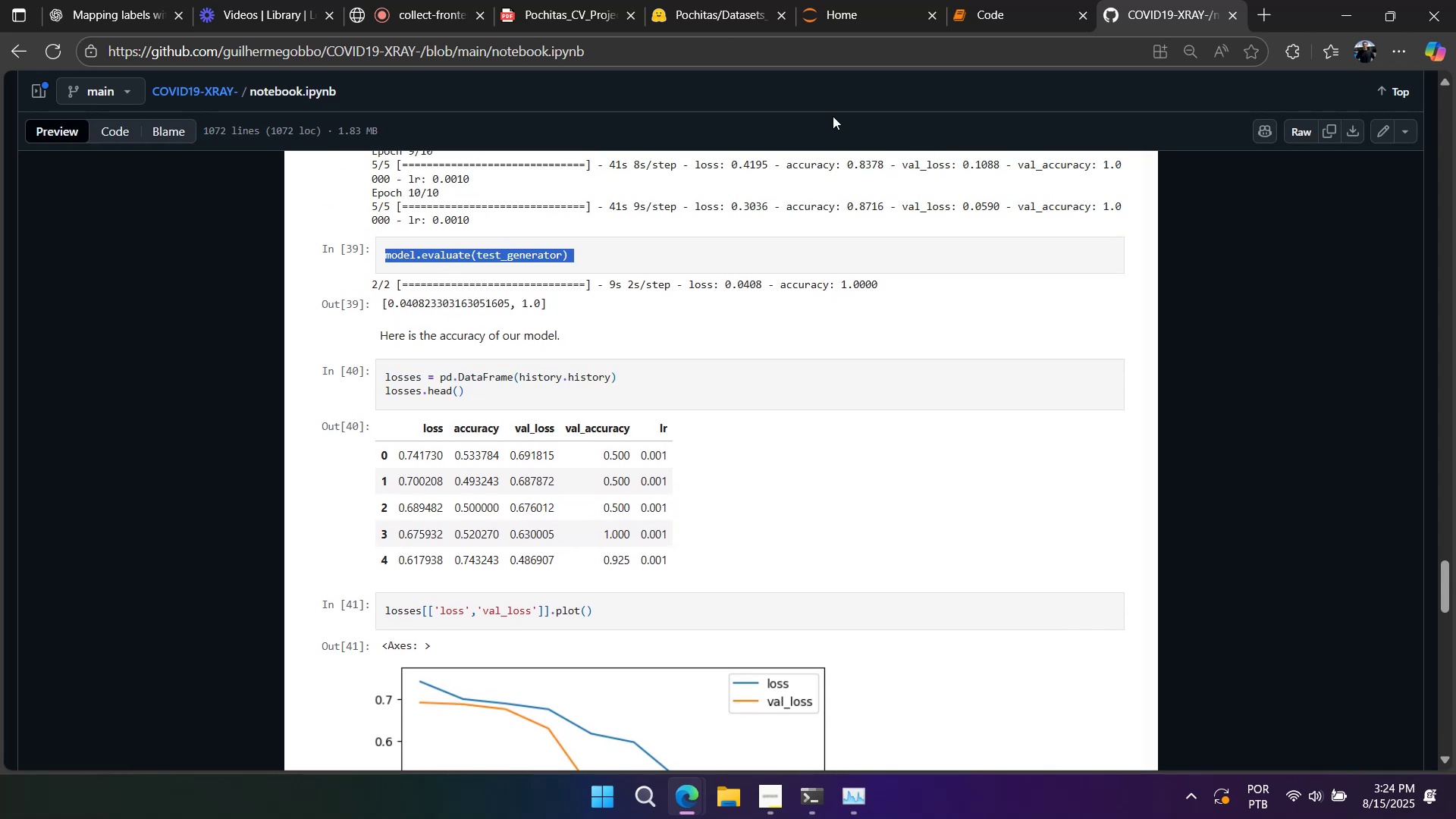 
key(Control+C)
 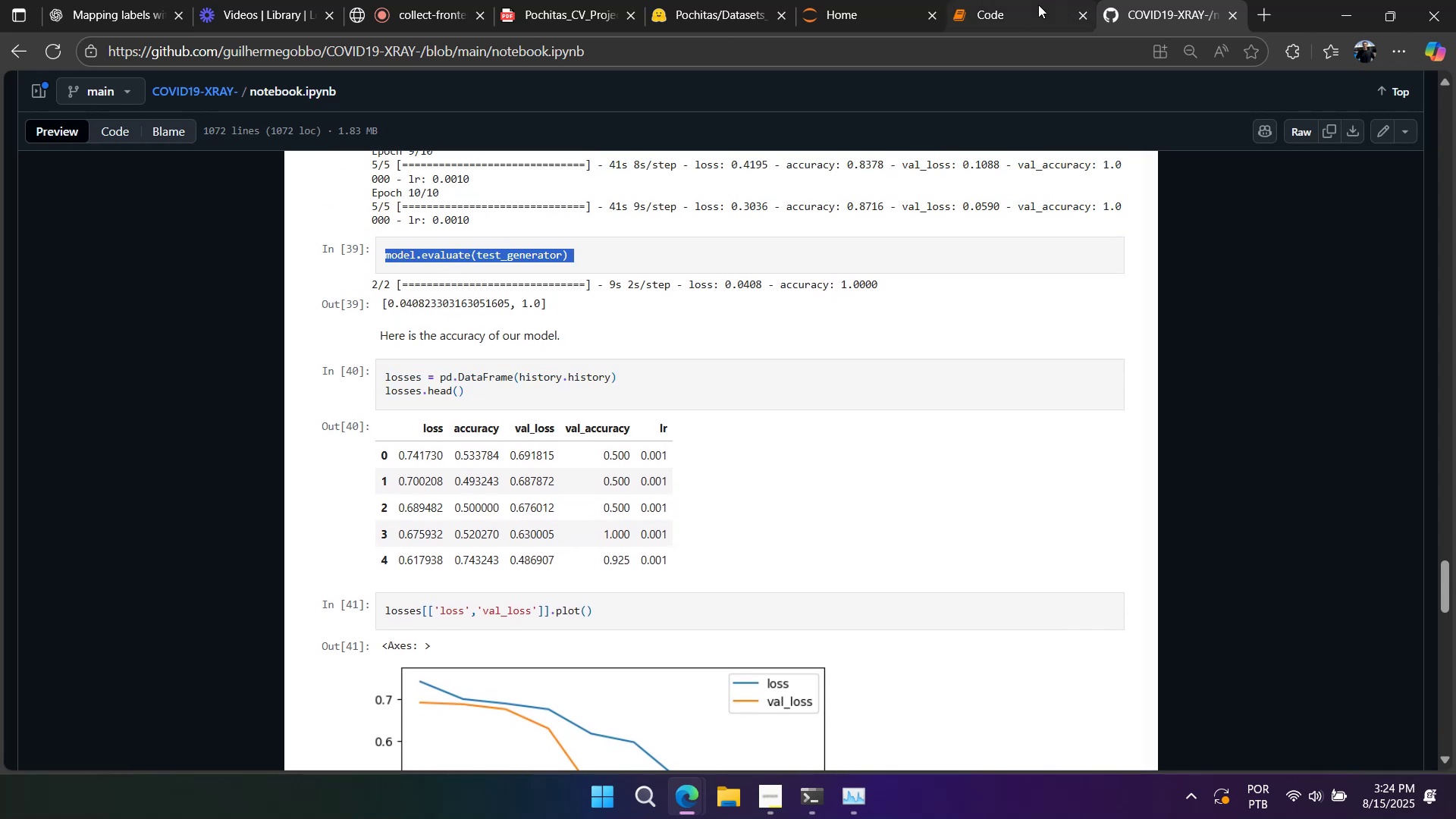 
left_click([1038, 5])
 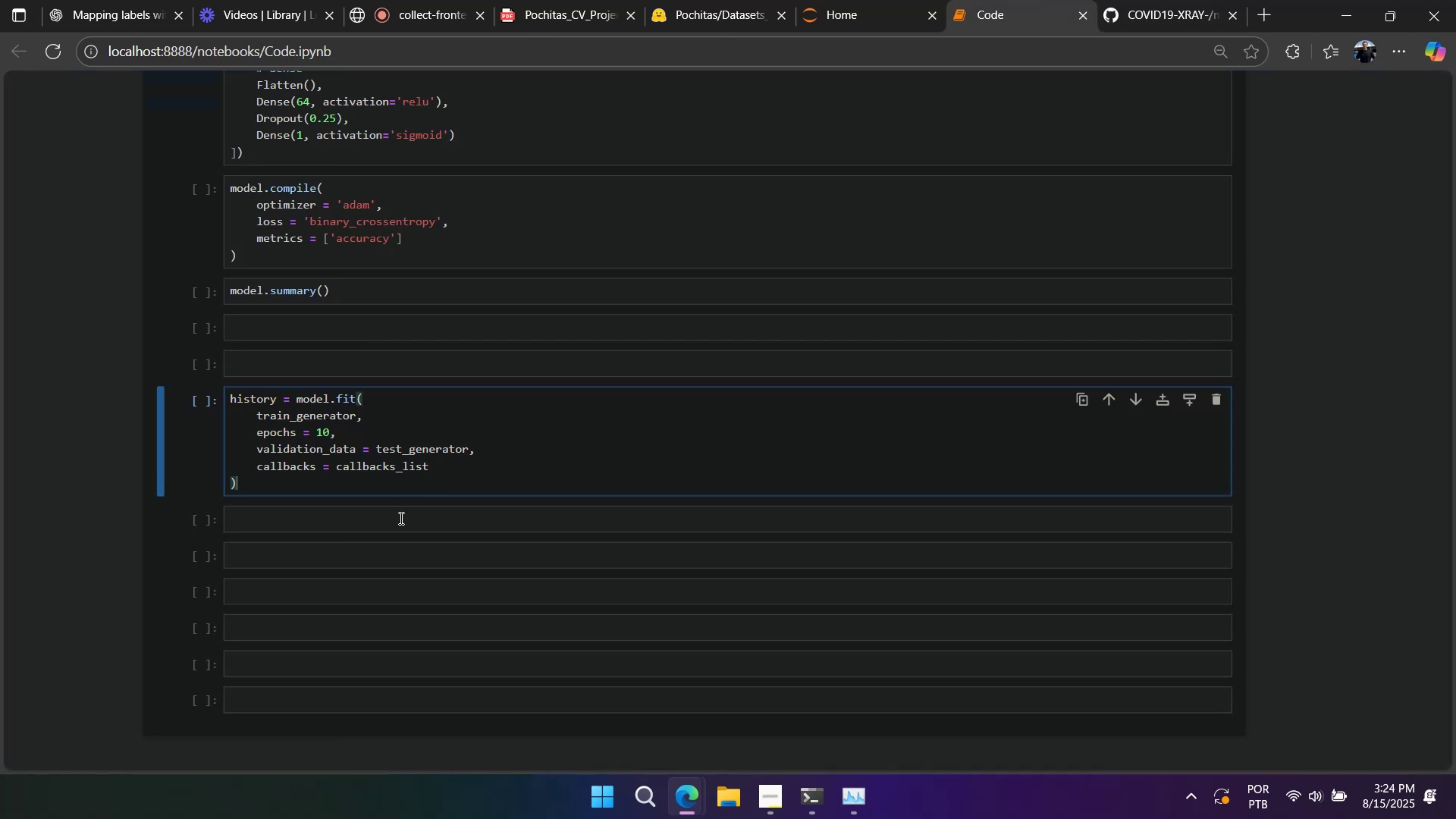 
left_click([399, 519])
 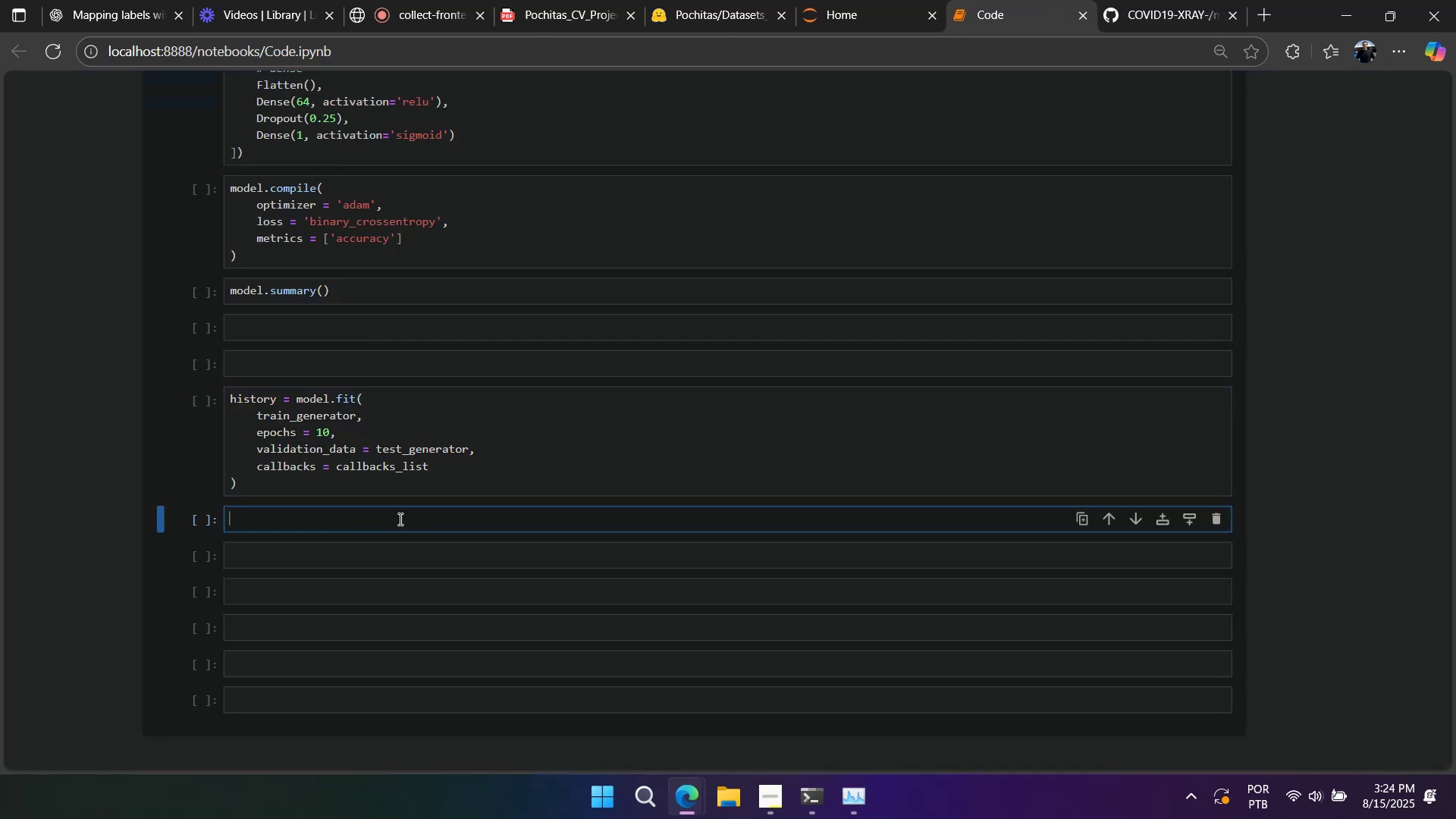 
key(Control+ControlLeft)
 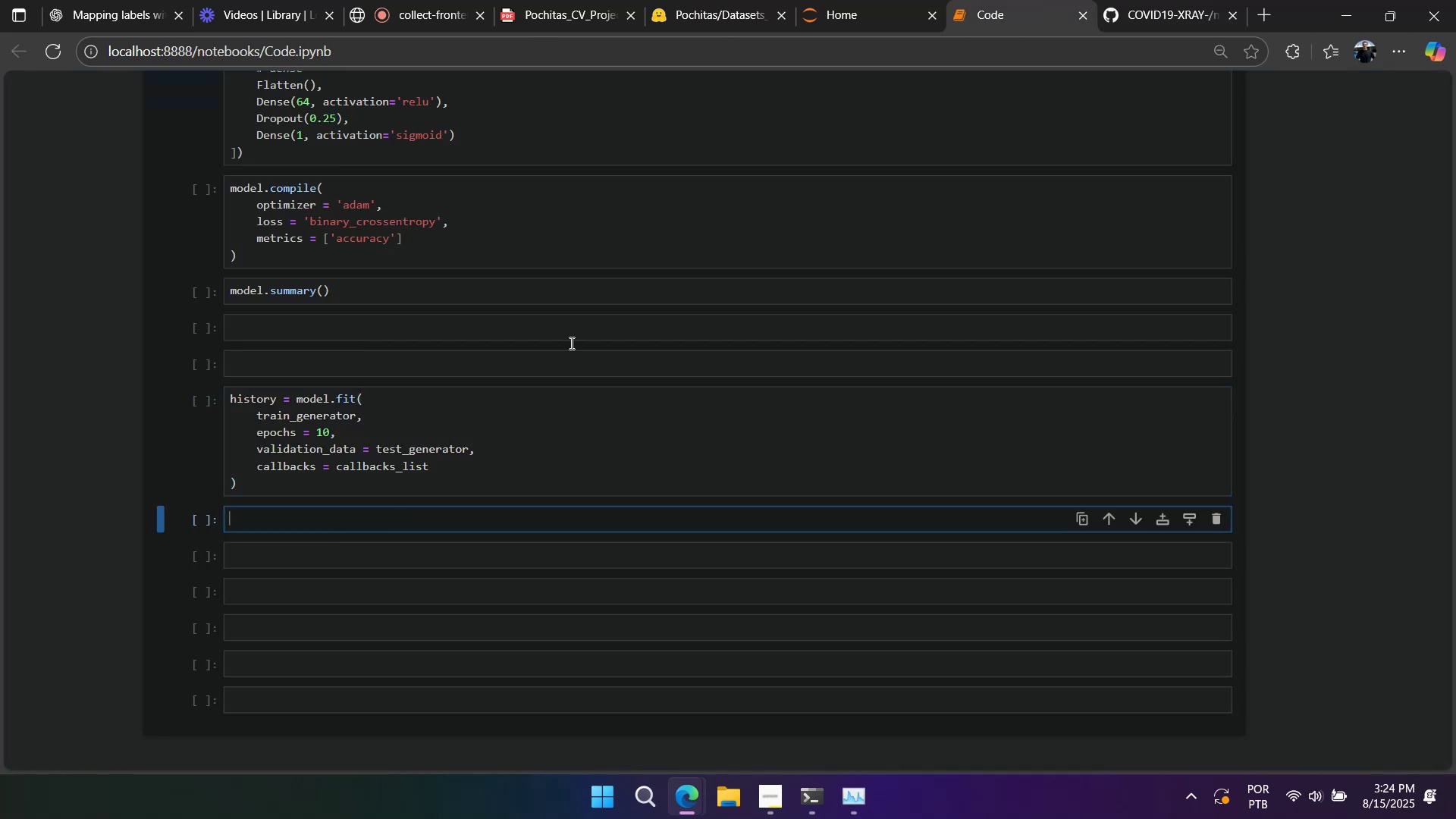 
key(Control+V)
 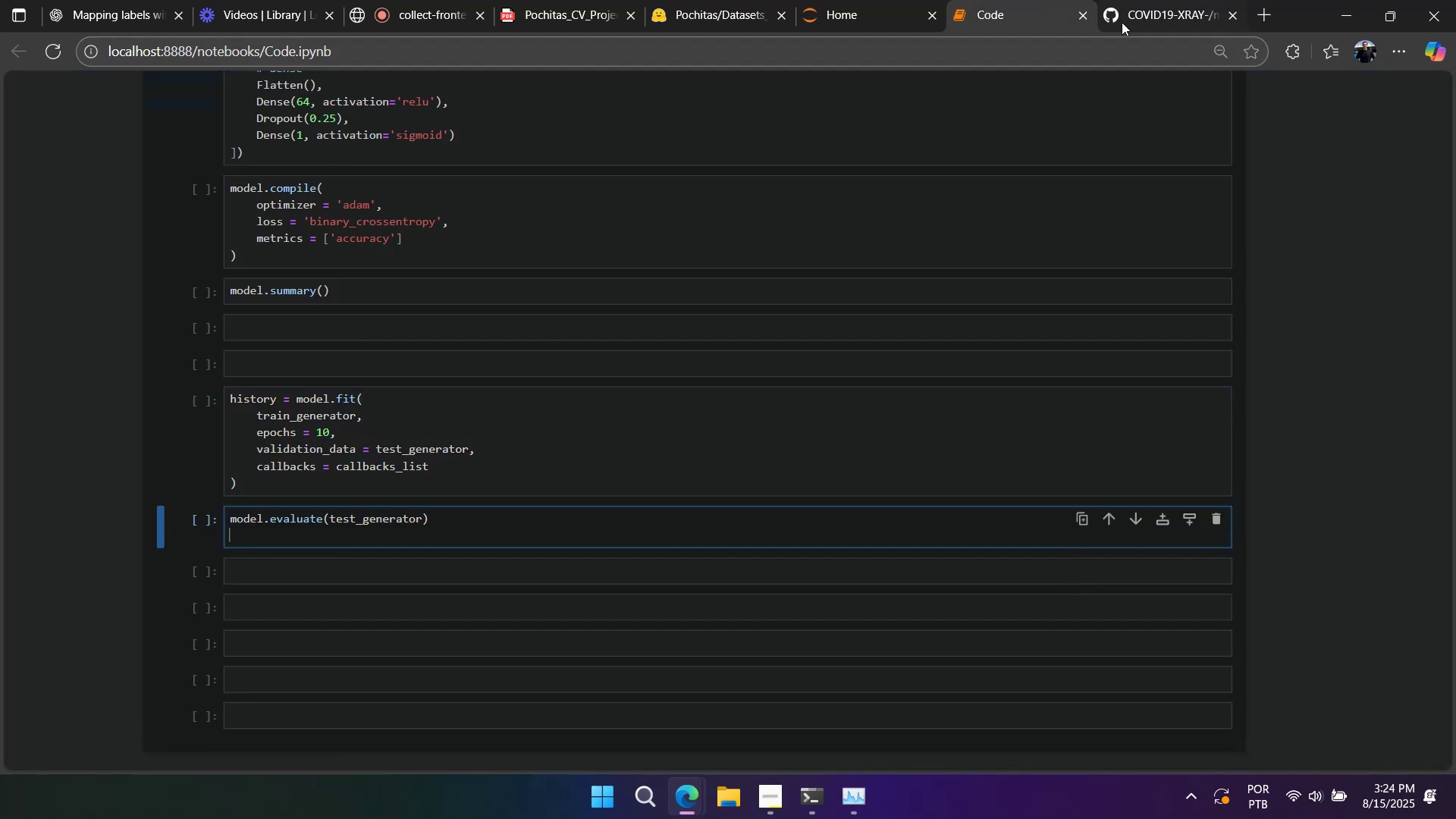 
left_click([1124, 19])
 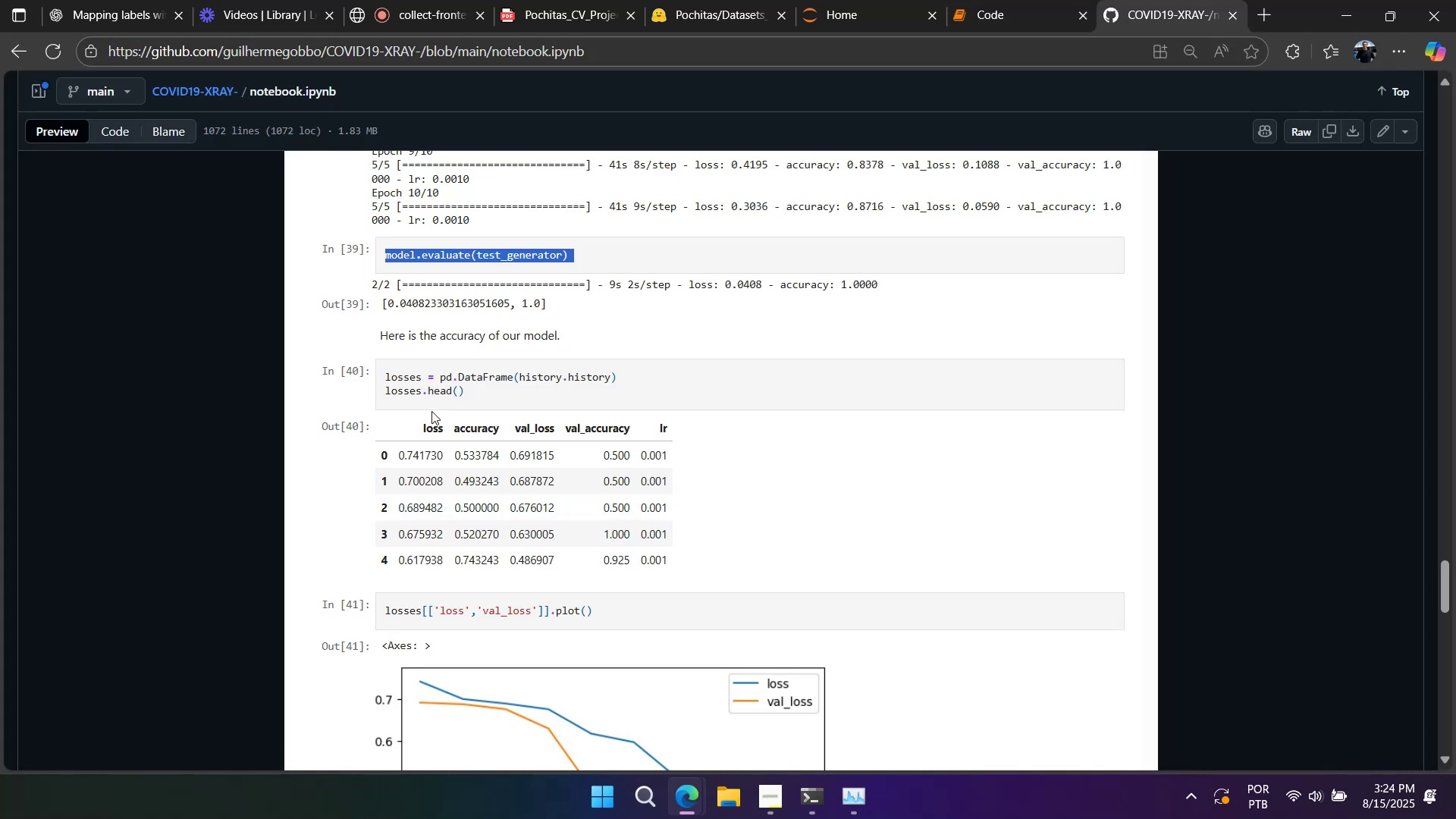 
left_click_drag(start_coordinate=[467, 394], to_coordinate=[354, 373])
 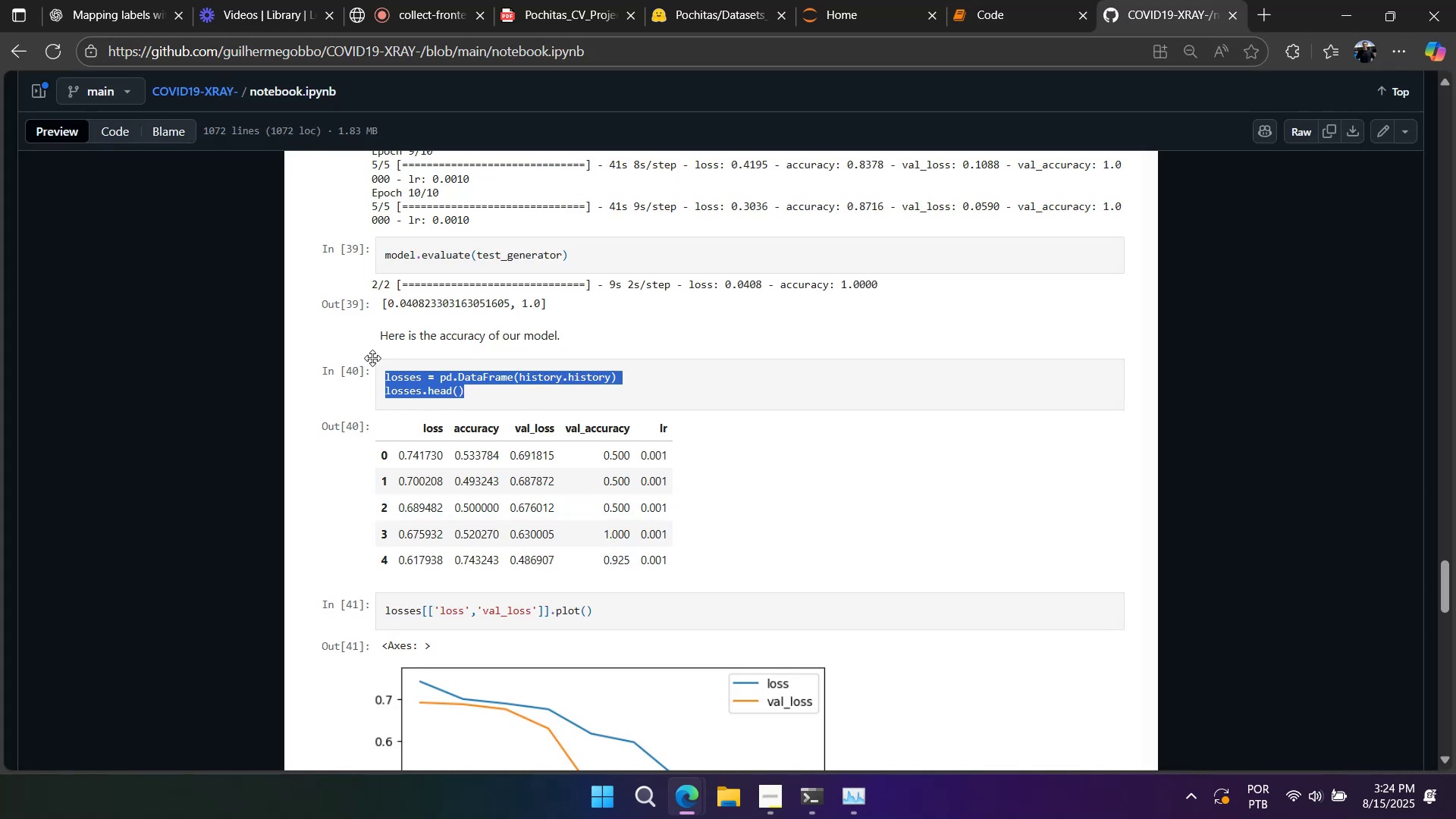 
key(Control+ControlLeft)
 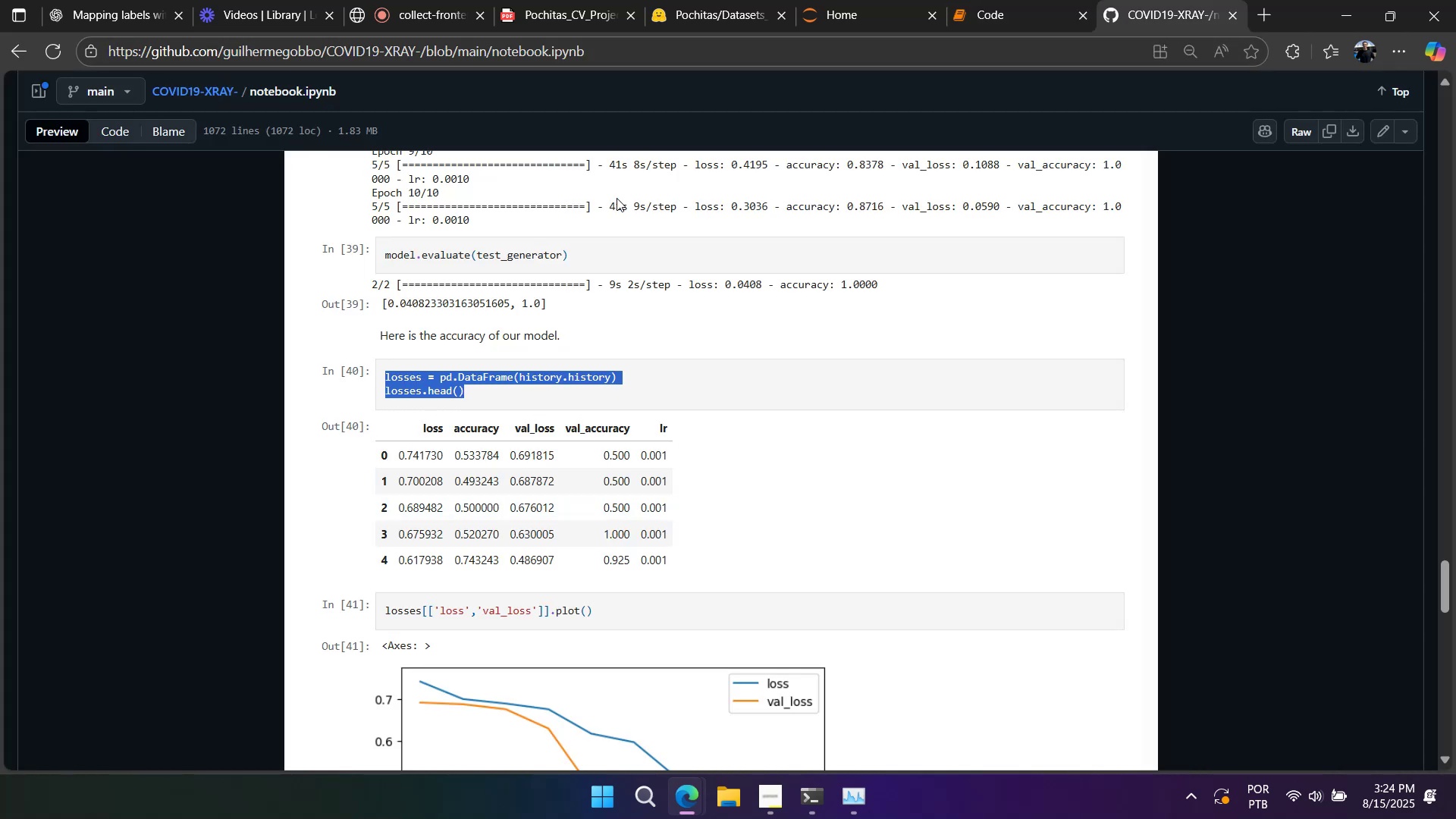 
key(Control+C)
 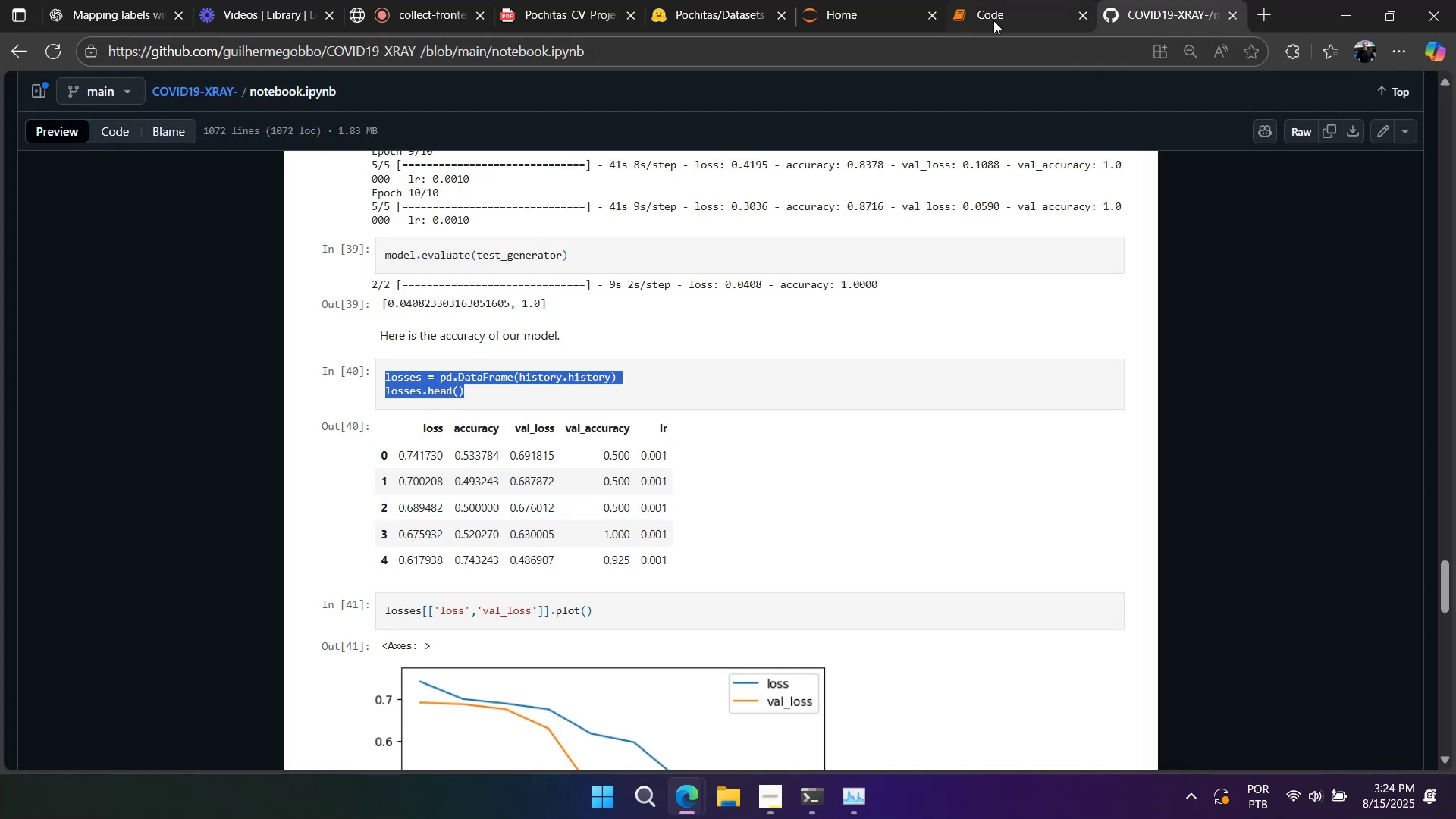 
left_click([993, 20])
 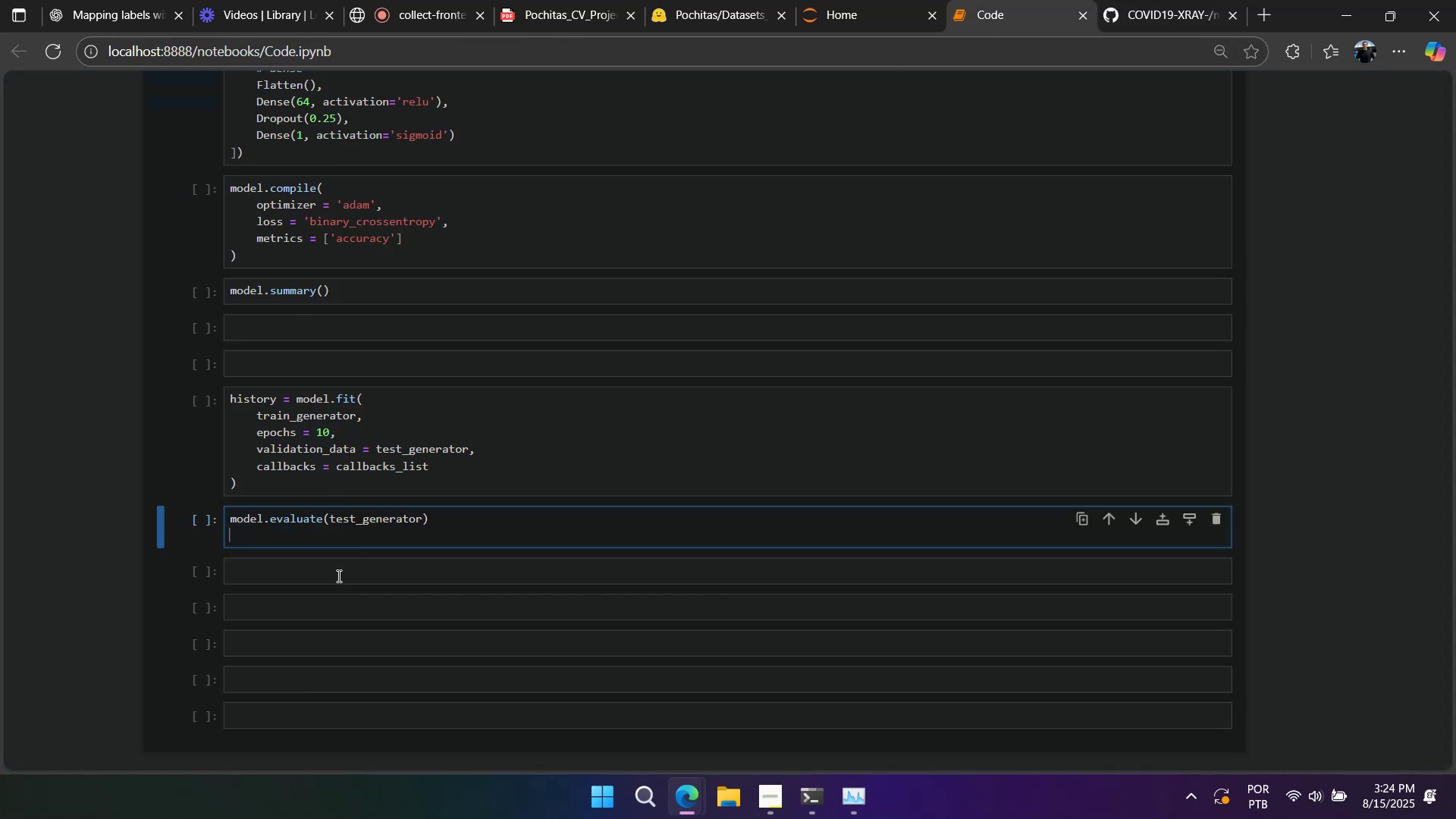 
key(Control+V)
 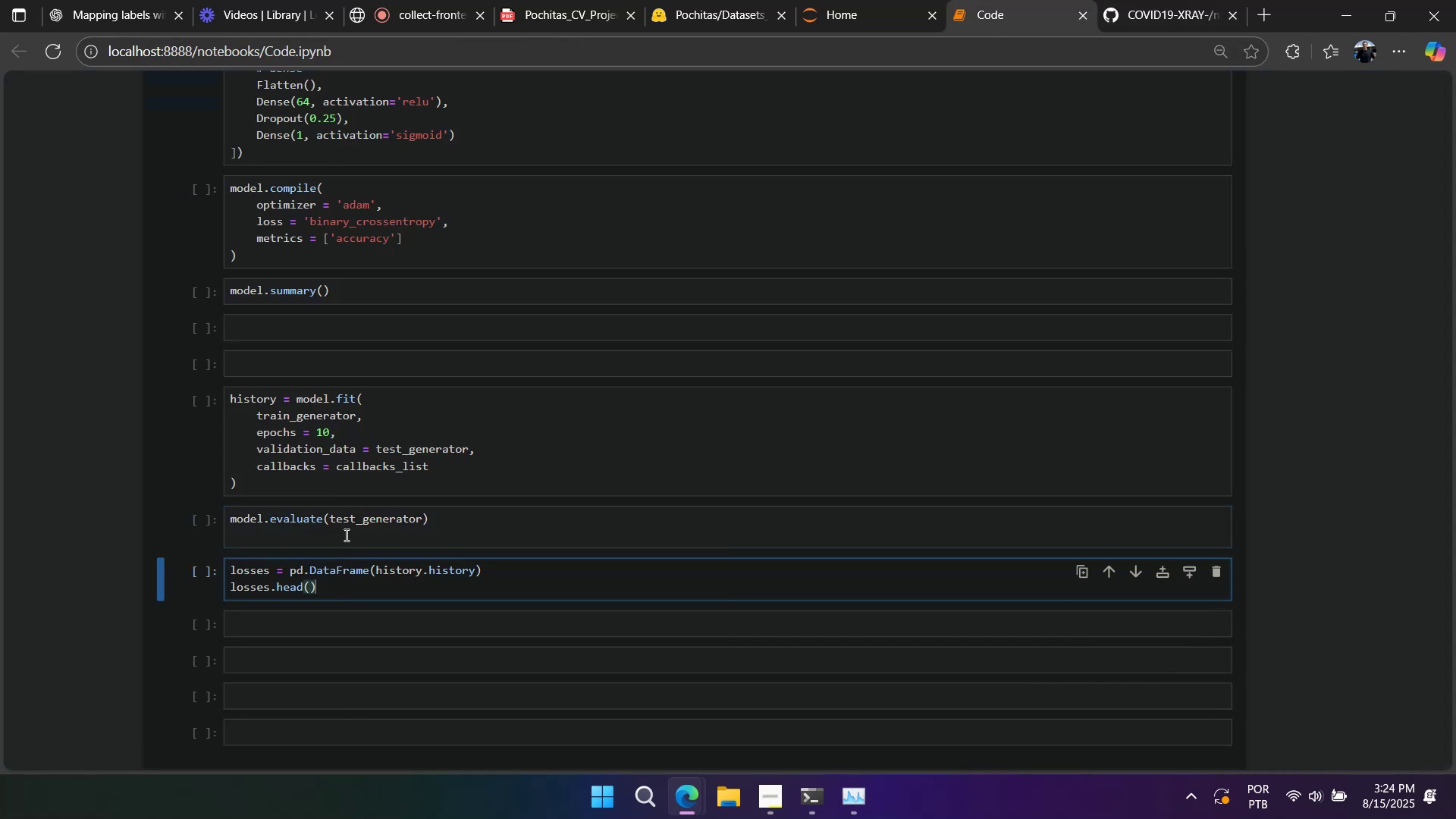 
left_click([346, 533])
 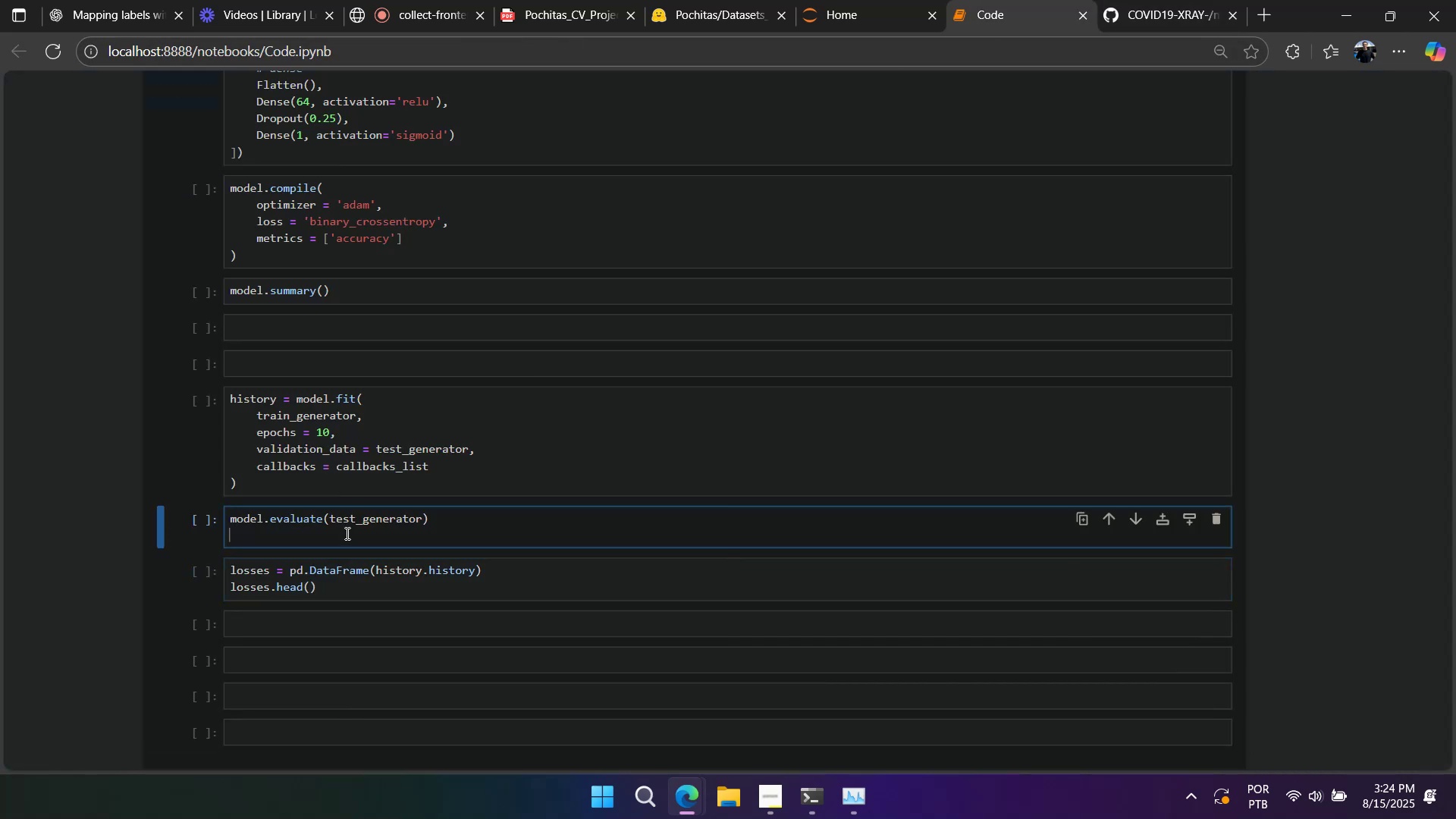 
key(Backspace)
 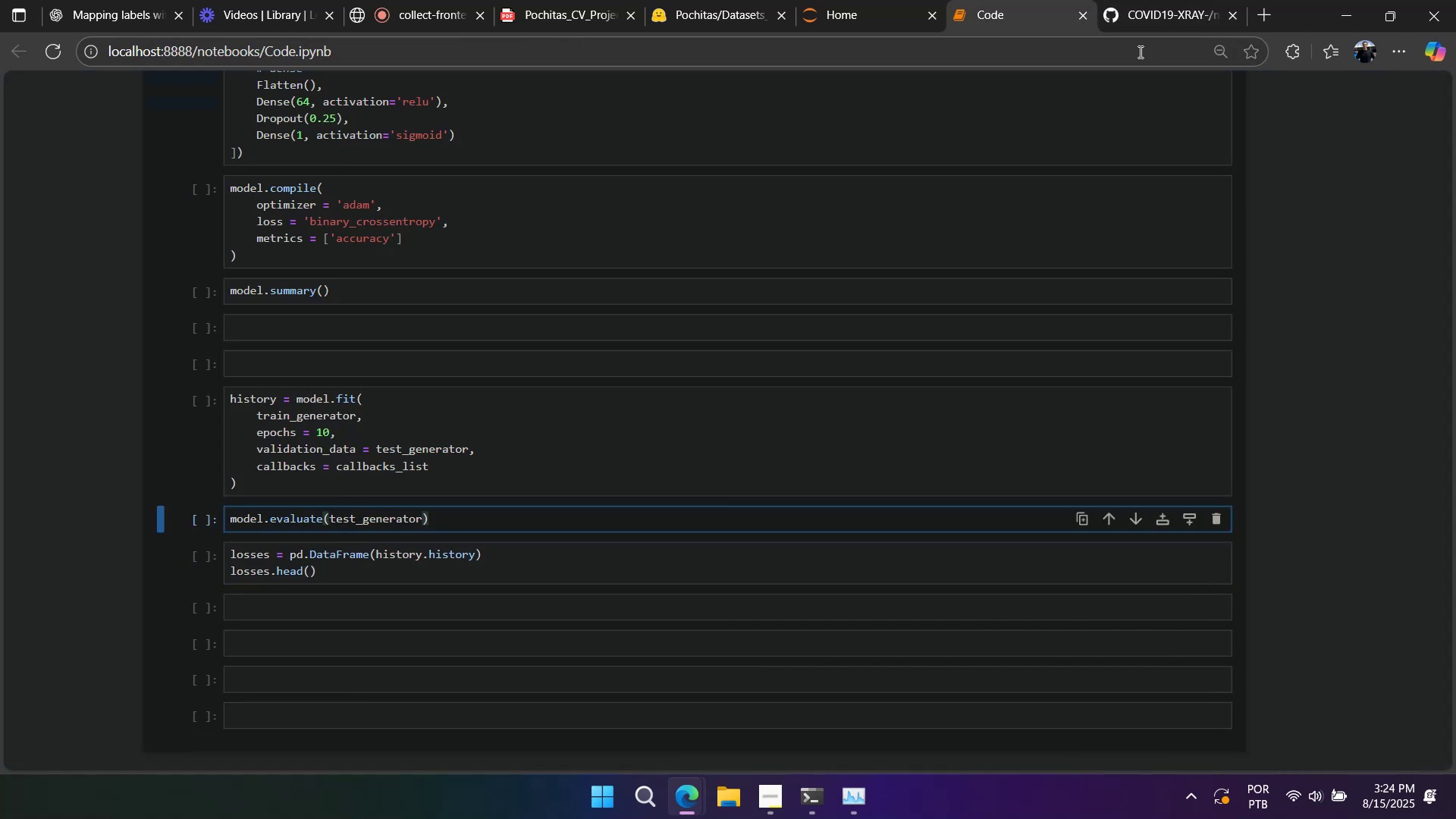 
left_click([1132, 11])
 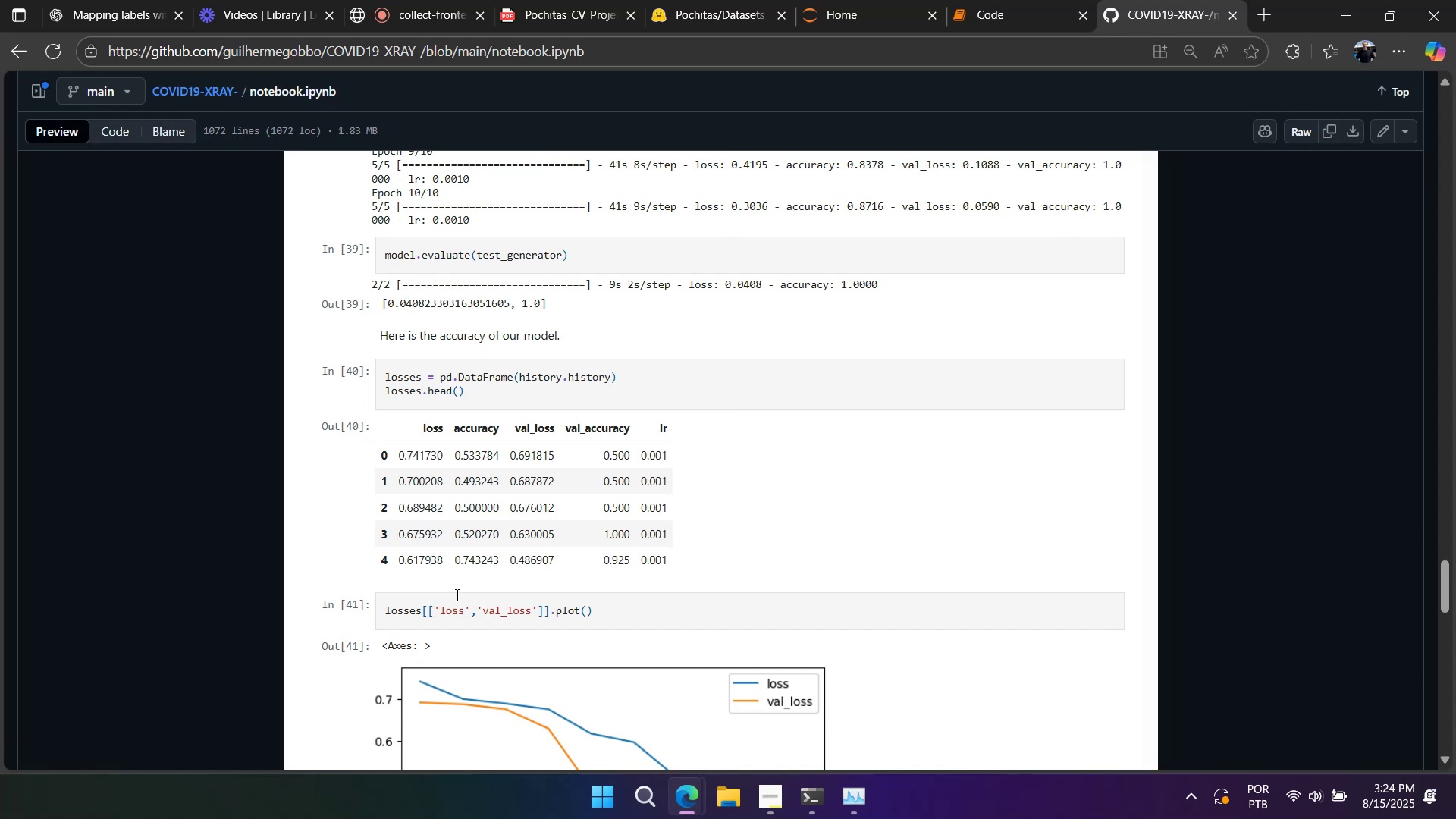 
double_click([455, 603])
 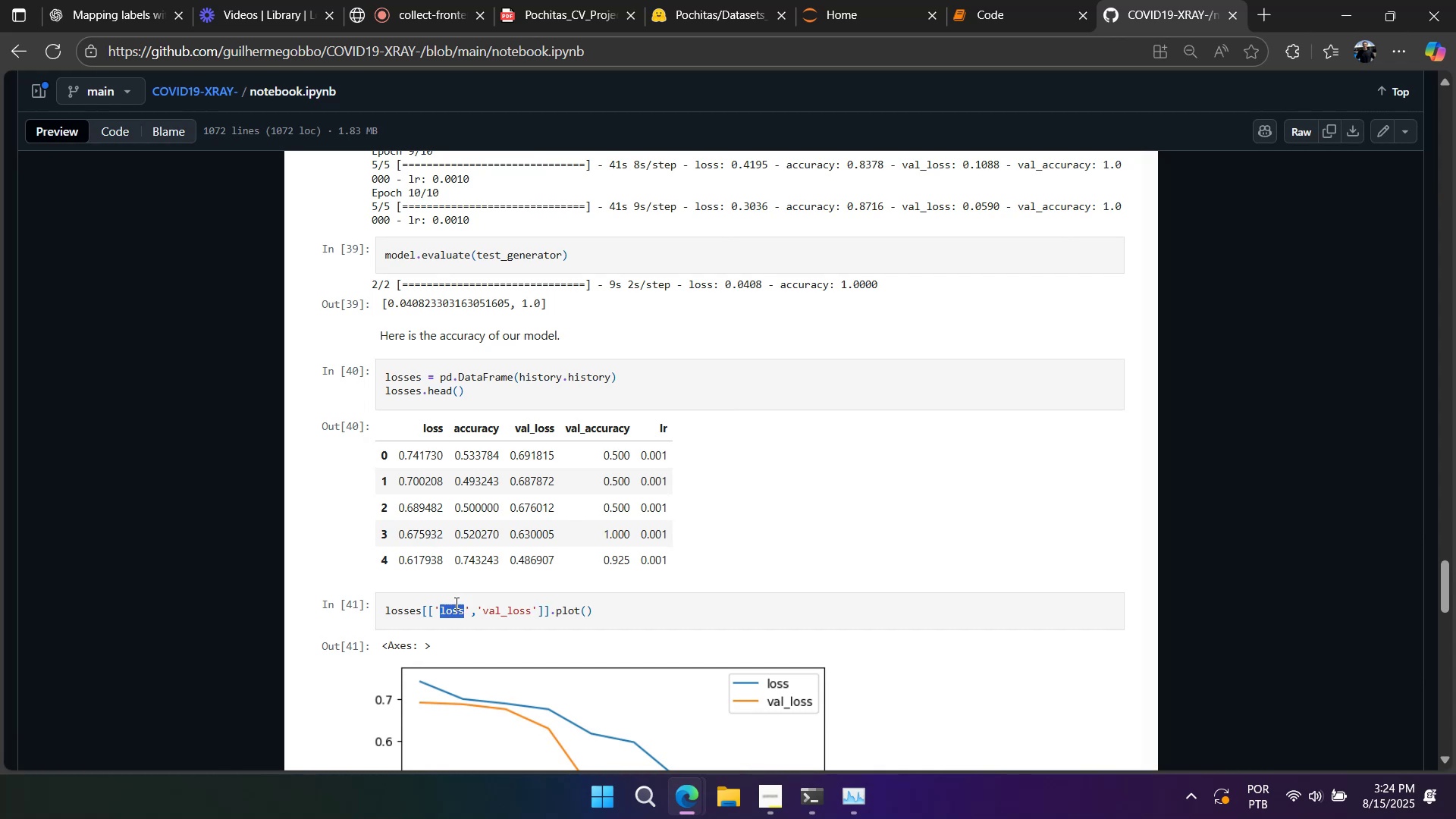 
triple_click([455, 603])
 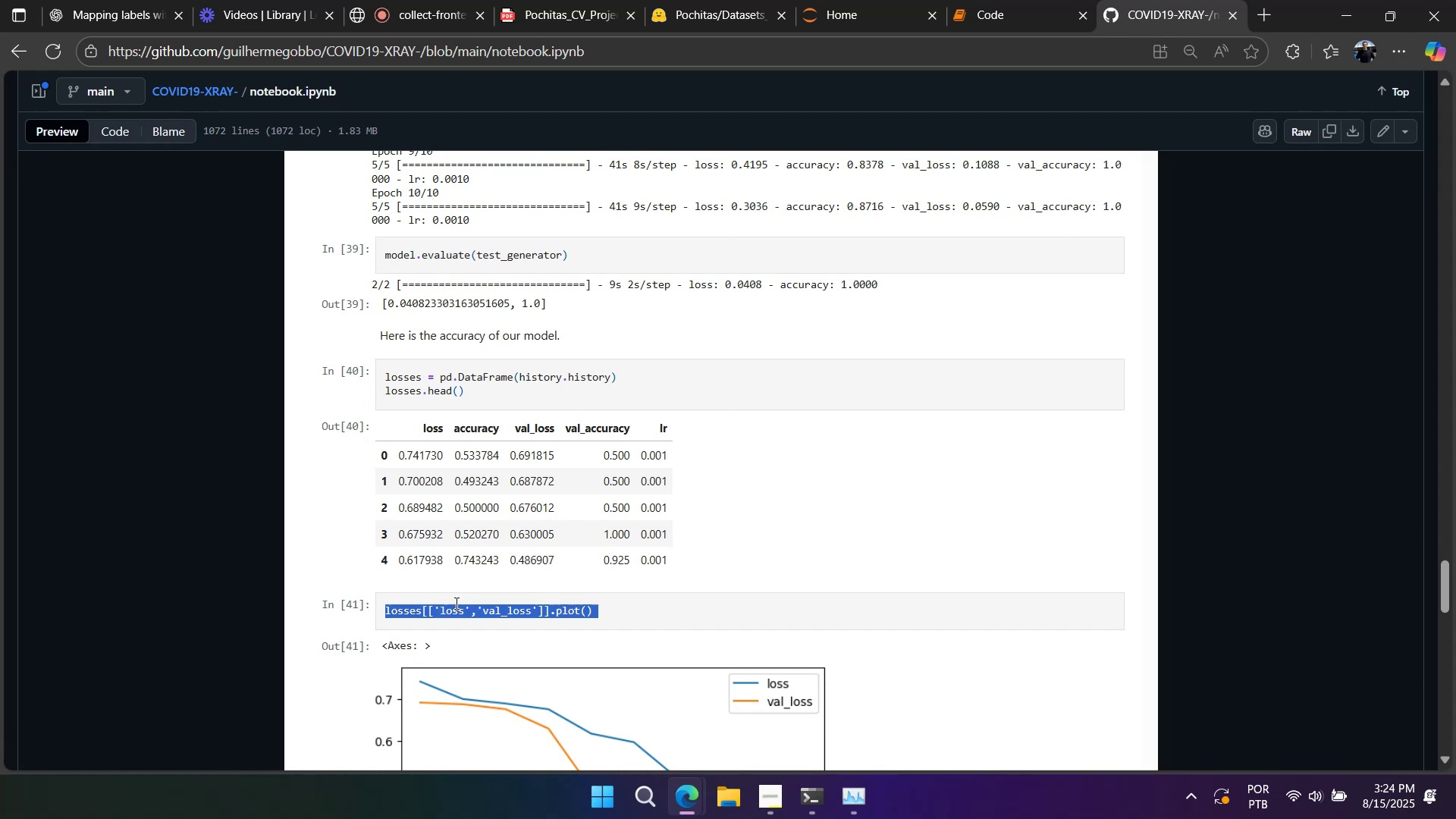 
triple_click([455, 603])
 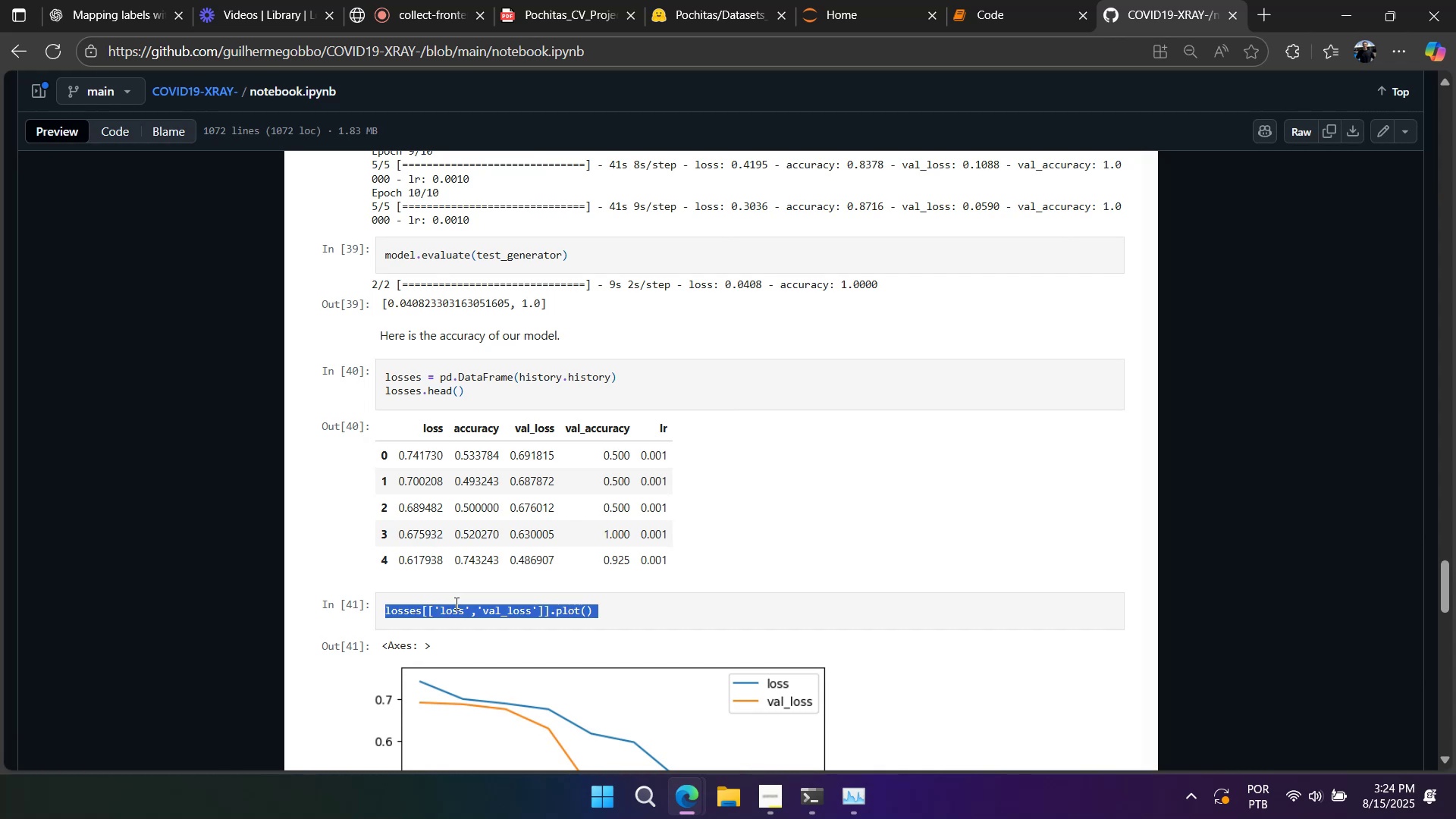 
key(Control+C)
 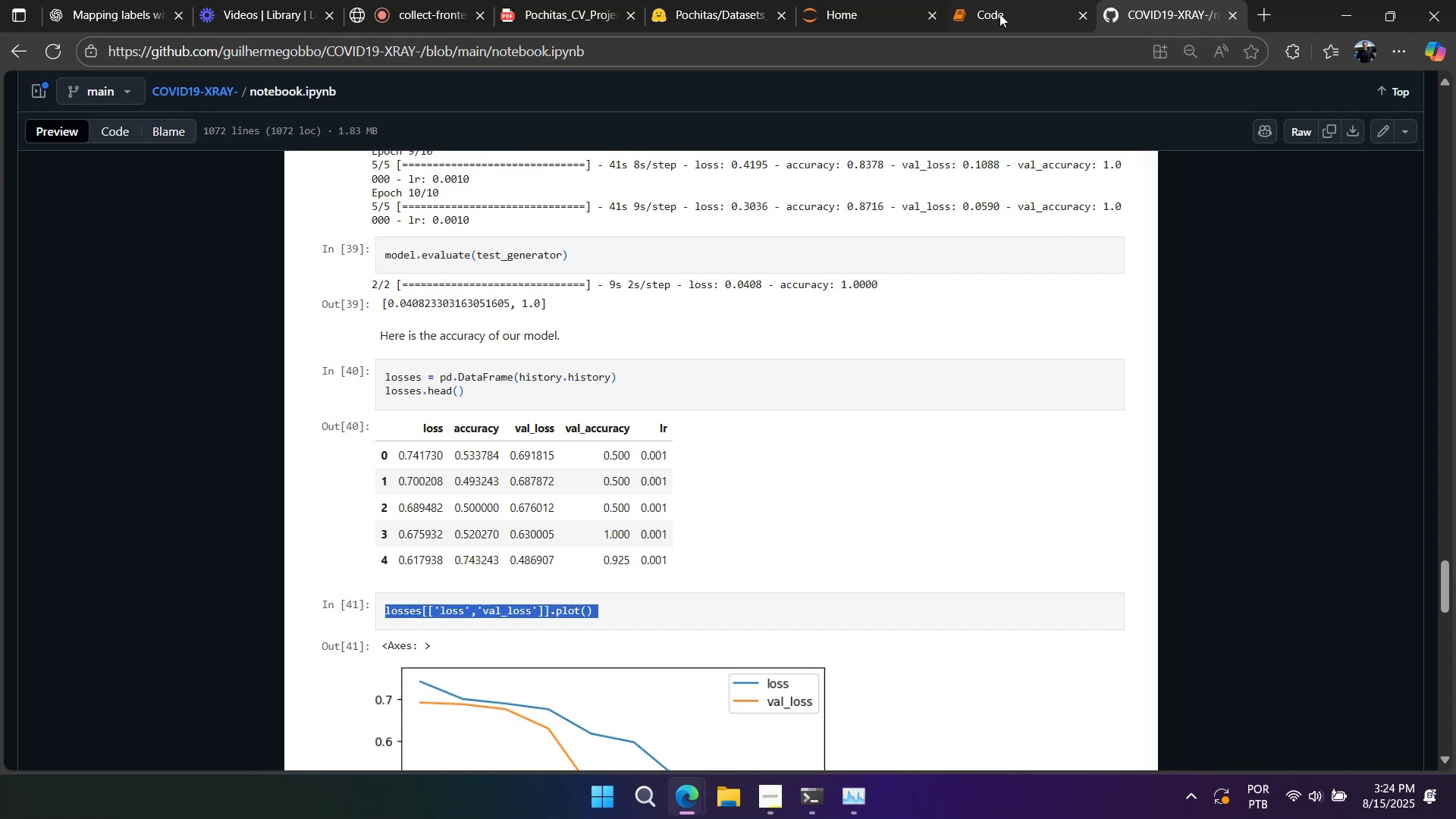 
left_click([999, 14])
 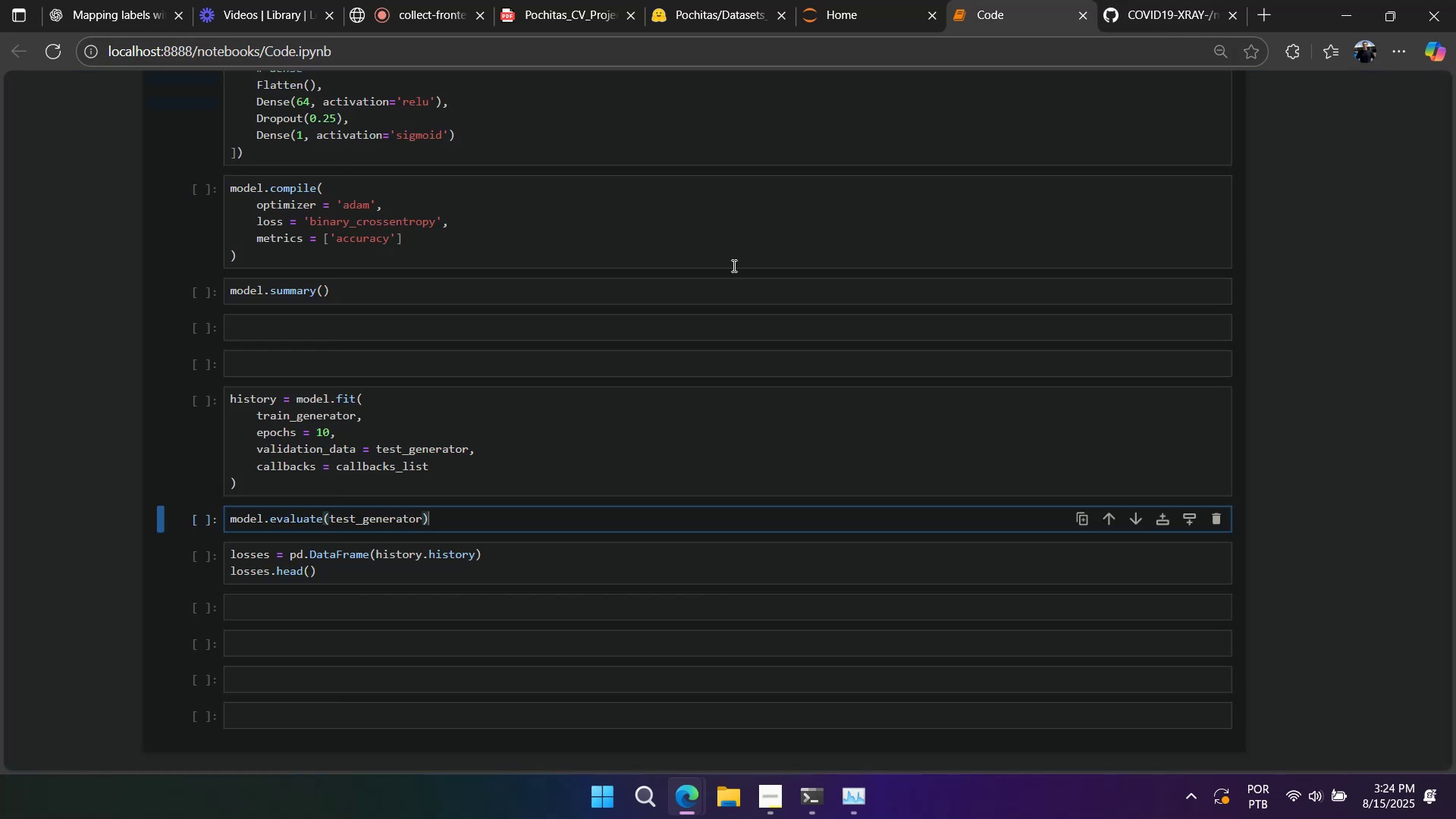 
key(Control+ControlLeft)
 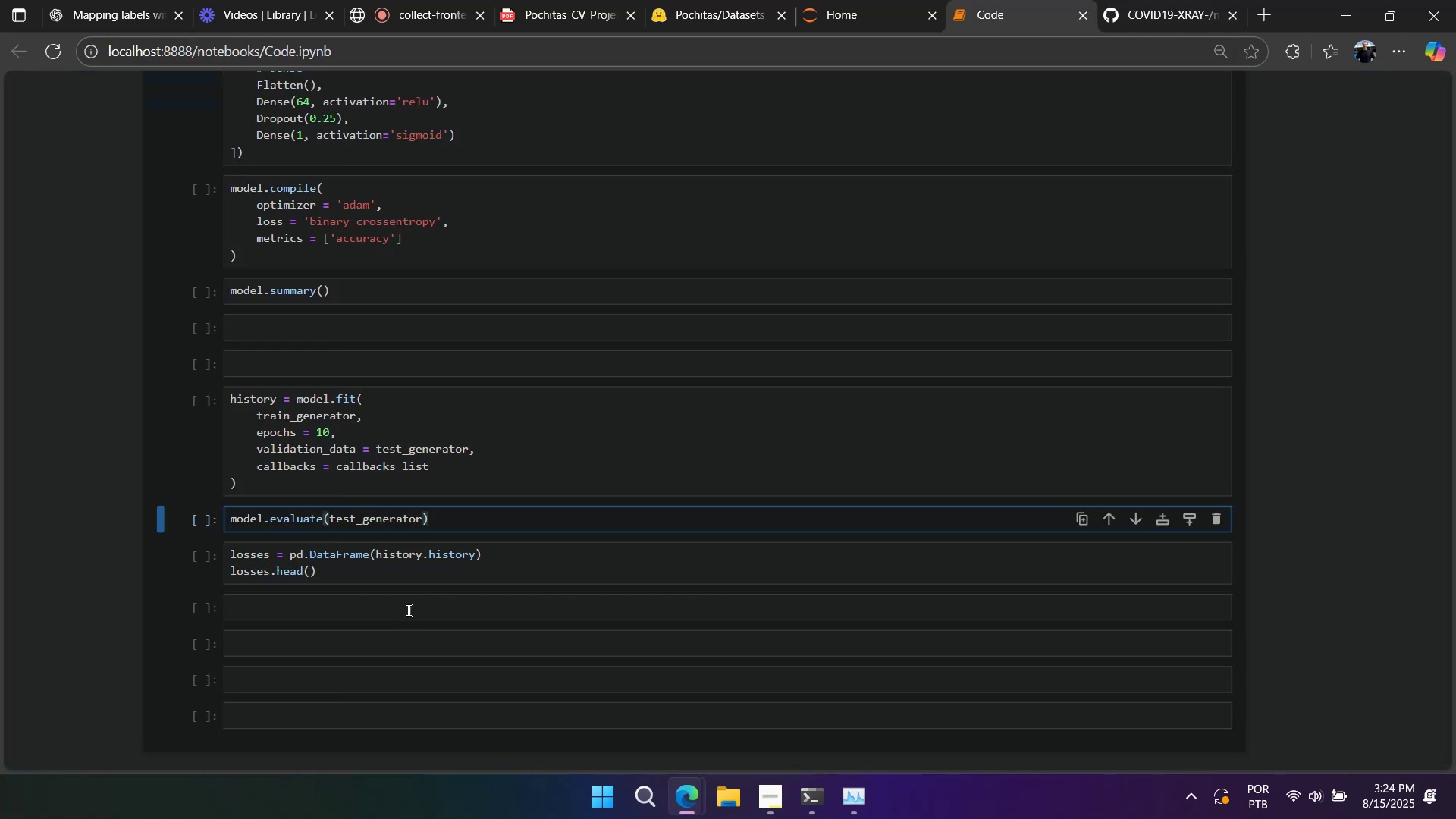 
left_click([408, 607])
 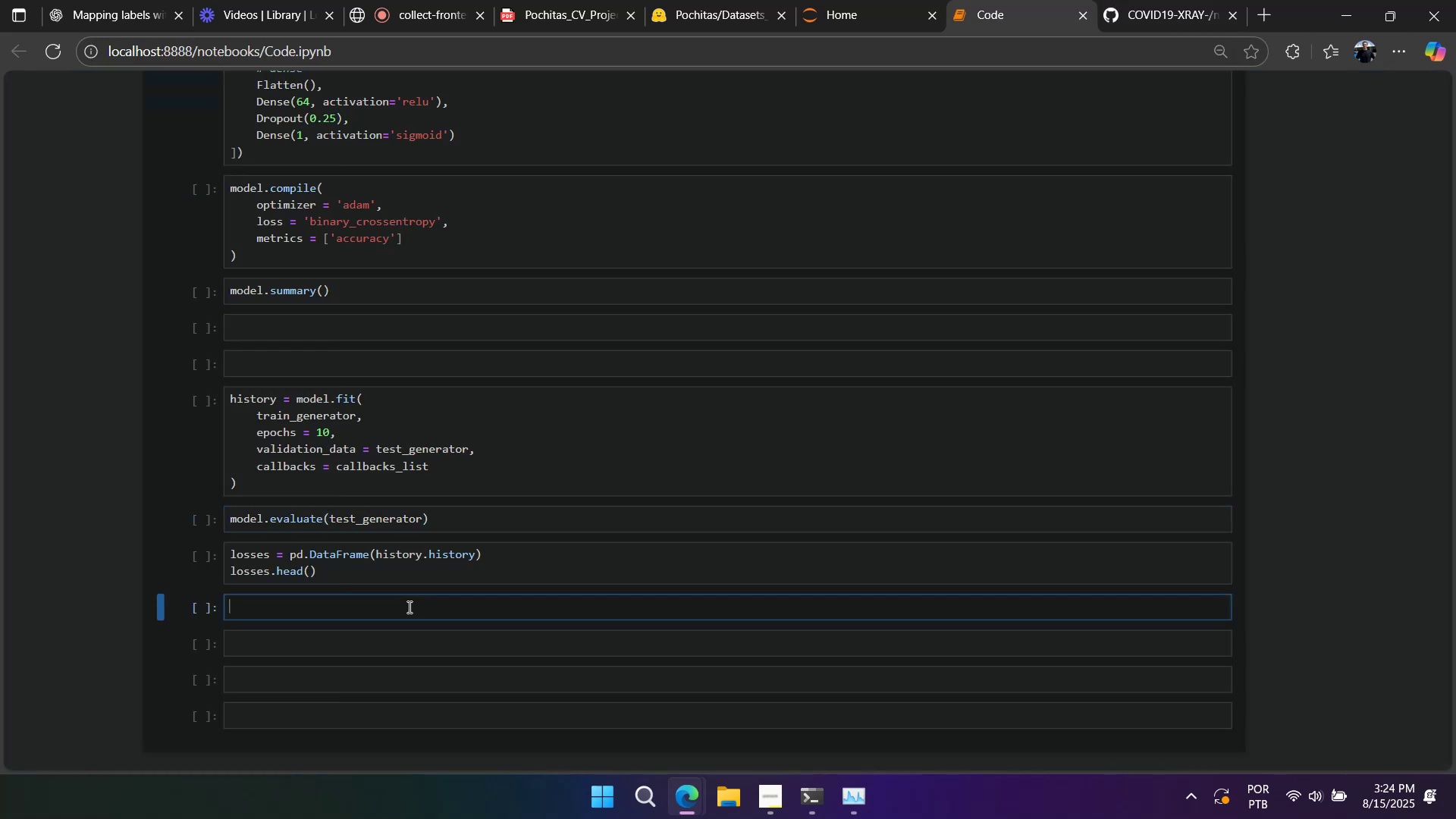 
key(Control+V)
 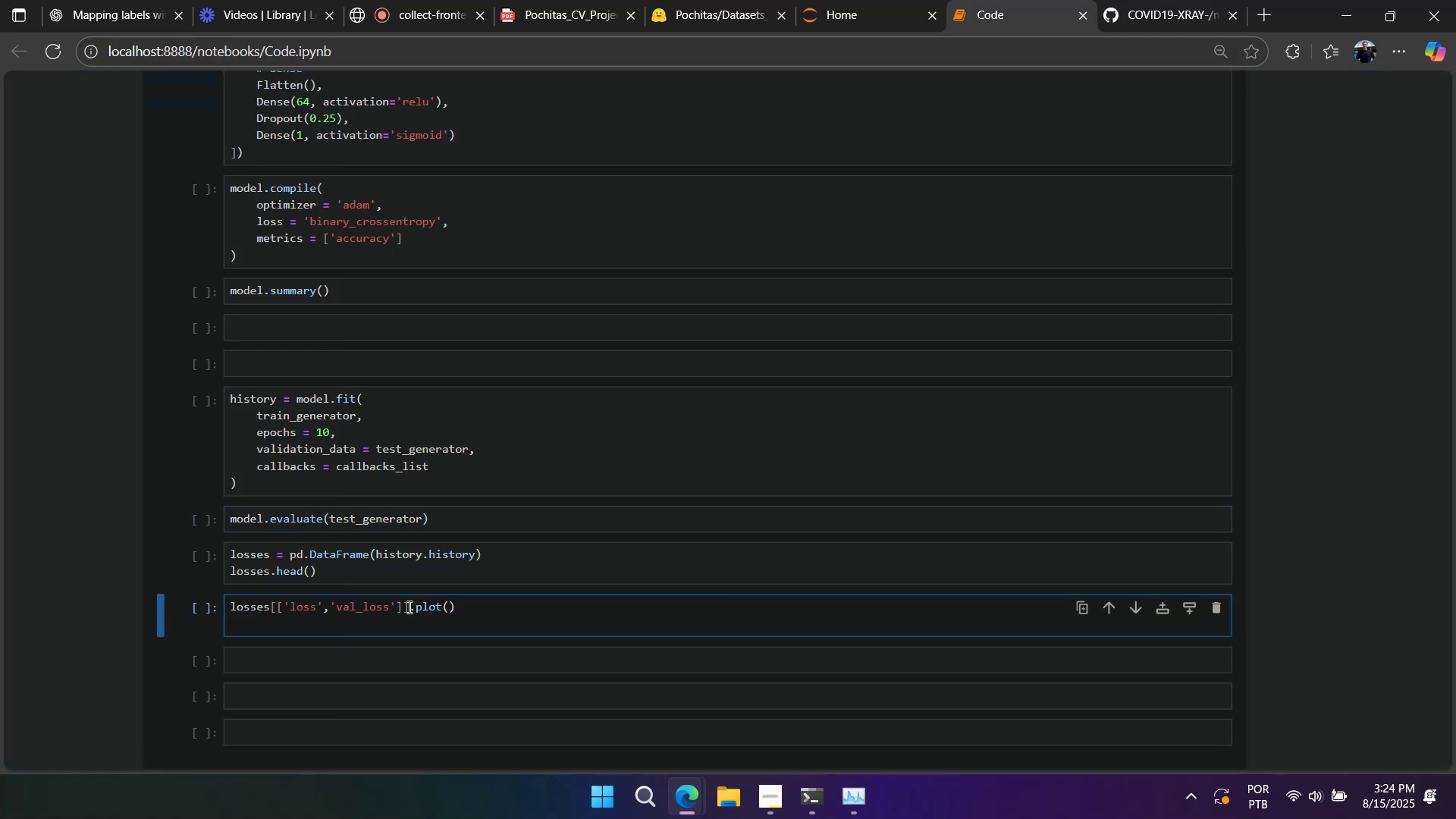 
key(Backspace)
 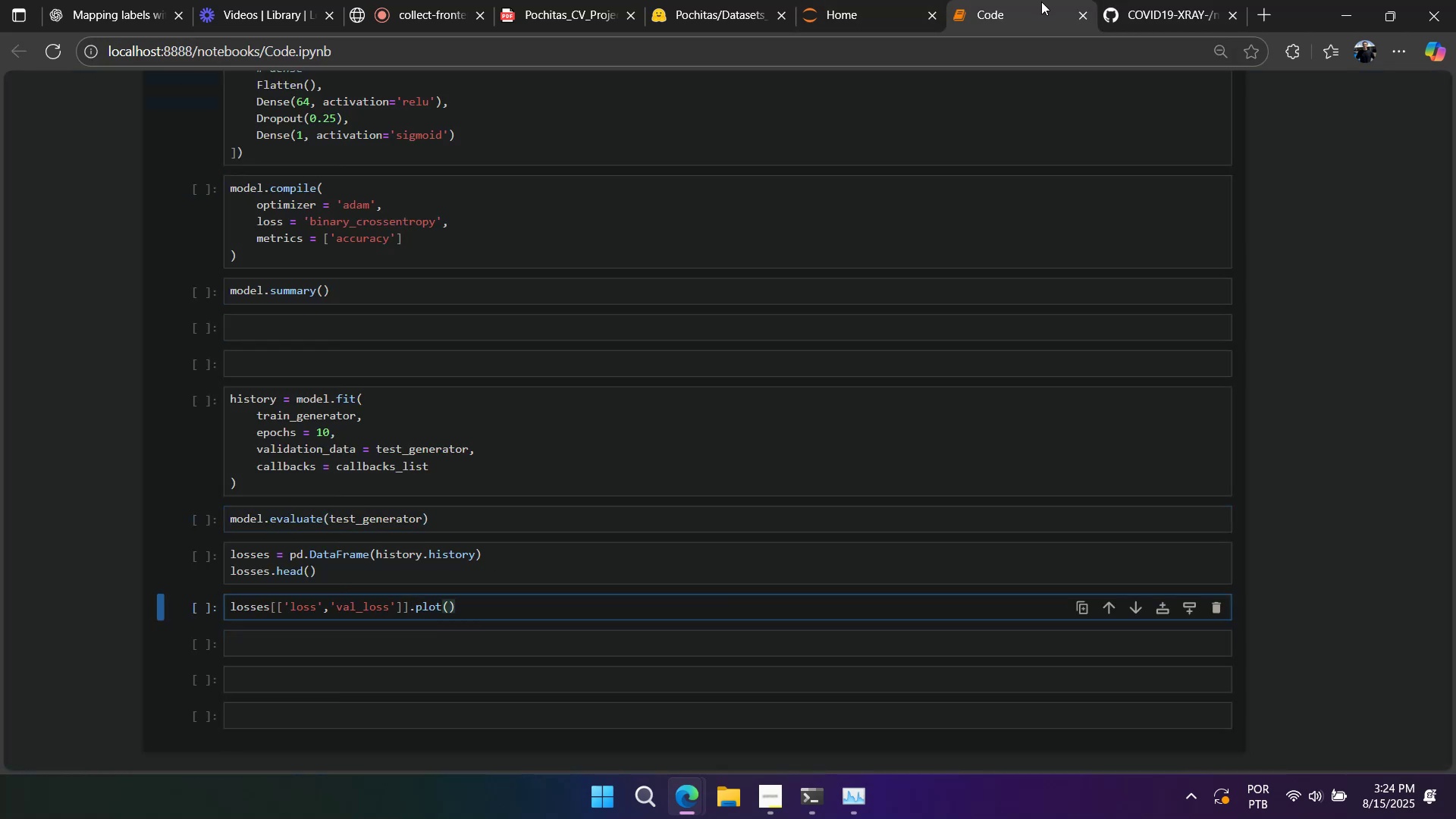 
left_click([1105, 17])
 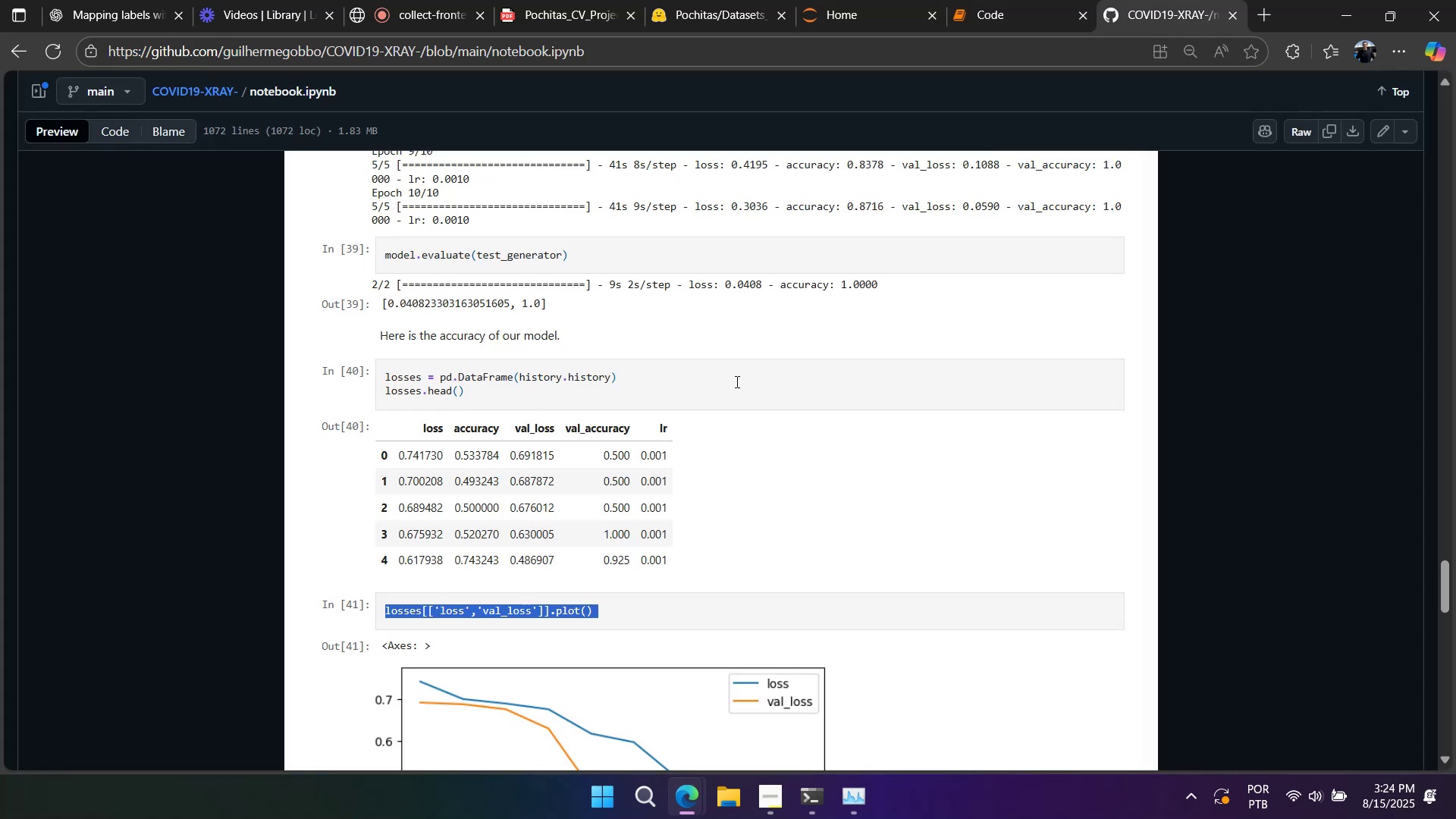 
scroll: coordinate [720, 399], scroll_direction: down, amount: 9.0
 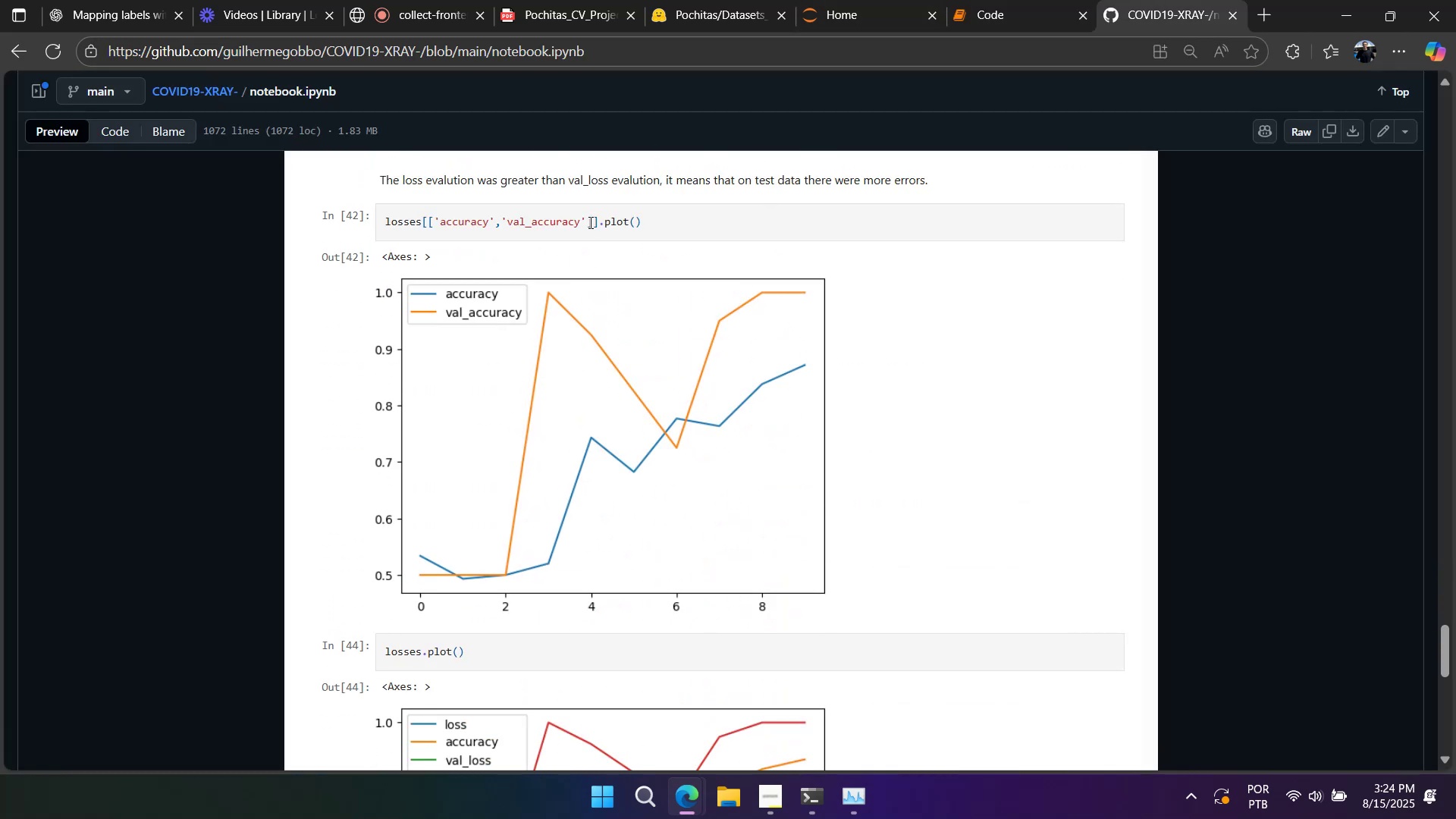 
double_click([589, 222])
 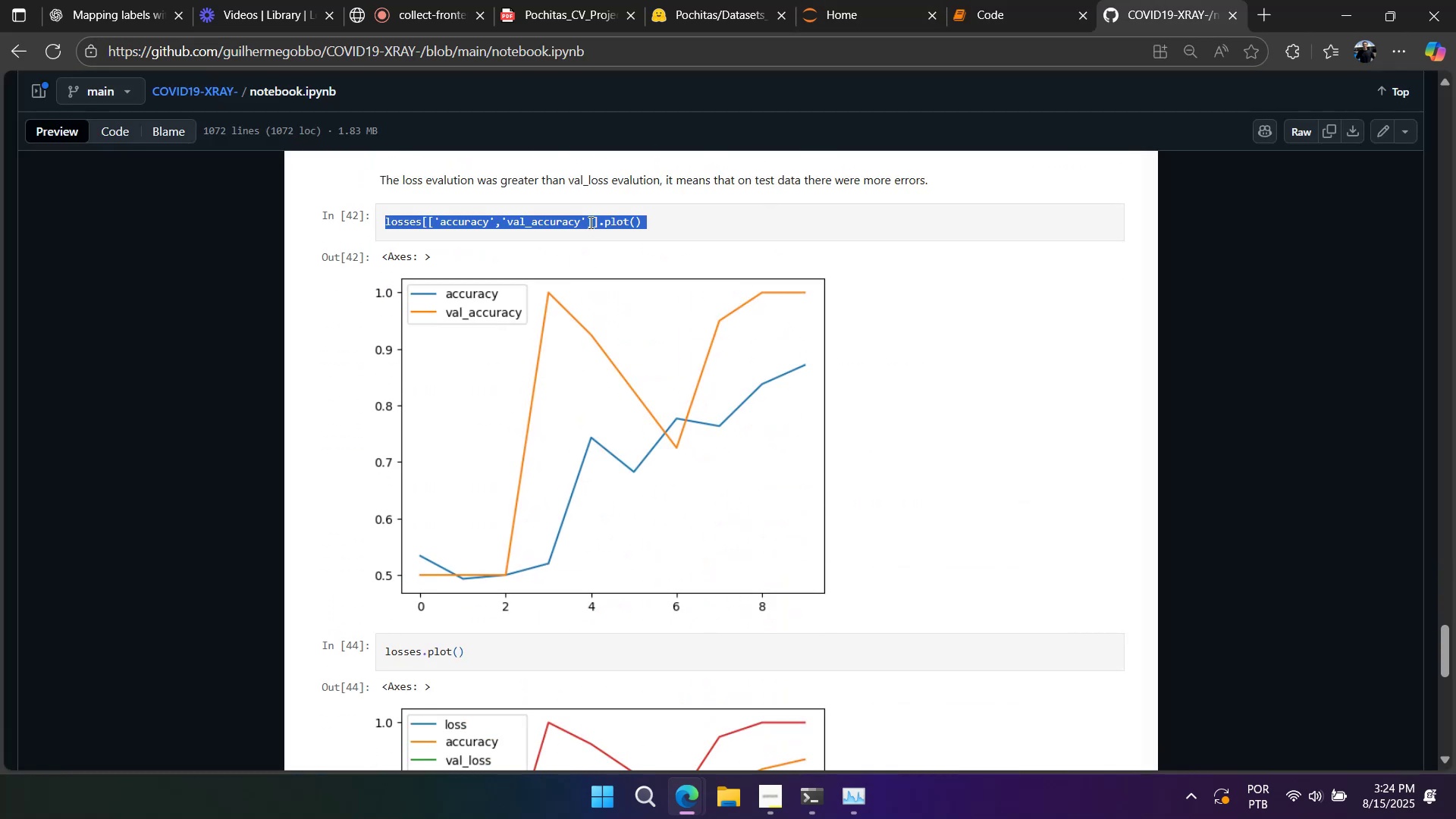 
triple_click([589, 222])
 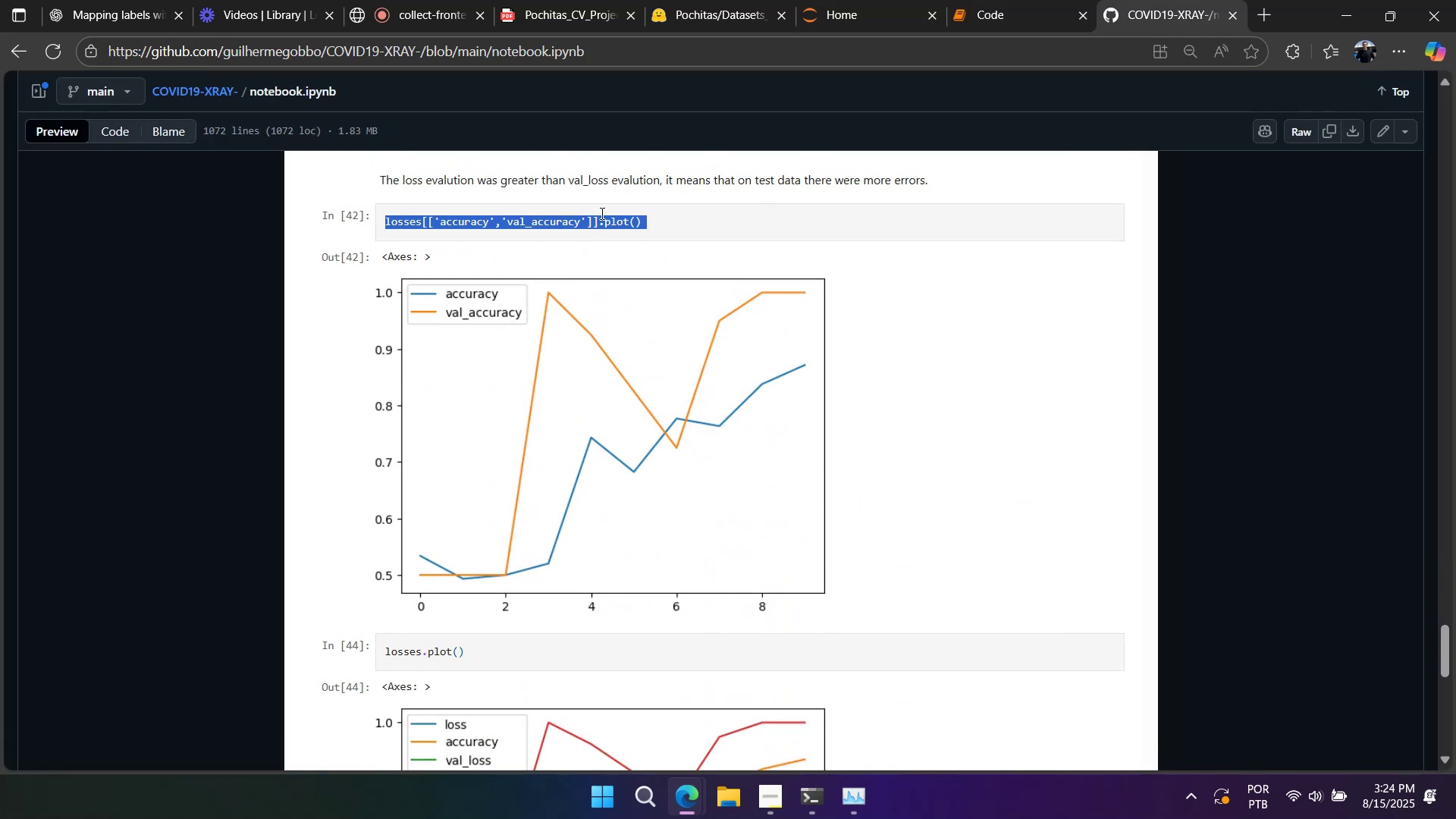 
key(Control+C)
 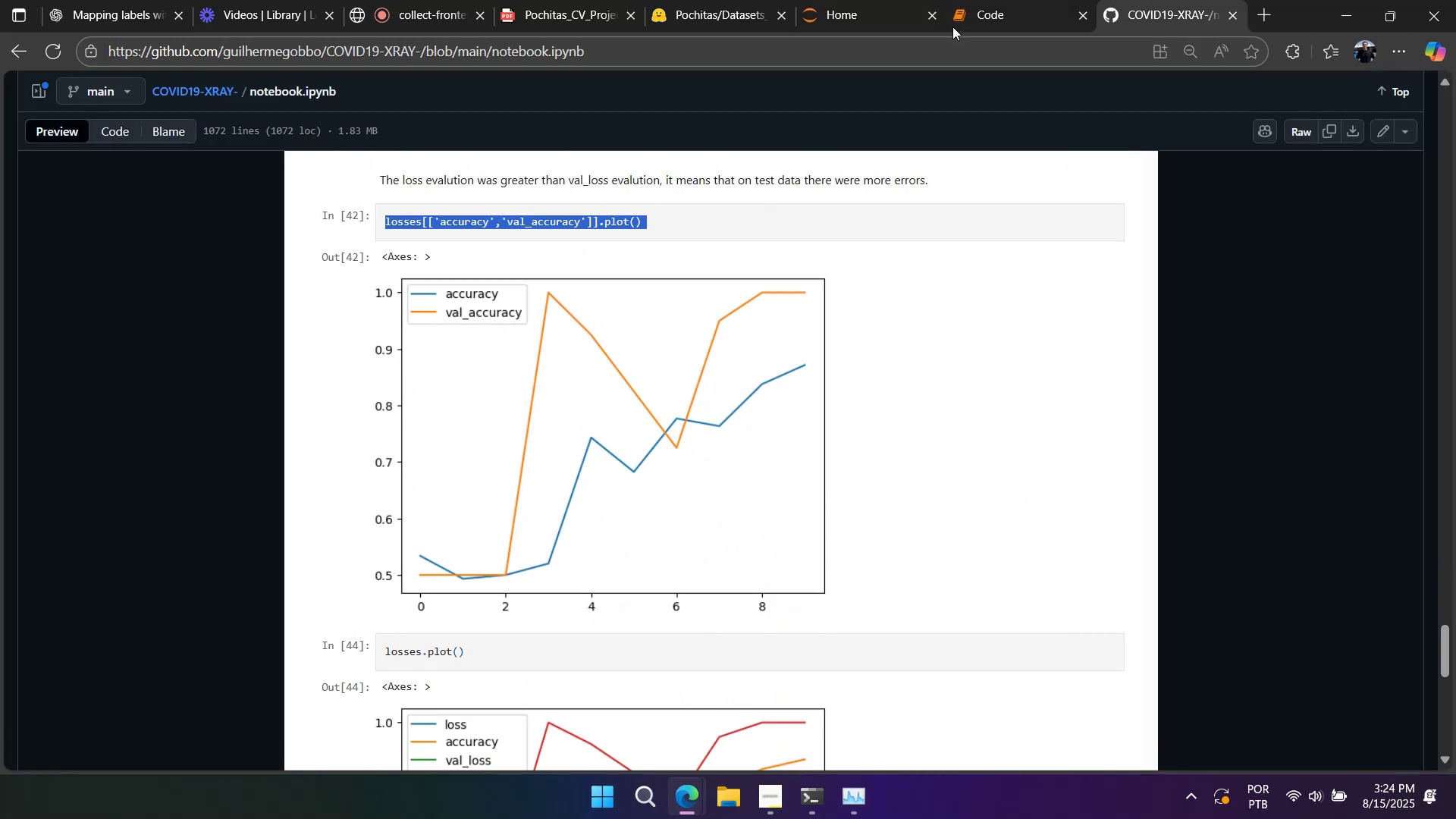 
left_click([952, 27])
 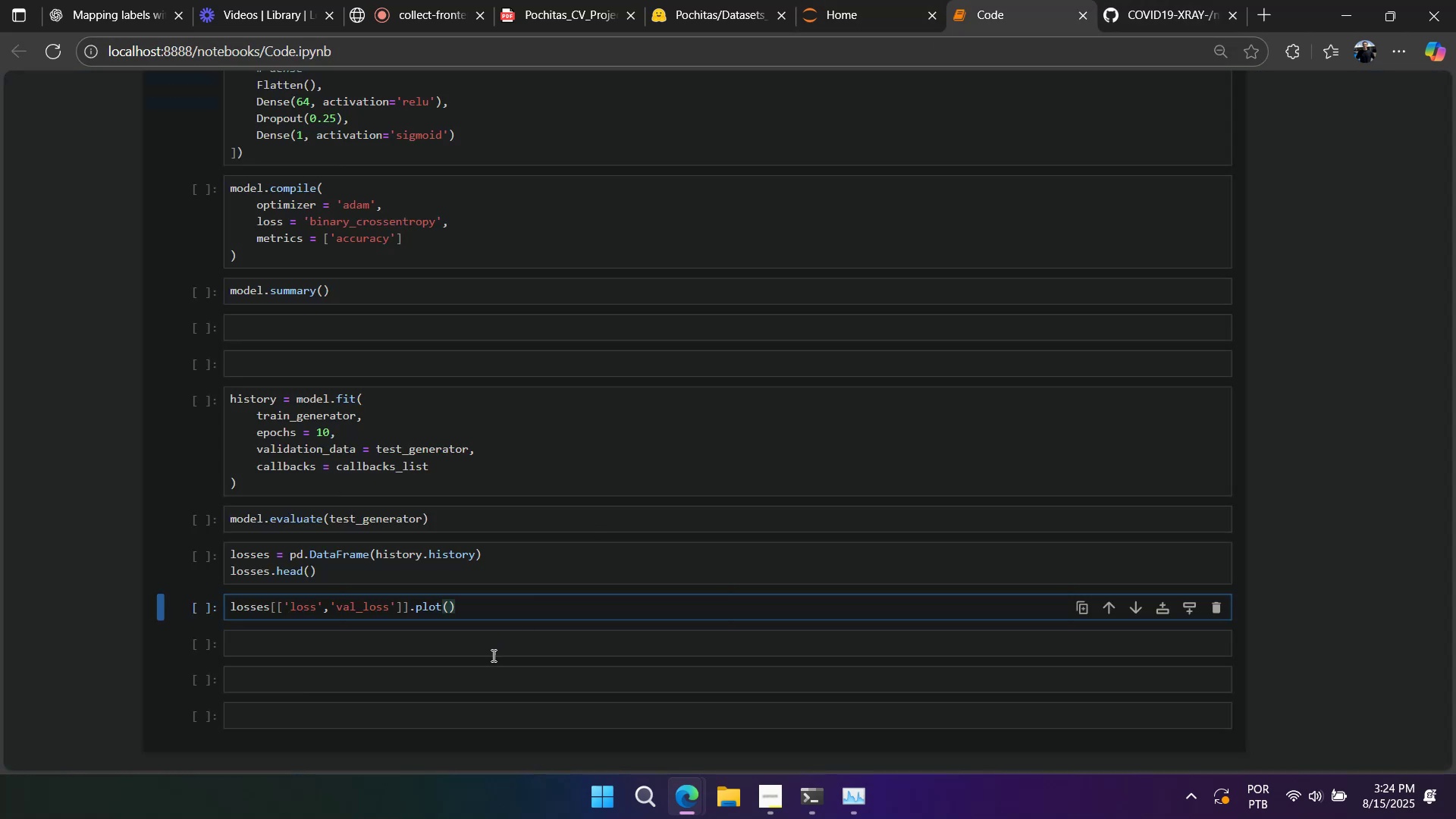 
double_click([461, 695])
 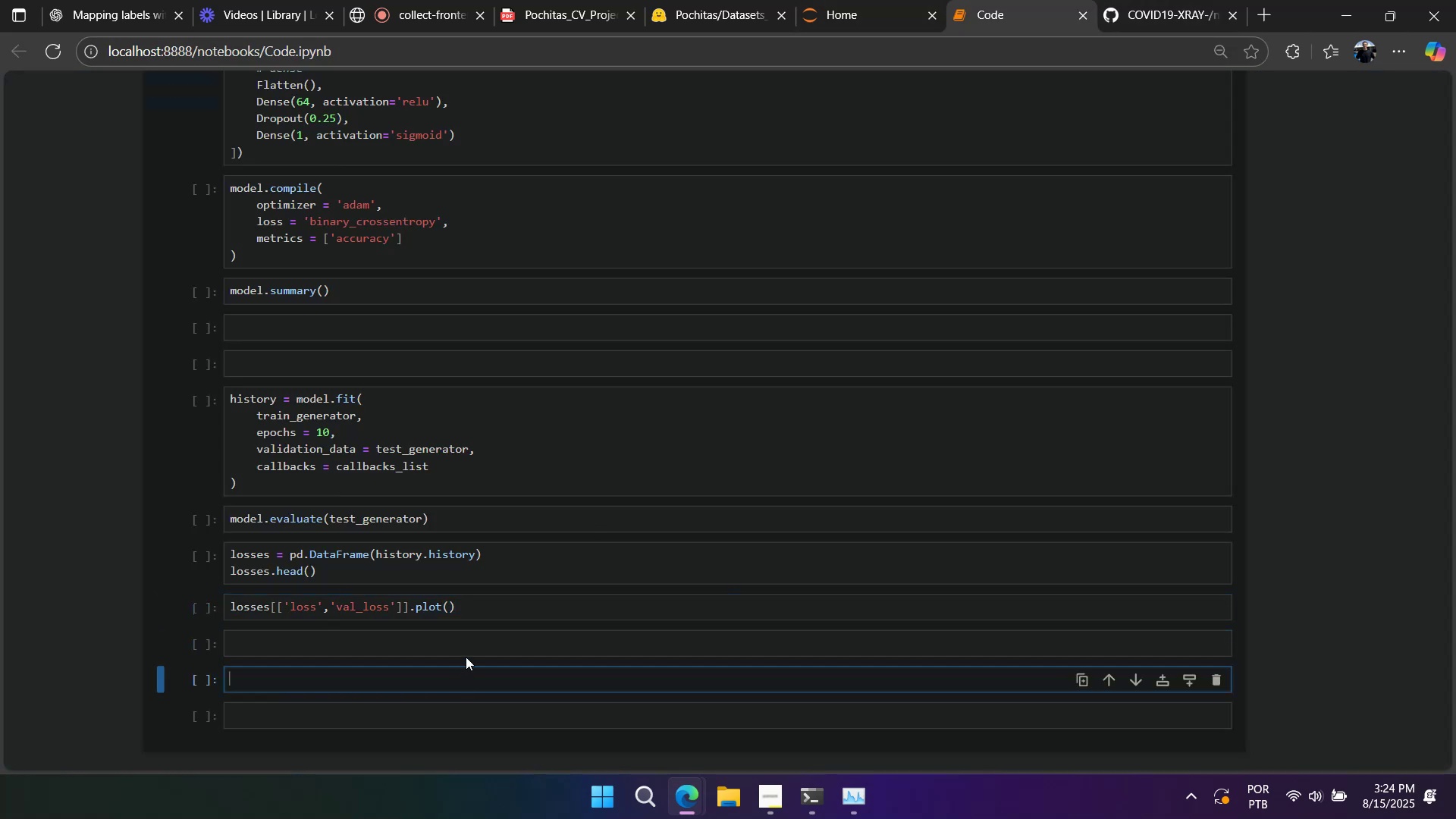 
triple_click([466, 656])
 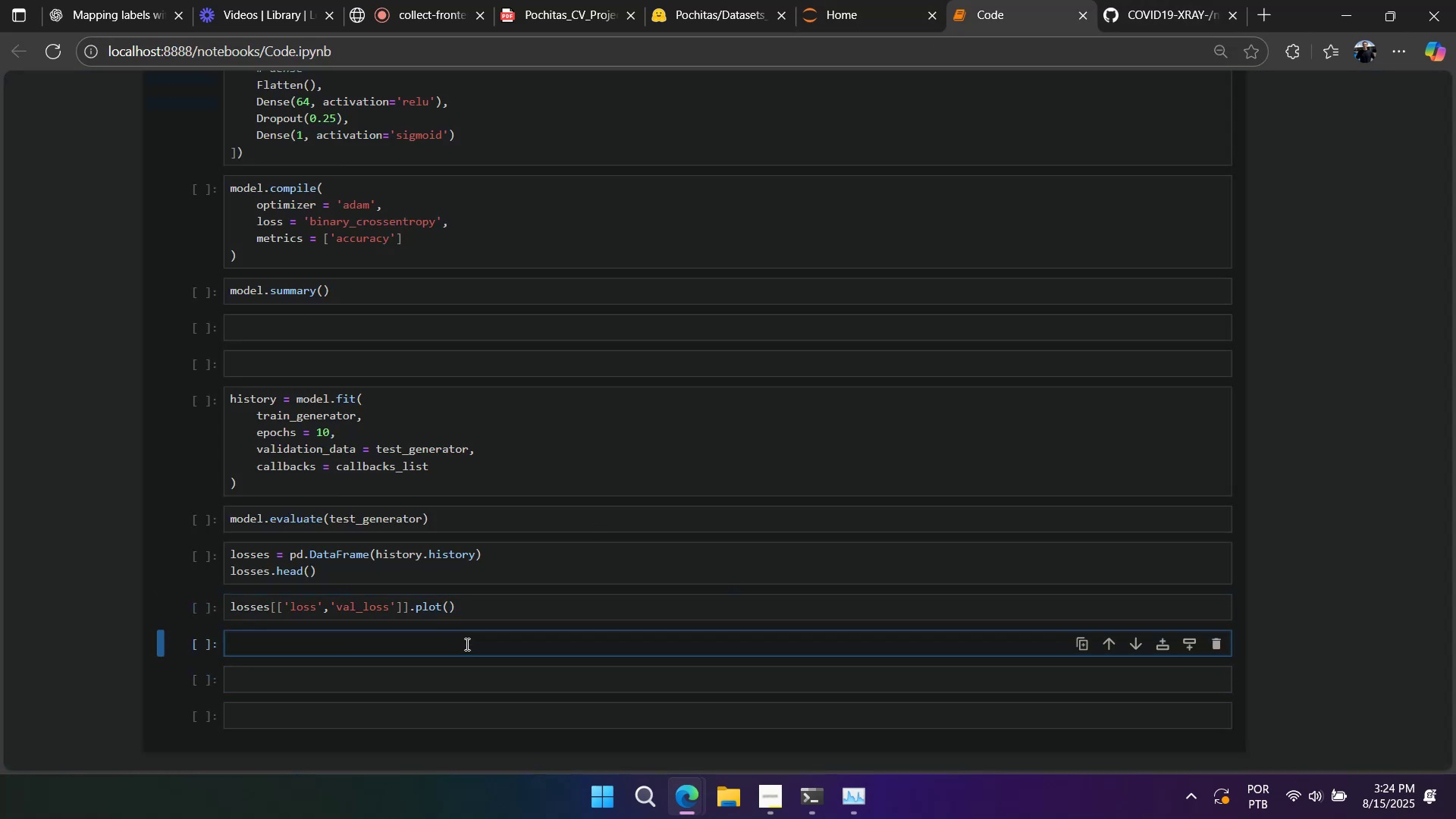 
triple_click([466, 644])
 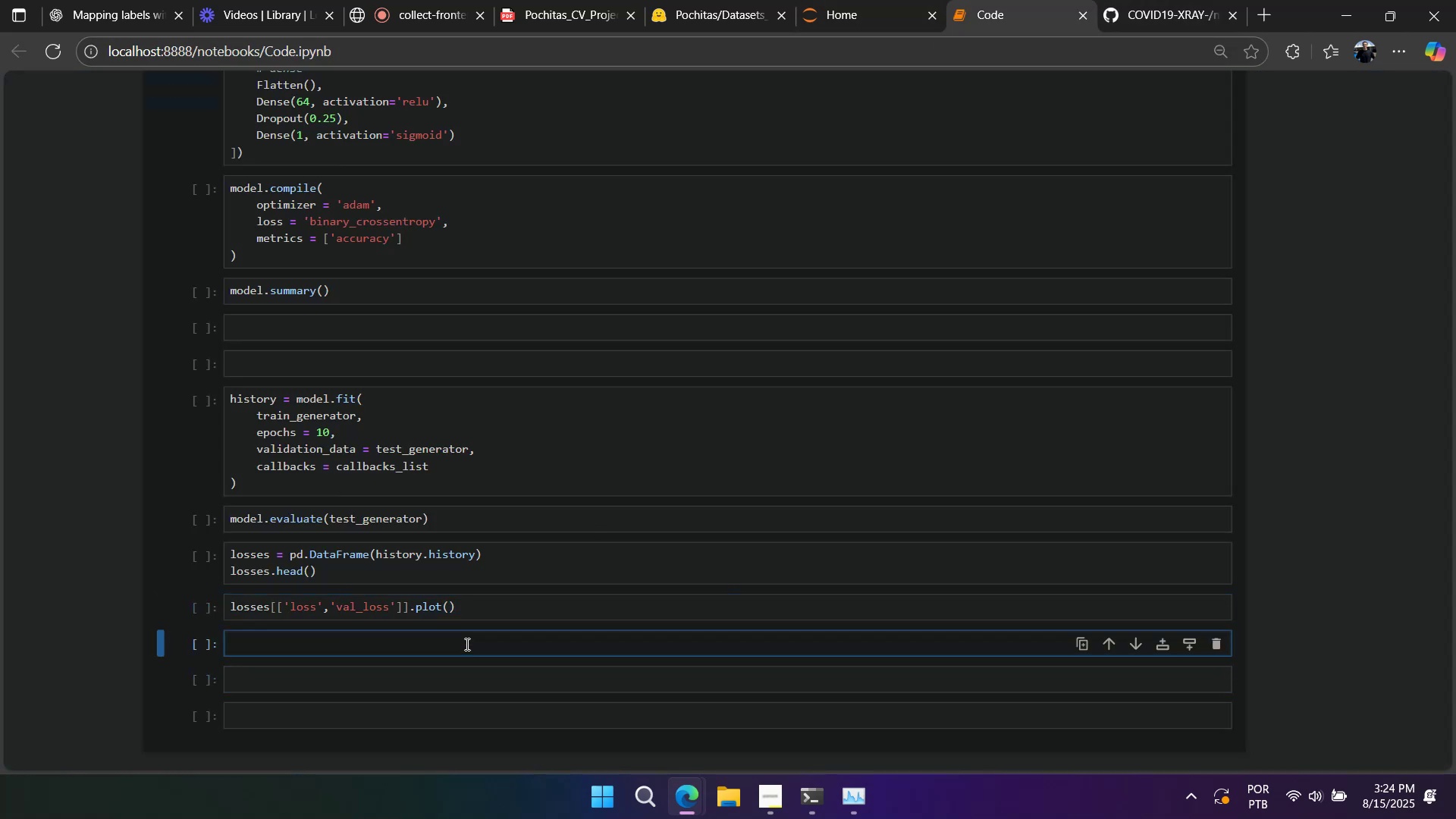 
key(Control+ControlLeft)
 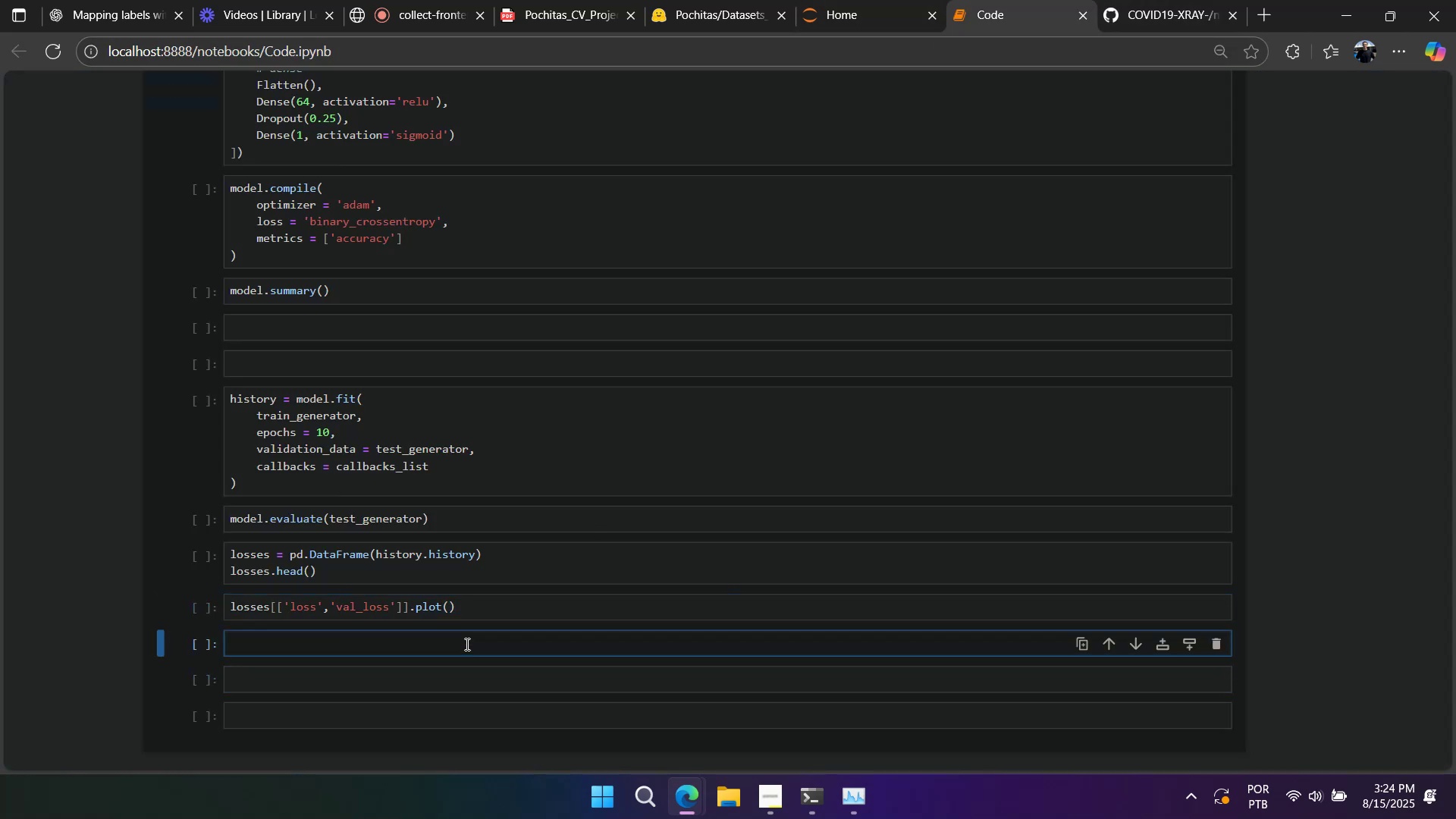 
key(Control+V)
 